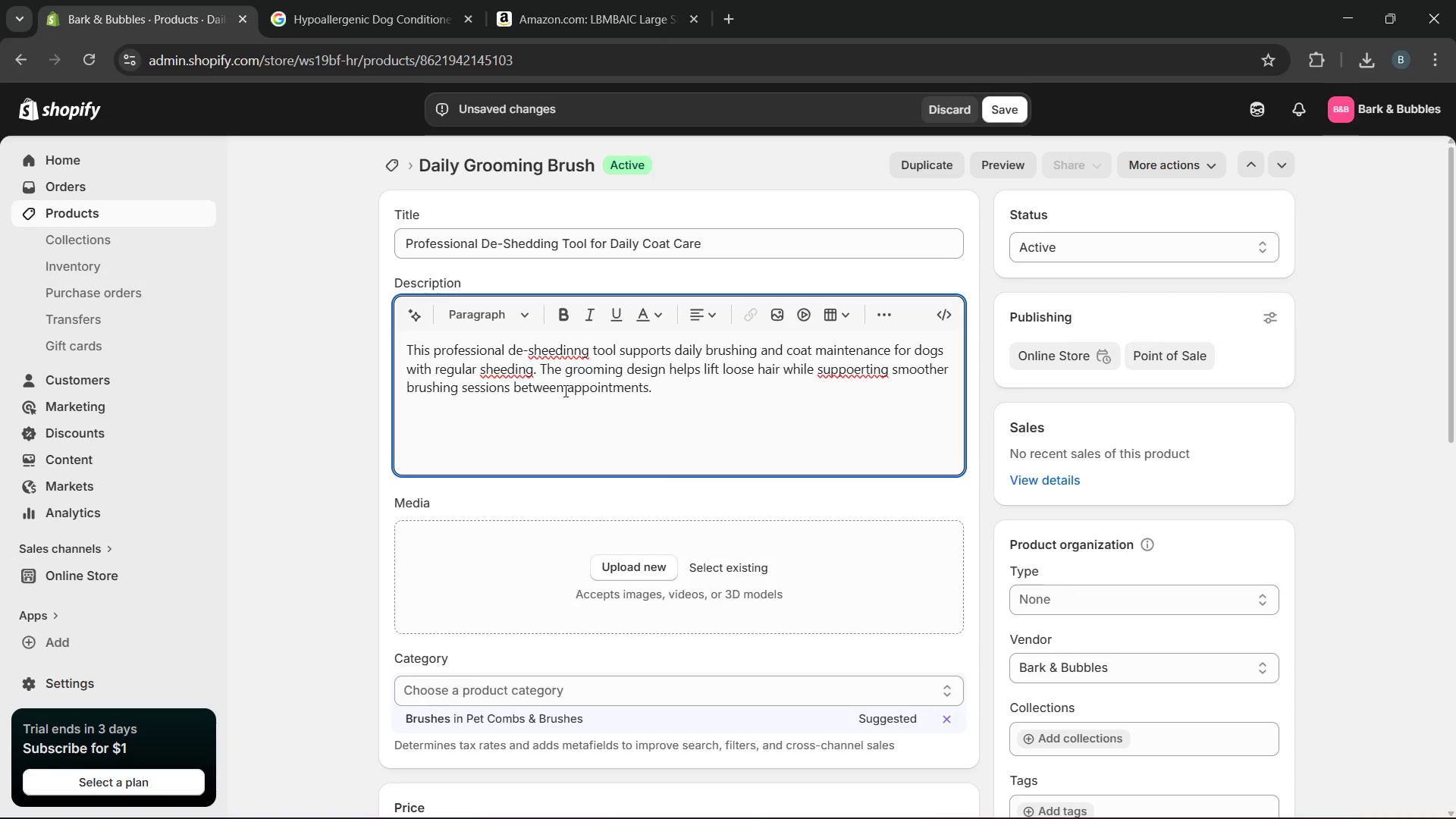 
type(Buik)
key(Backspace)
type(lt for )
 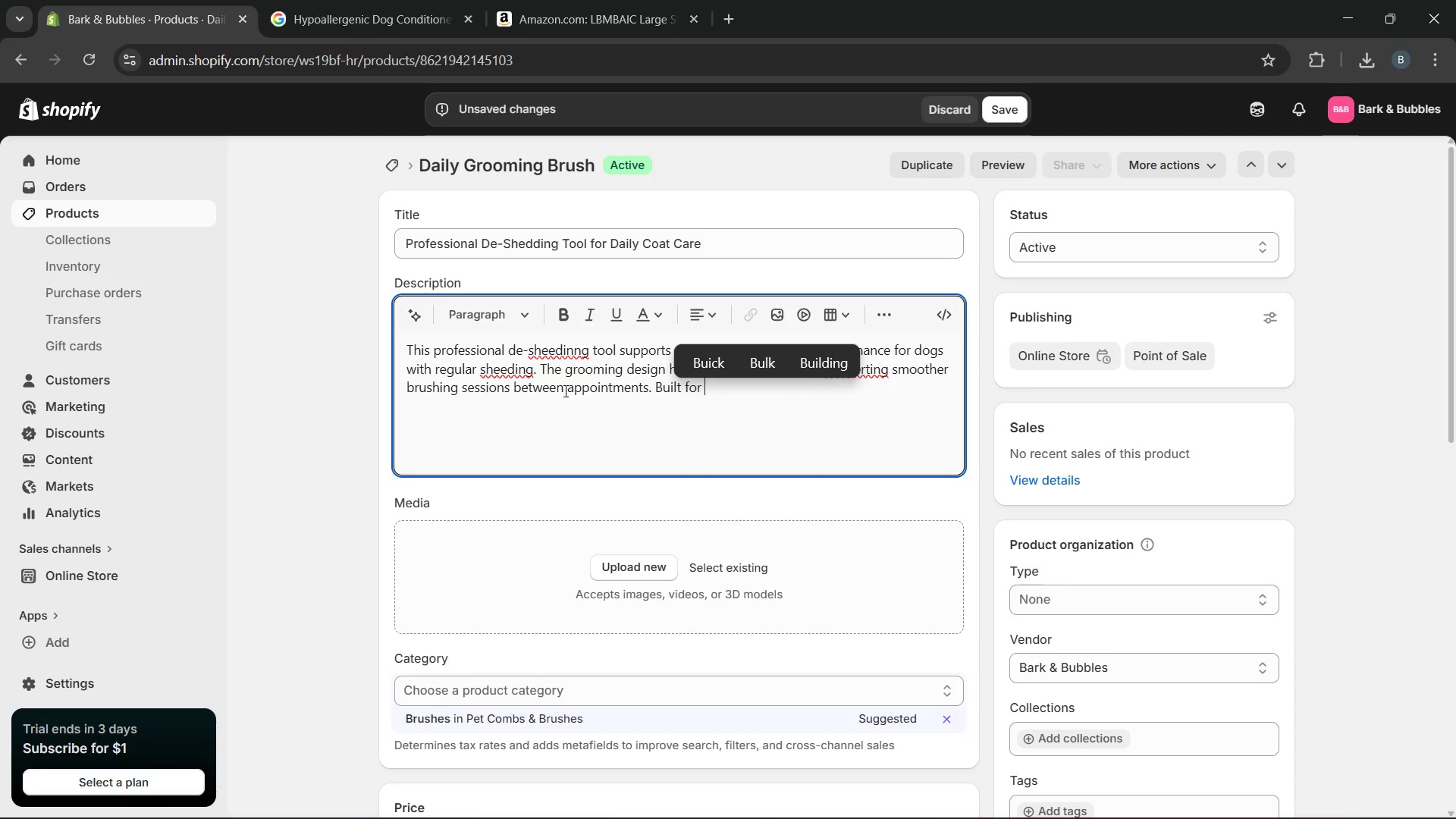 
type(consistent )
 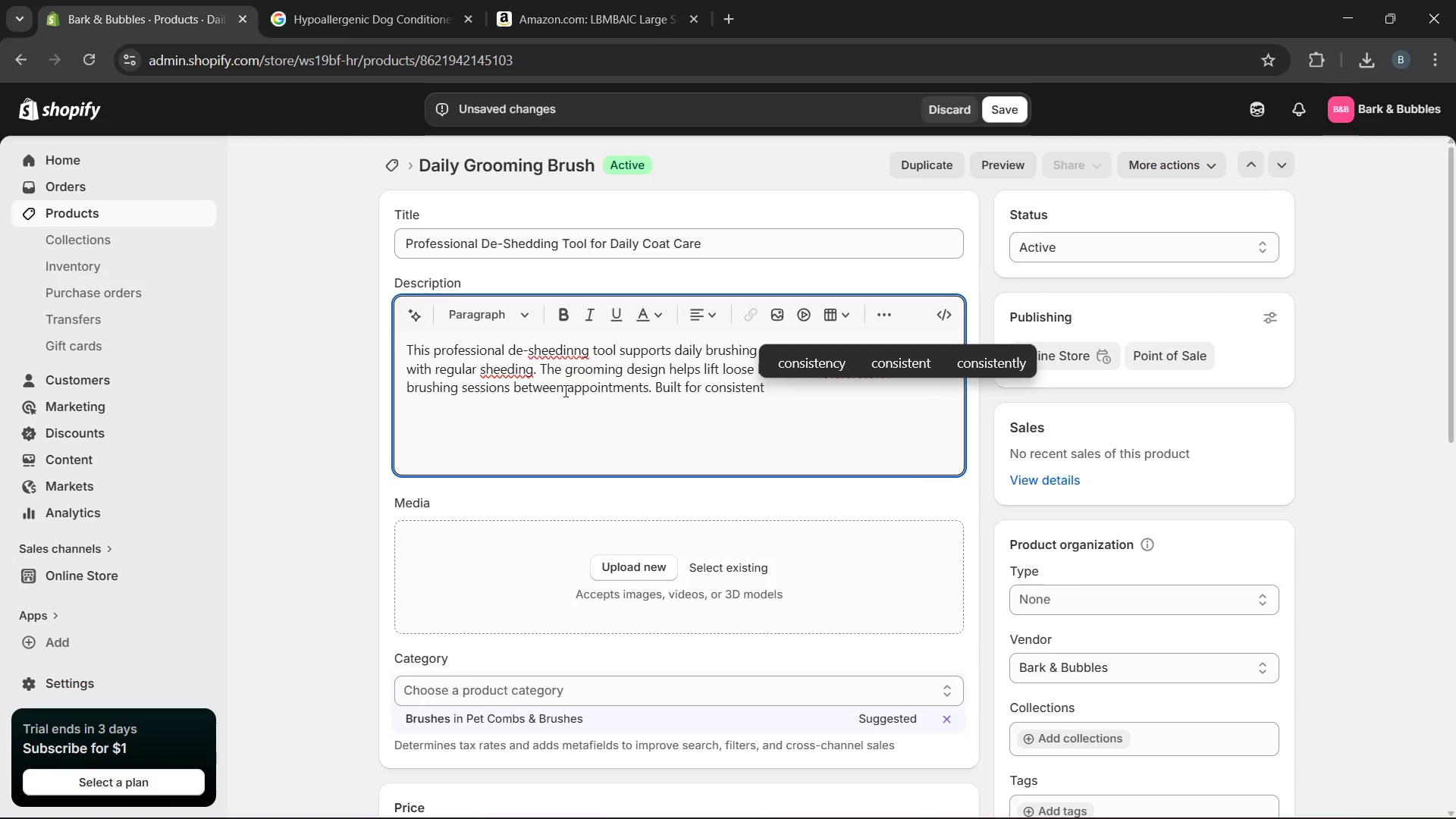 
wait(5.19)
 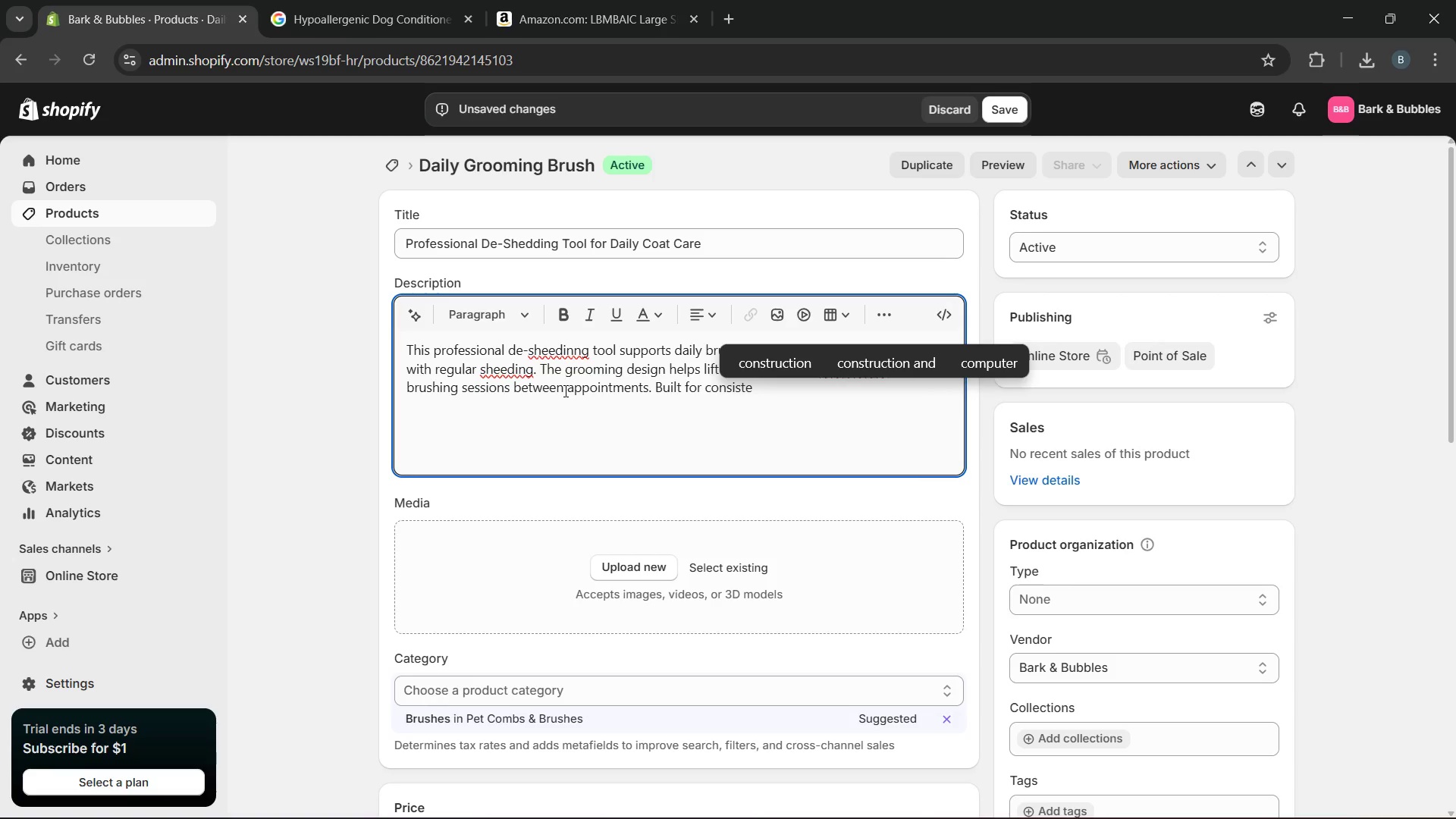 
type(home use, the tool helps mainr)
key(Backspace)
type(tain cleanercoats and reduce excess fur around furniture and fllo)
key(Backspace)
key(Backspace)
type(oors. Ideal for pet oe)
 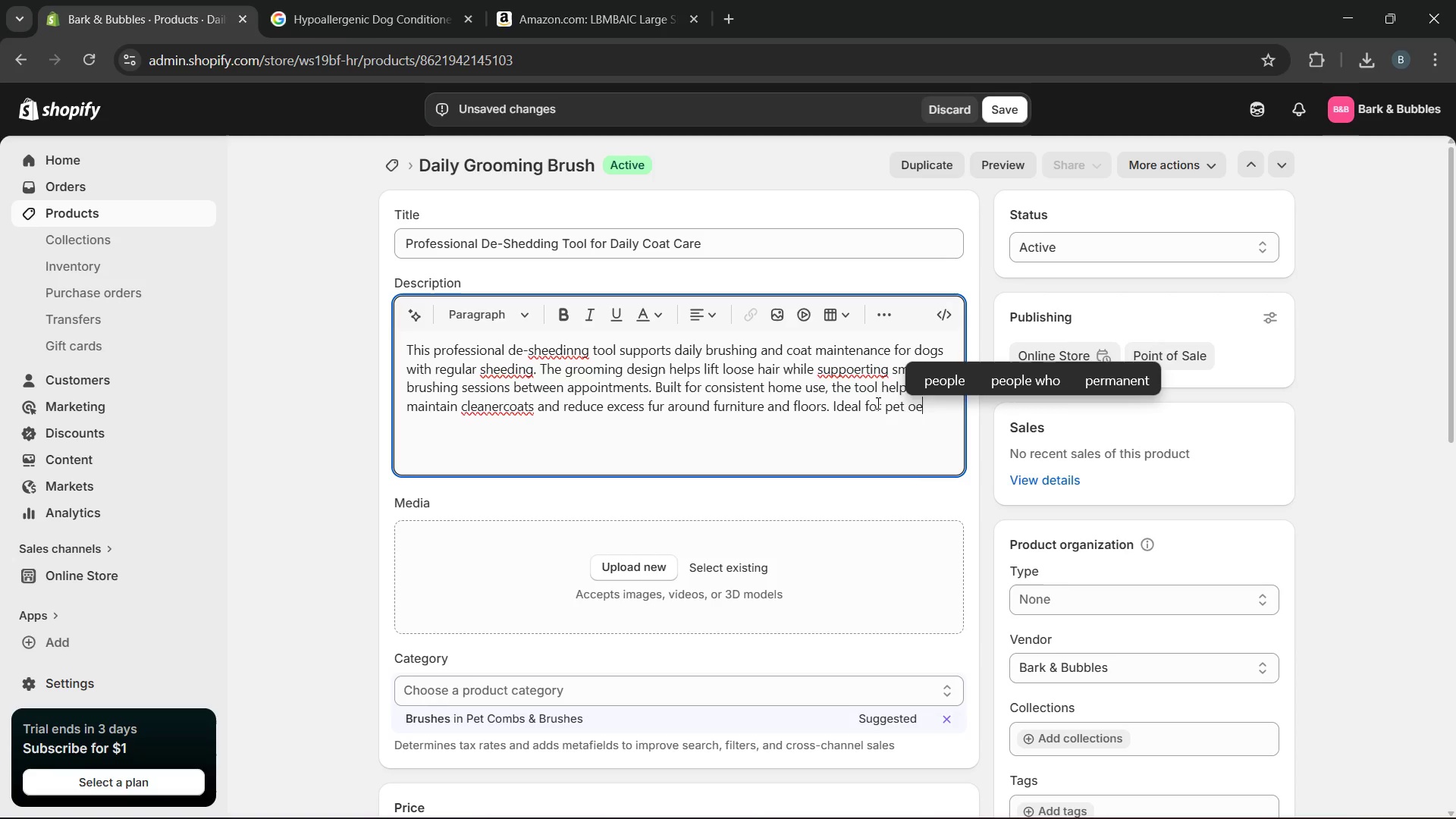 
left_click_drag(start_coordinate=[927, 401], to_coordinate=[841, 401])
 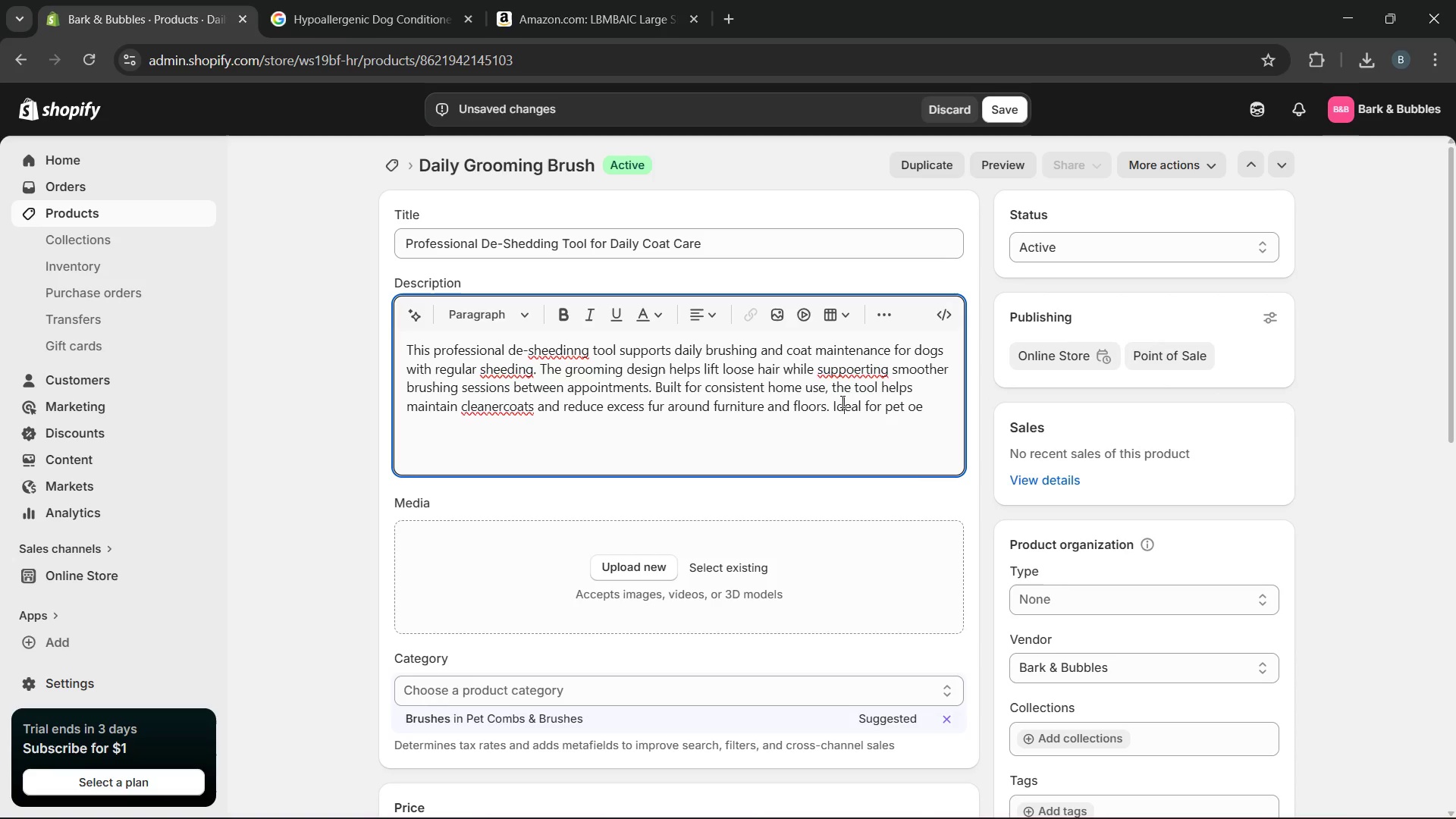 
double_click([841, 401])
 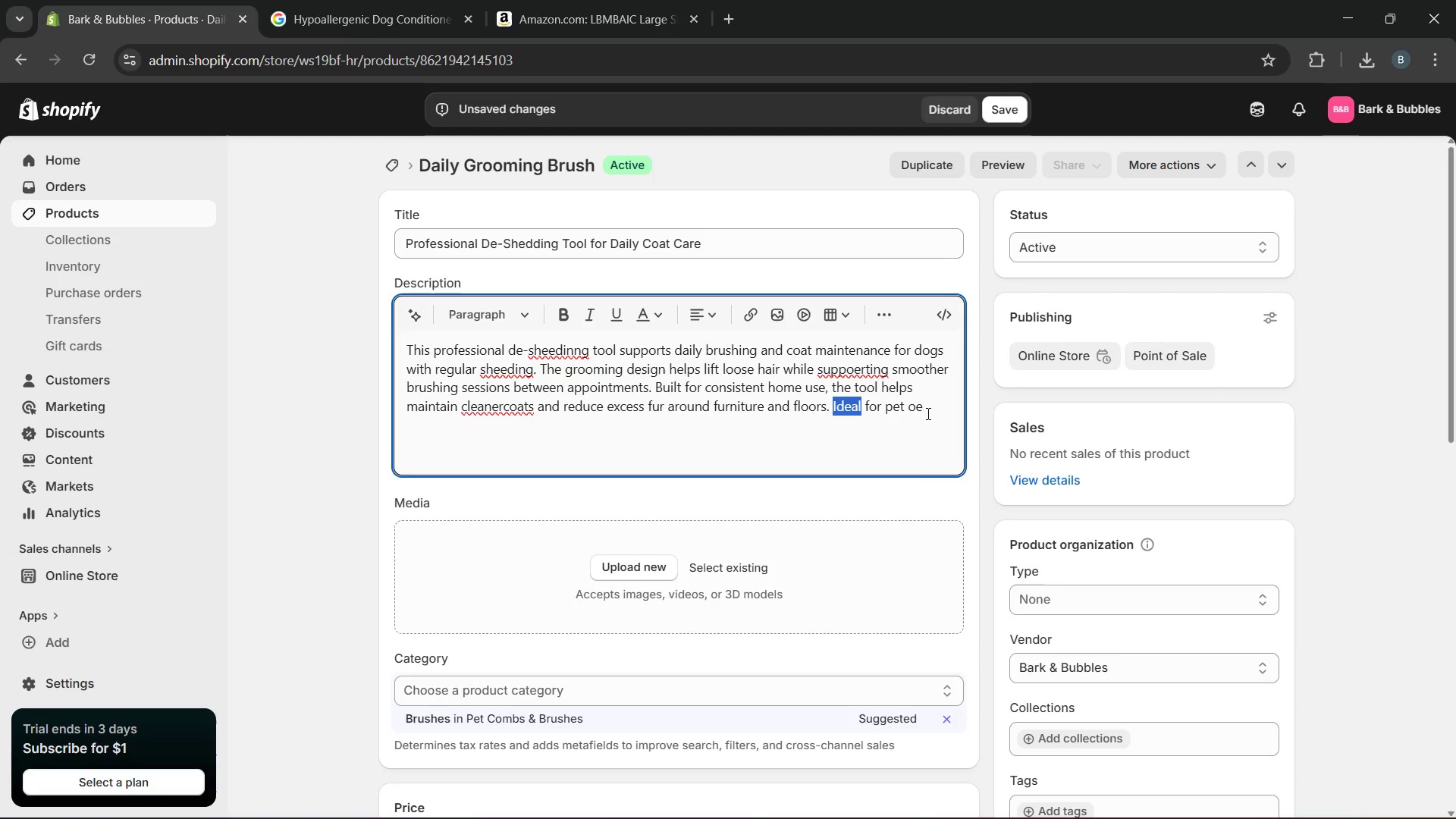 
left_click_drag(start_coordinate=[930, 411], to_coordinate=[834, 407])
 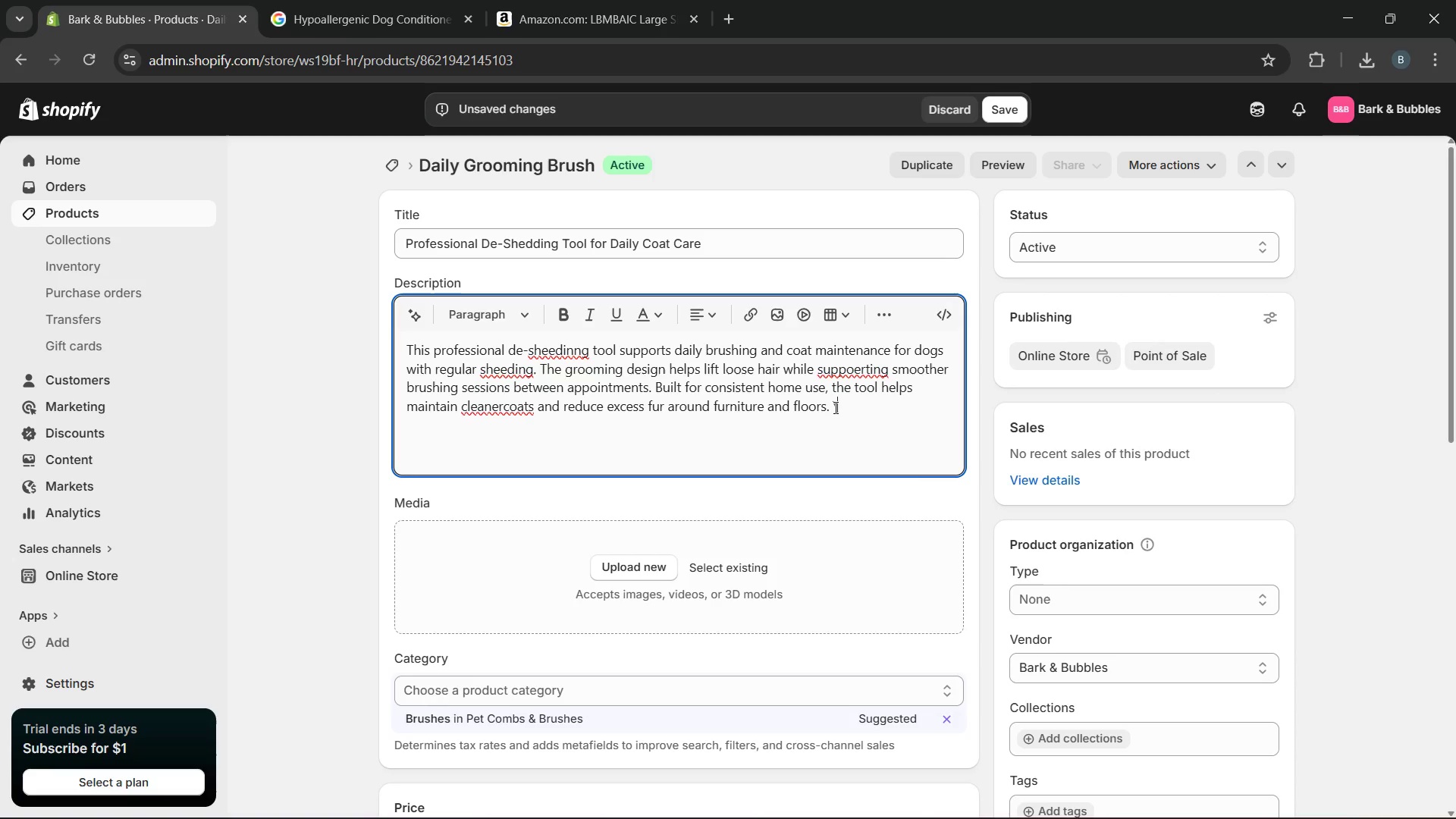 
key(Backslash)
 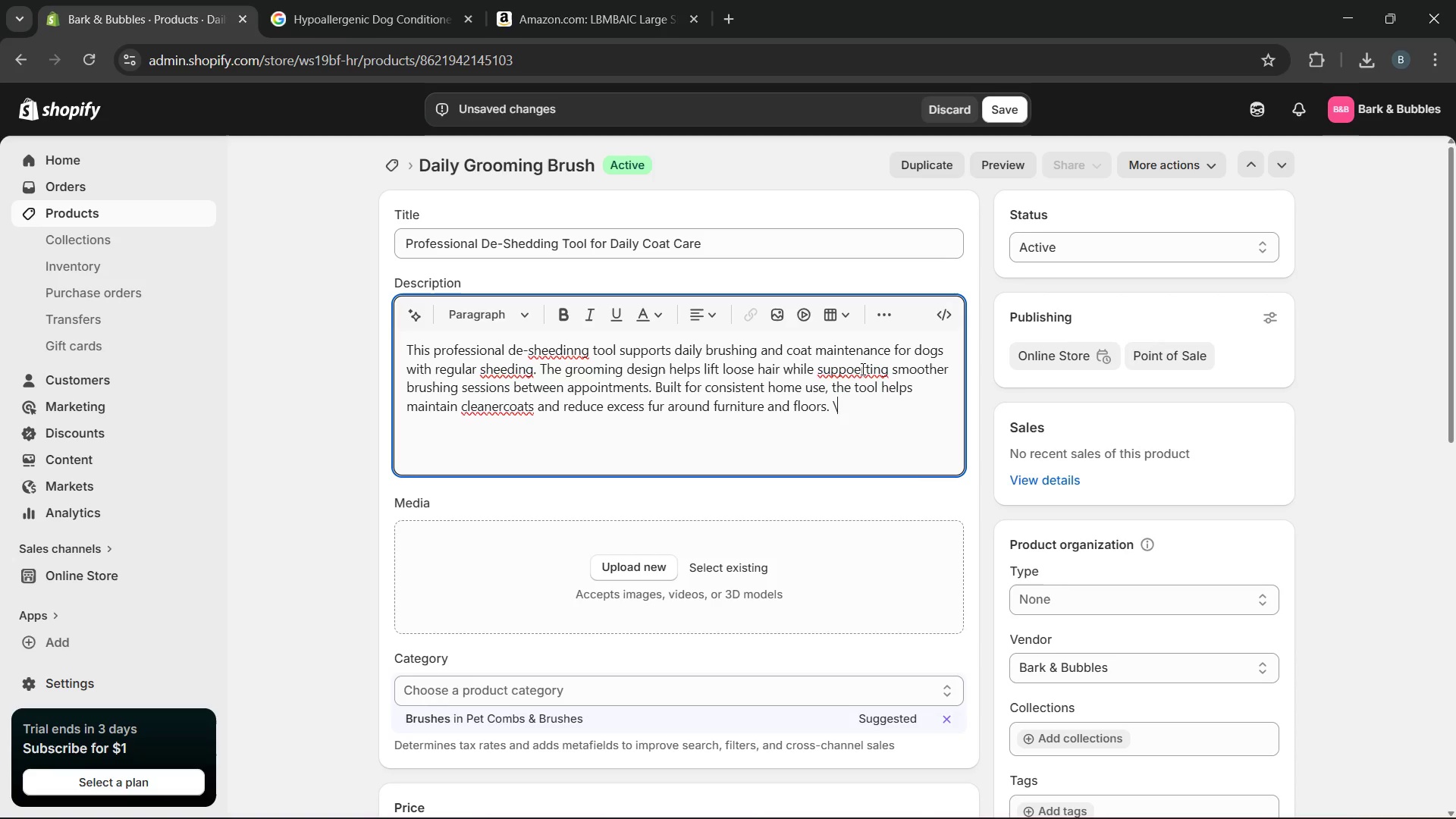 
left_click([861, 369])
 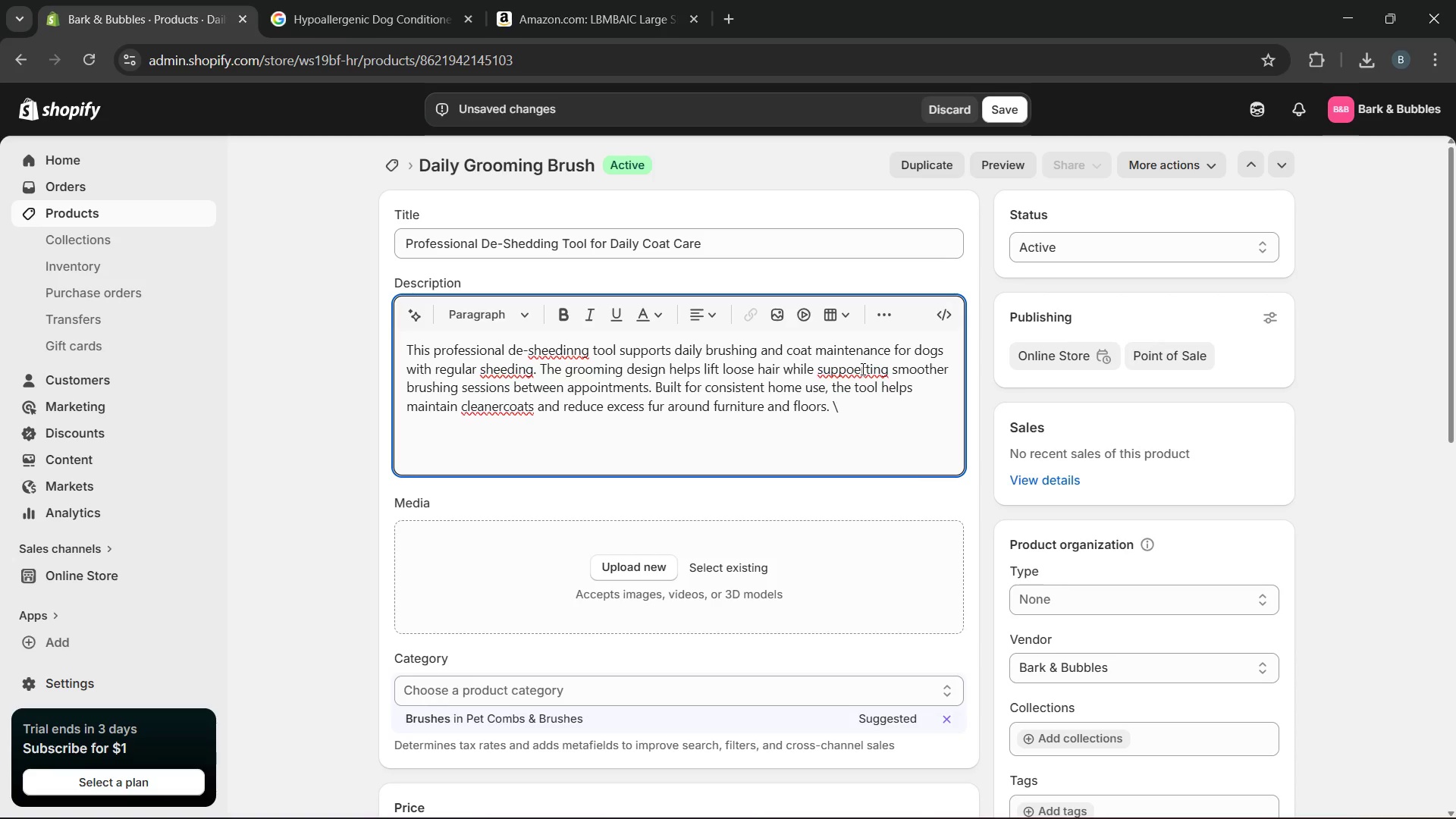 
key(Backspace)
 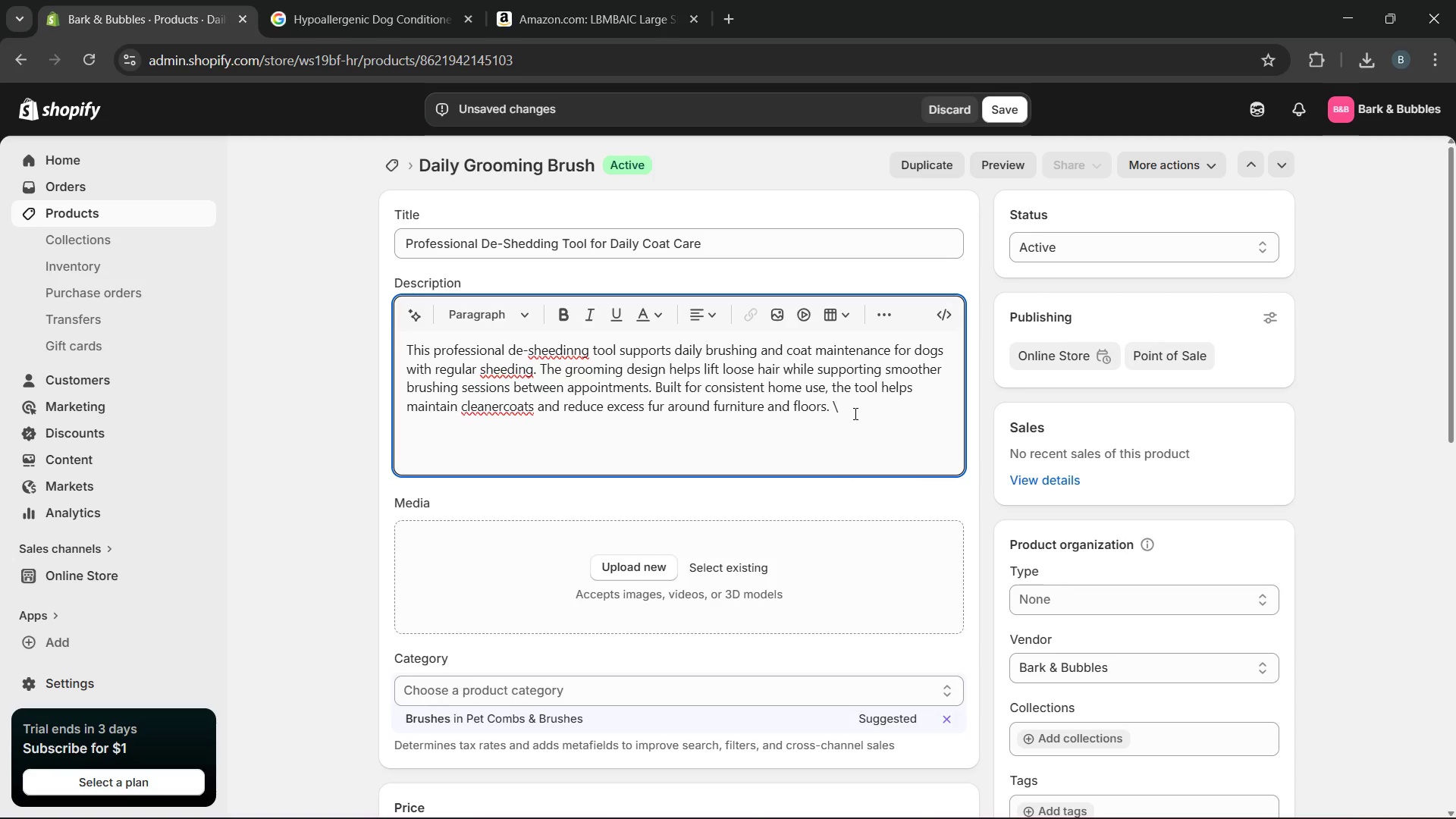 
left_click([853, 409])
 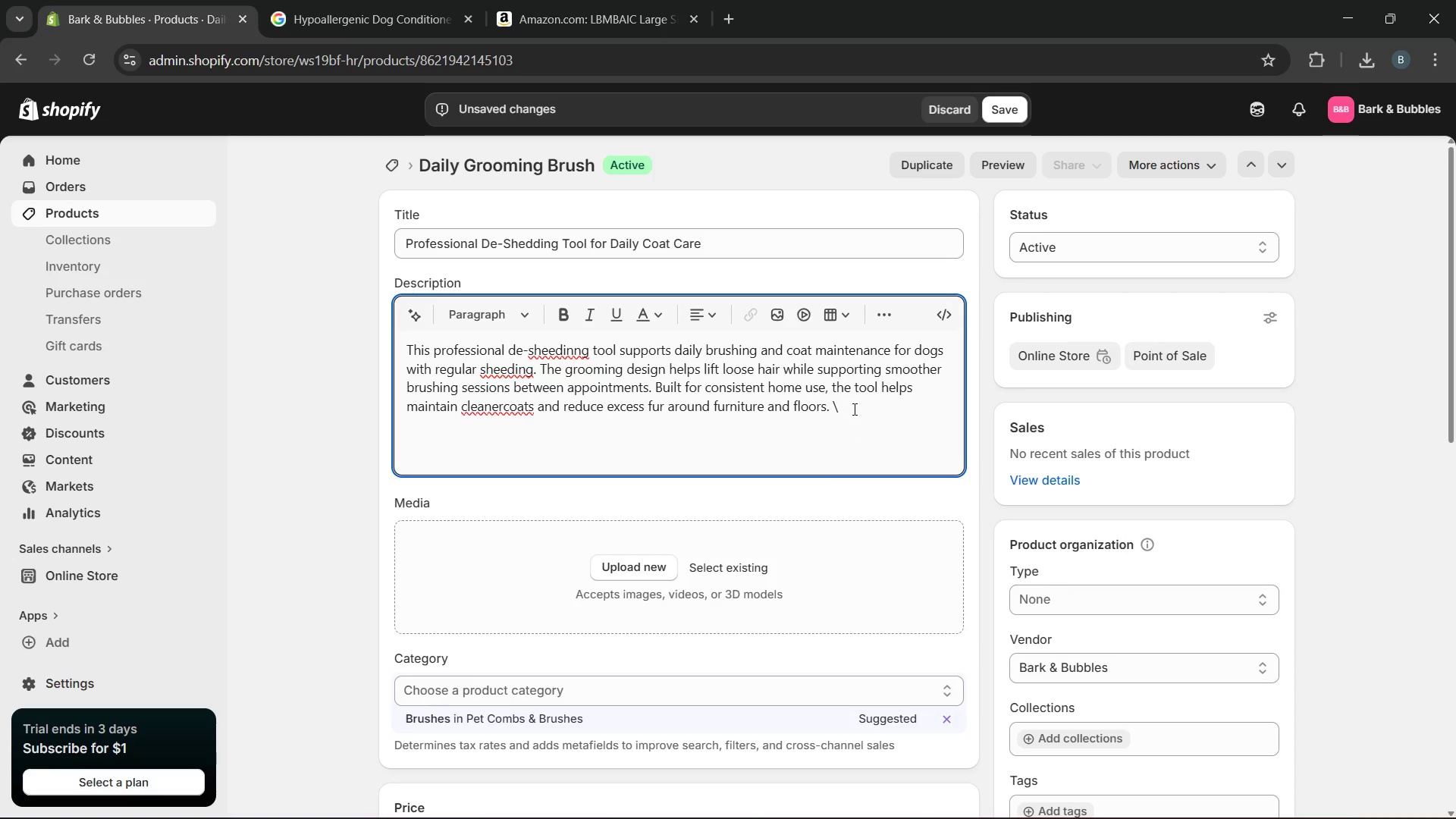 
key(Backspace)
 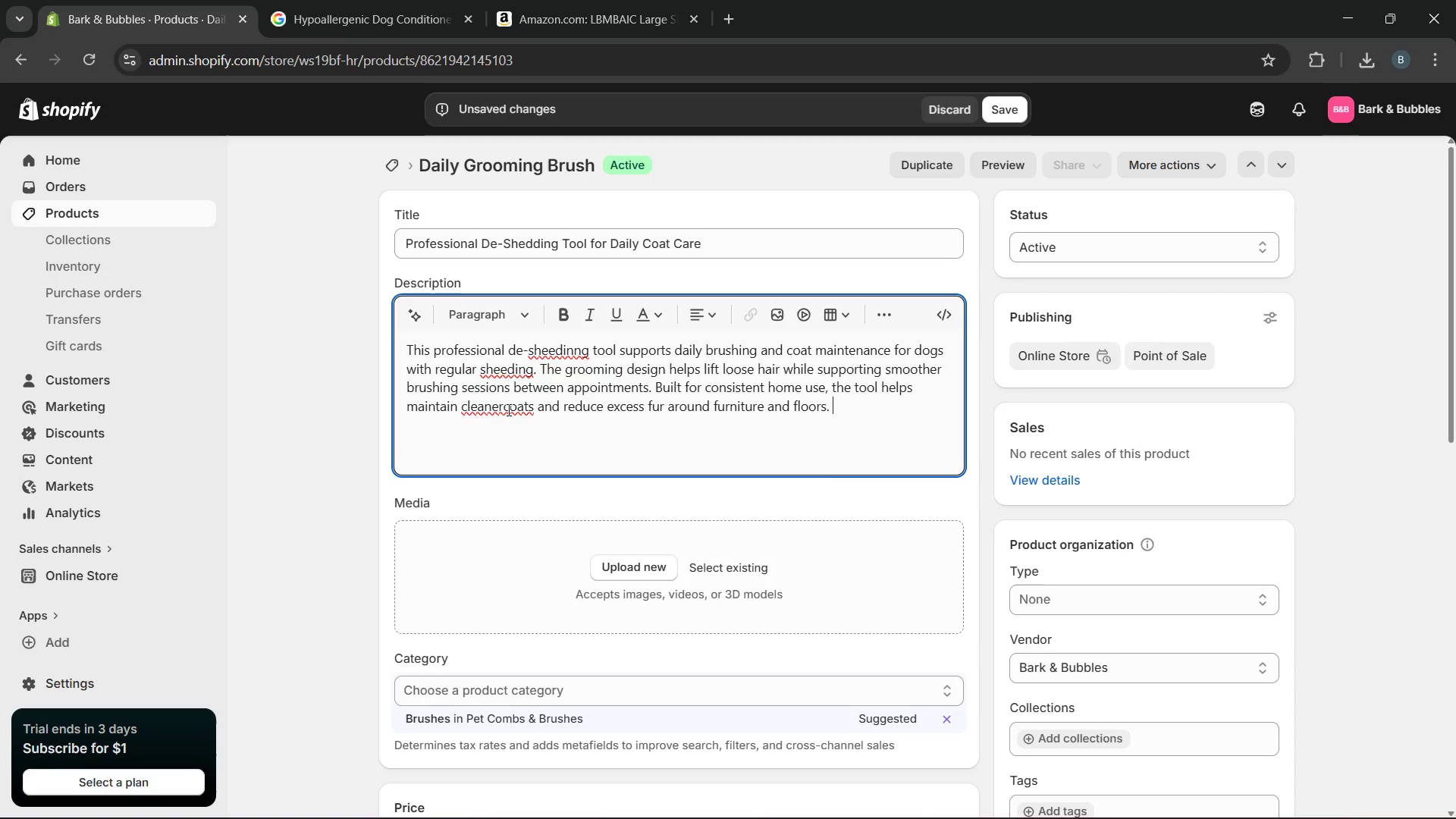 
left_click([502, 404])
 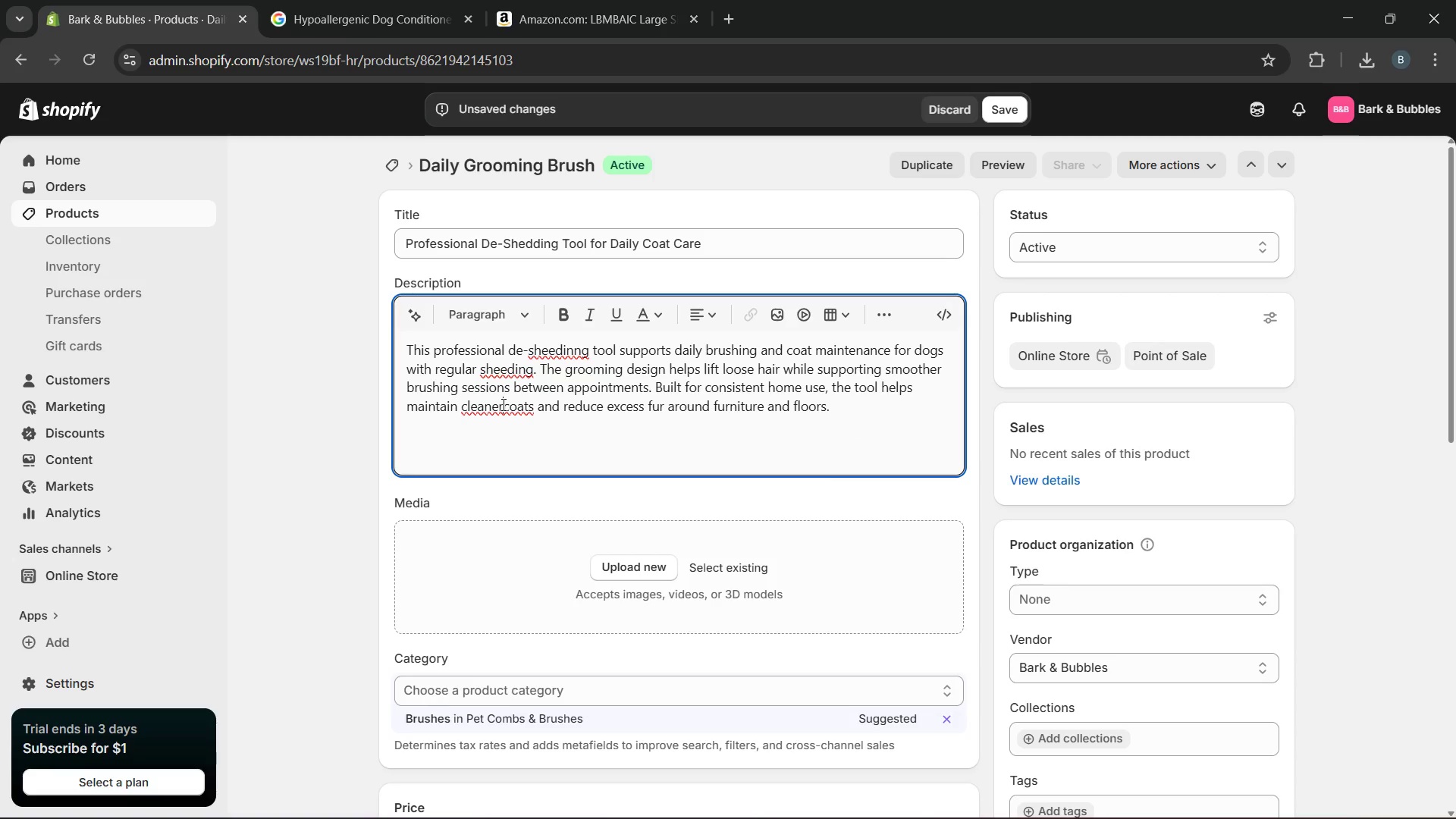 
key(Space)
 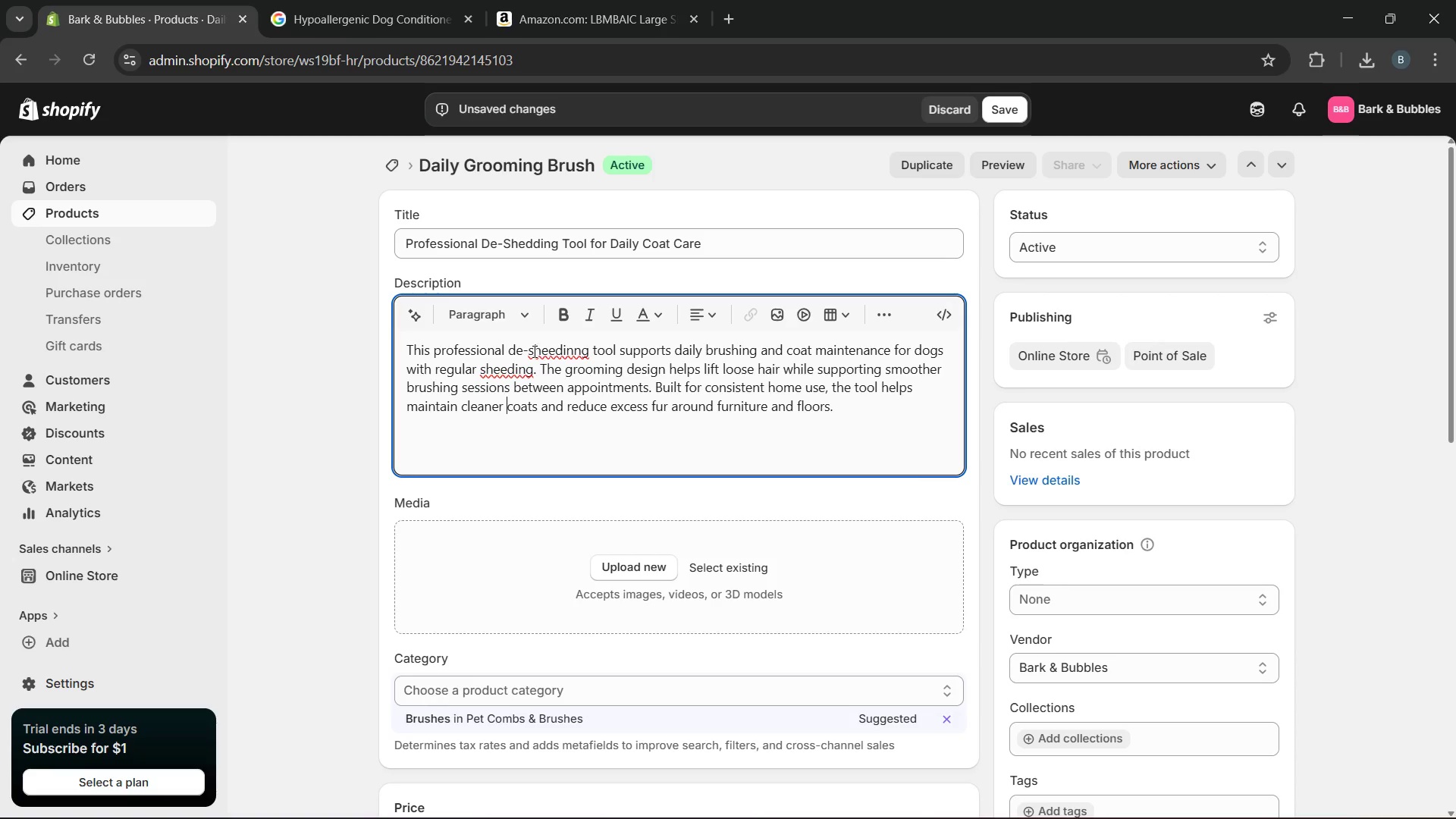 
wait(12.67)
 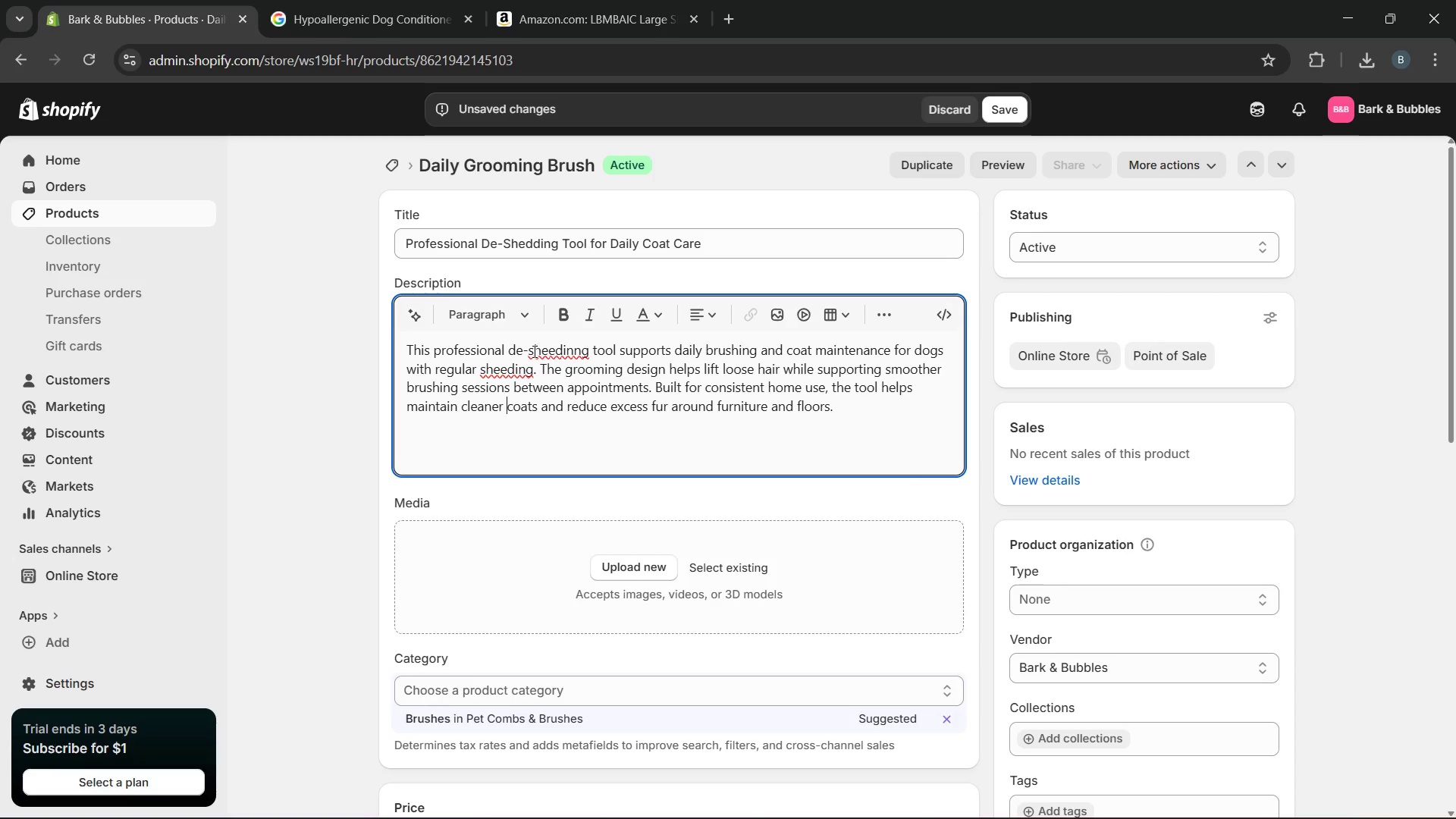 
left_click([554, 357])
 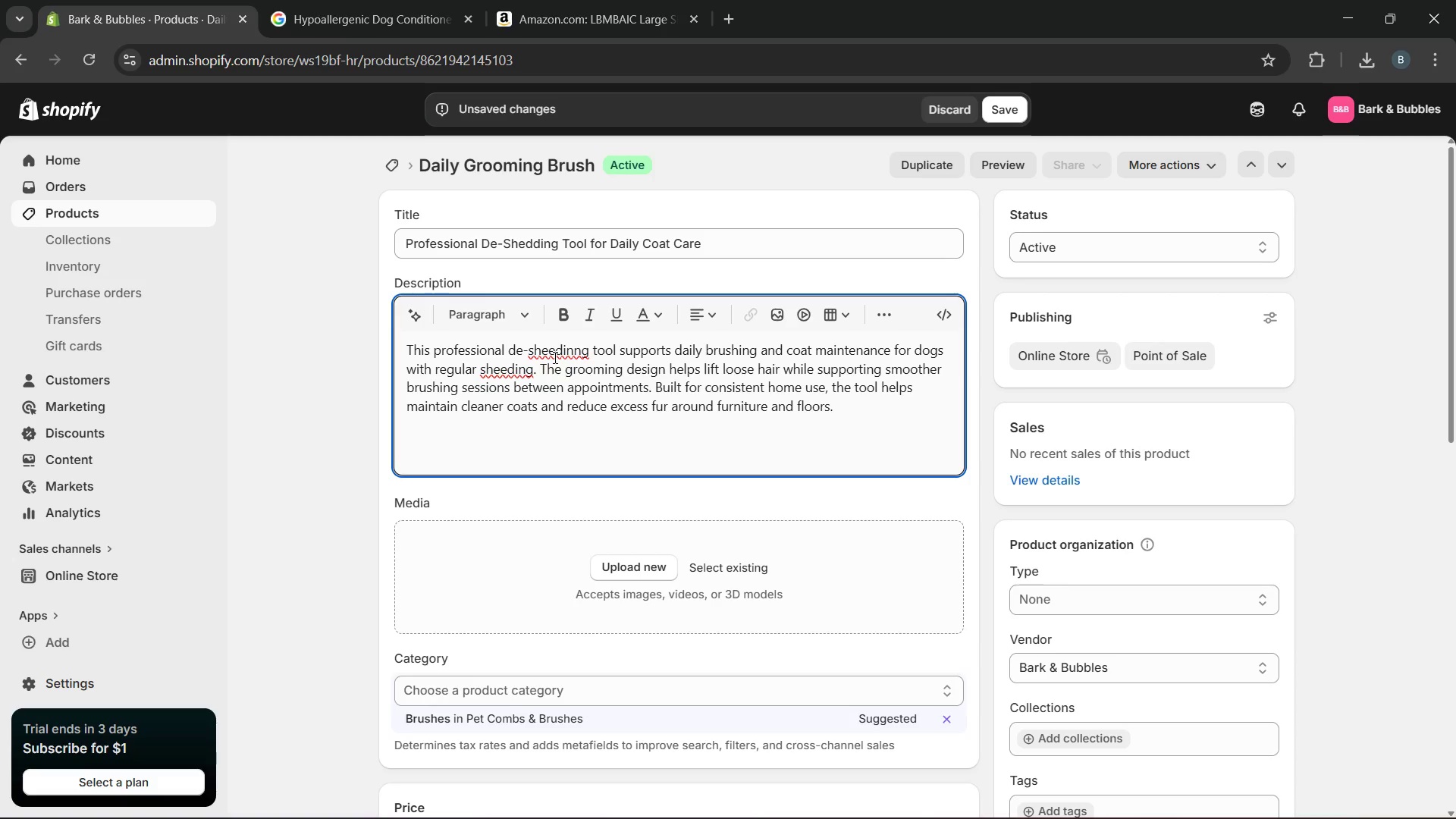 
key(Backspace)
 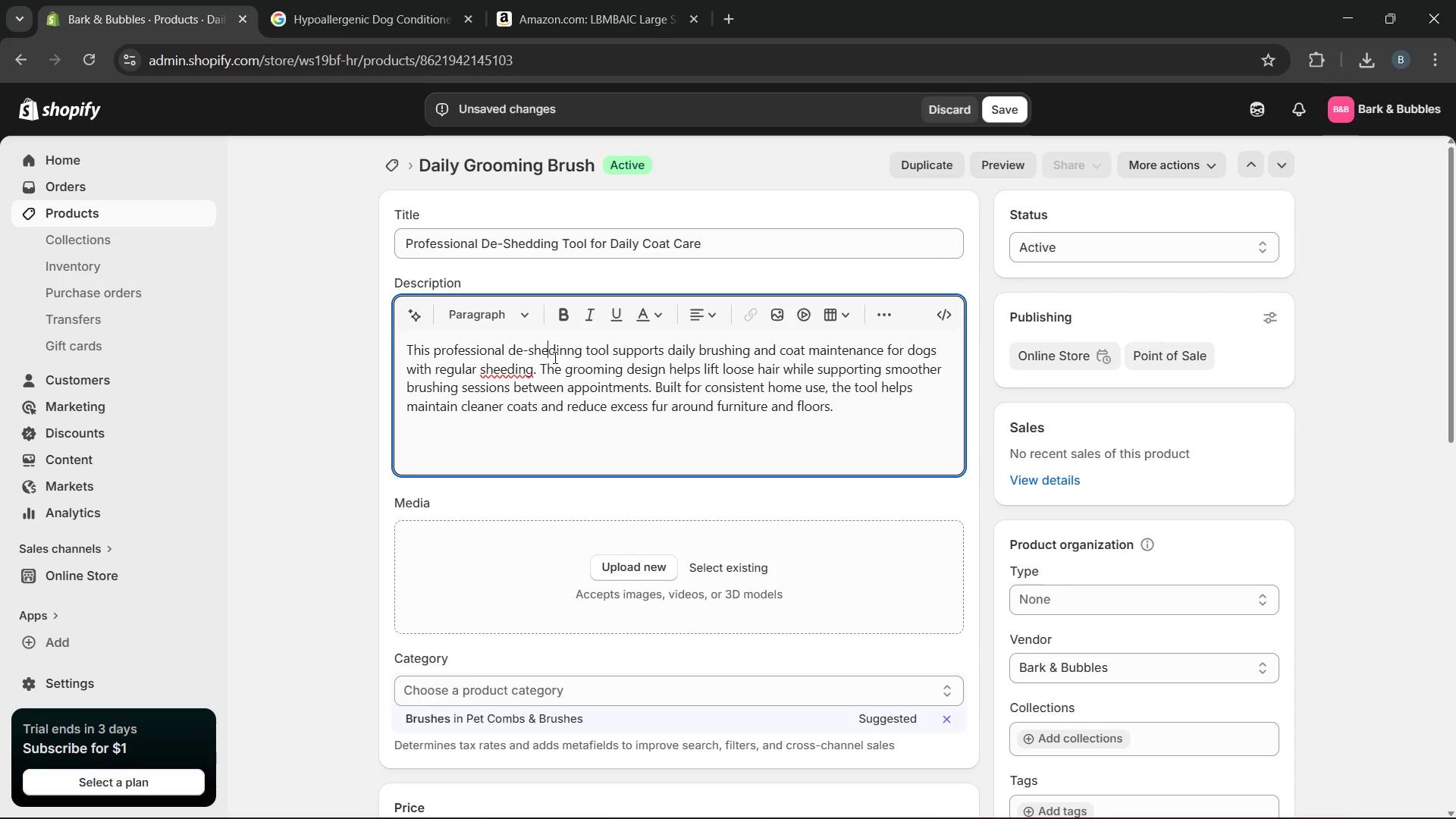 
key(D)
 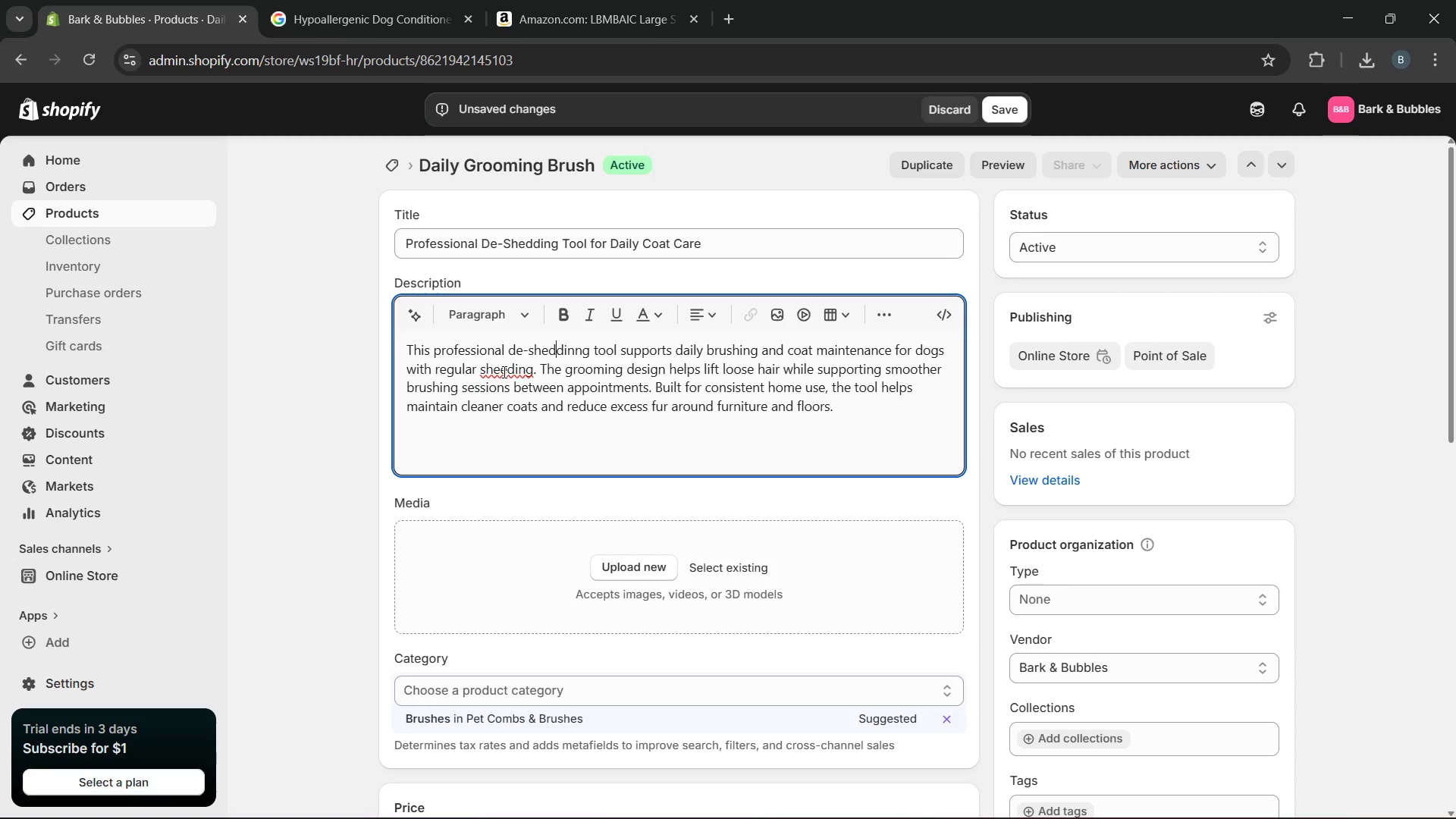 
left_click([508, 369])
 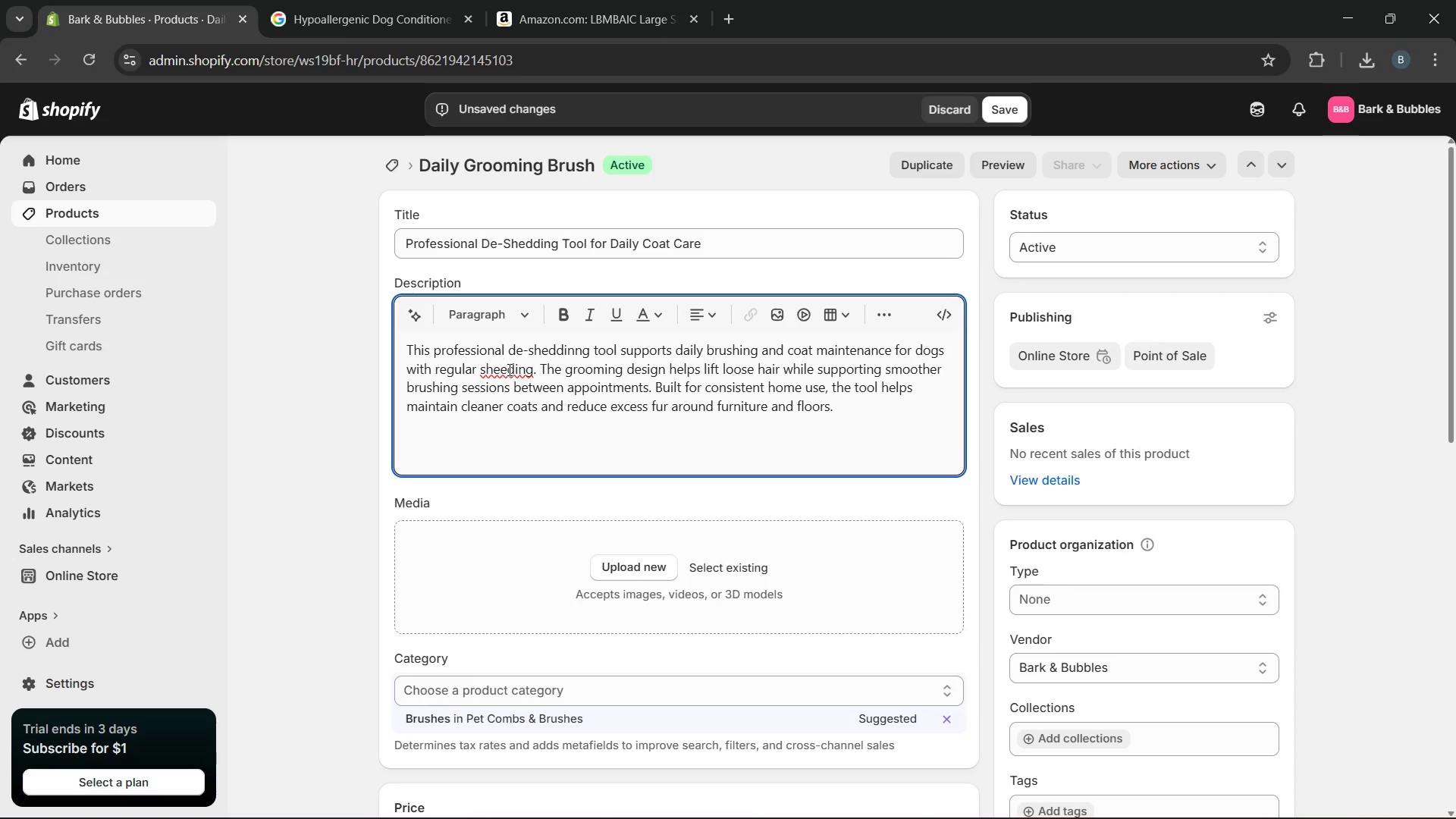 
key(Backspace)
 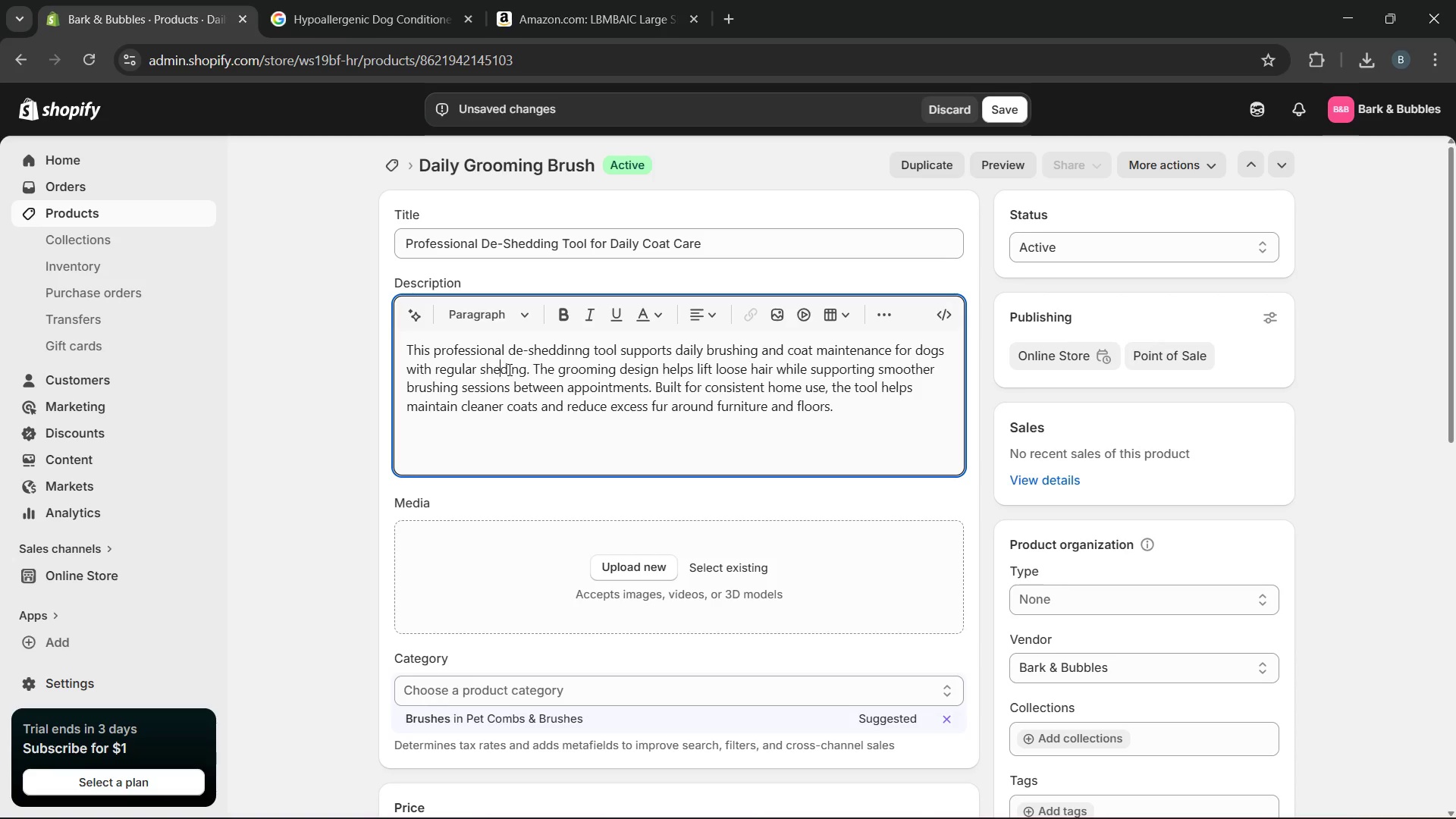 
key(D)
 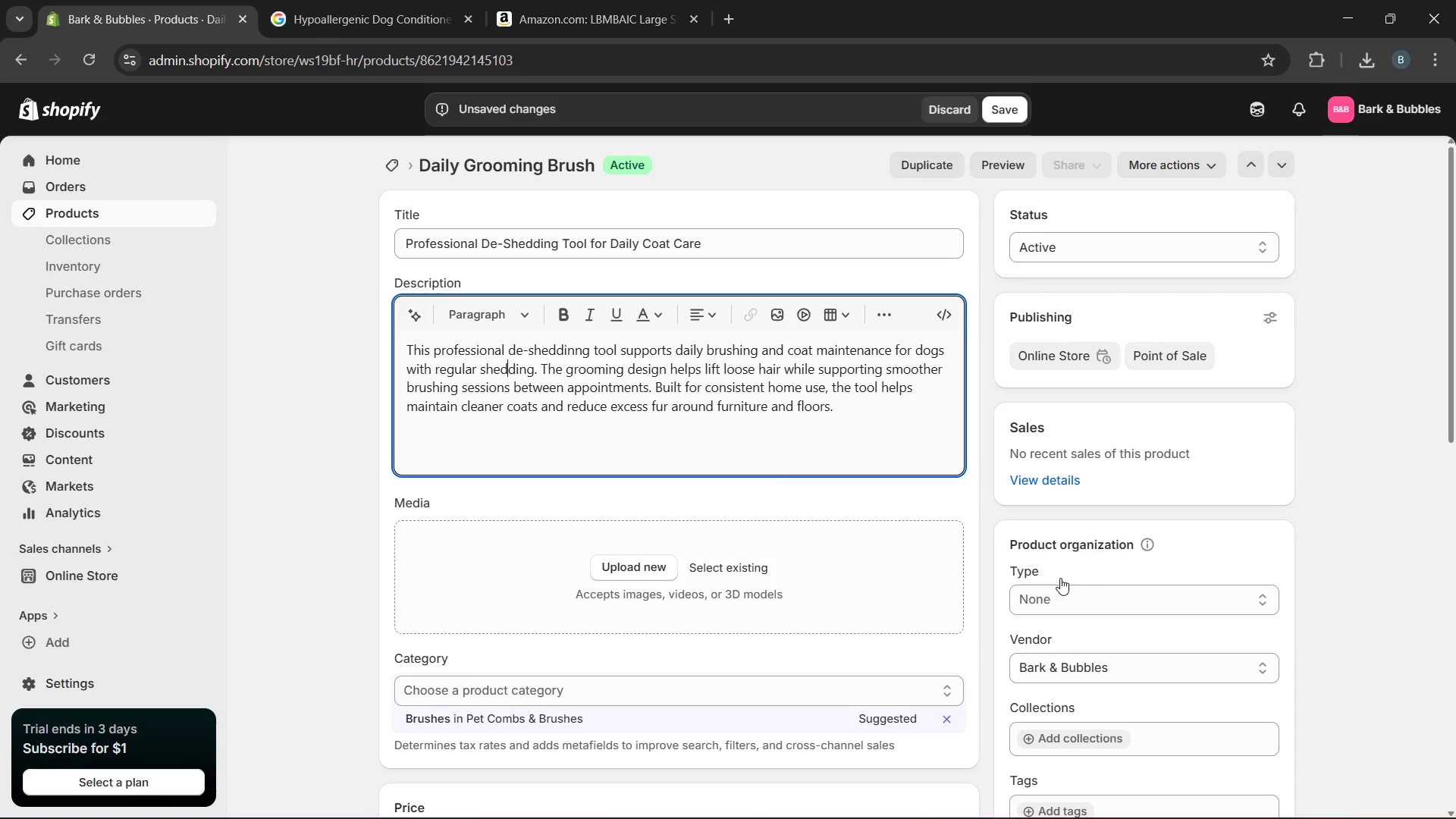 
left_click([1060, 580])
 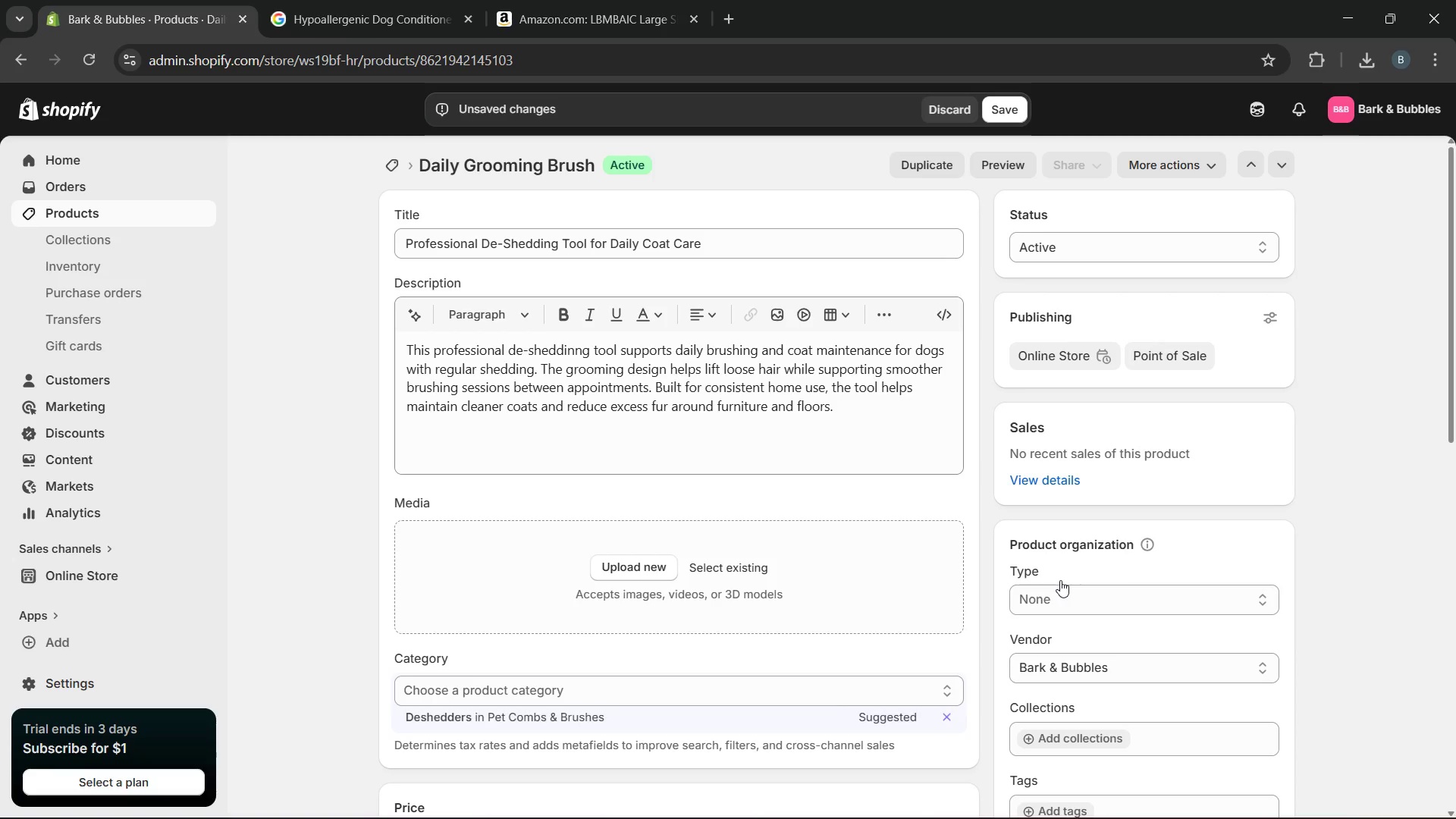 
left_click([1053, 605])
 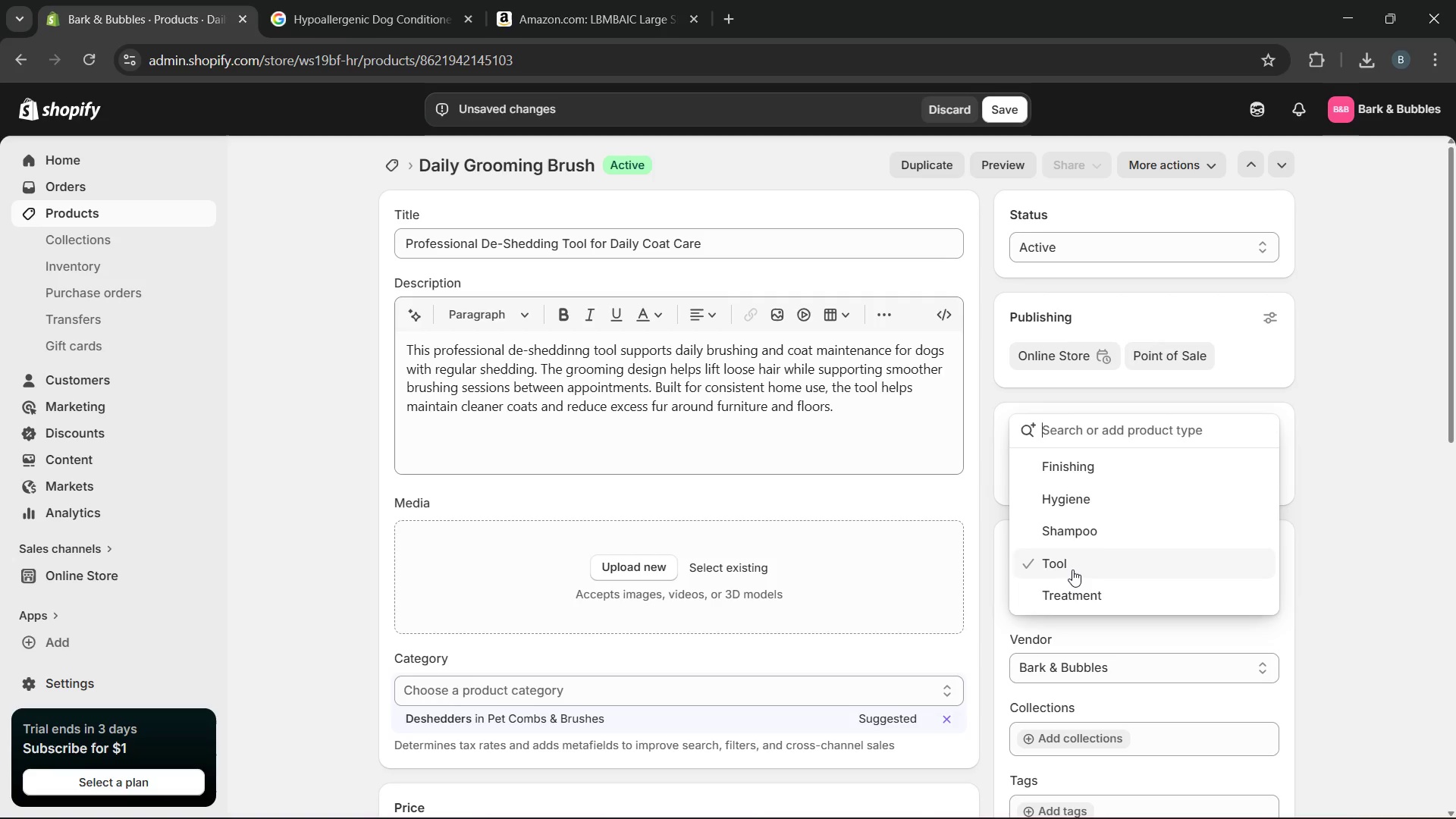 
left_click([1066, 560])
 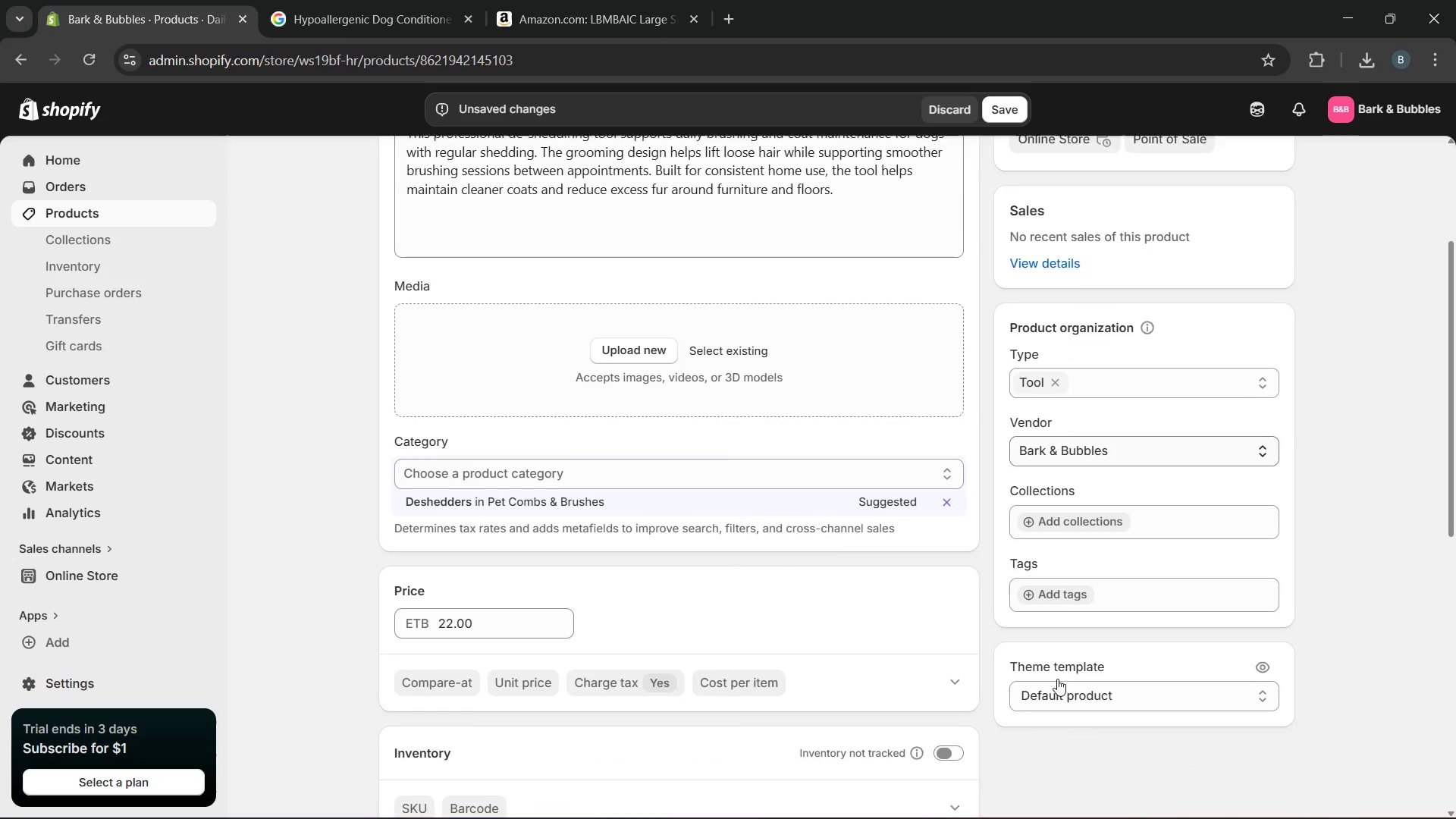 
left_click([1074, 576])
 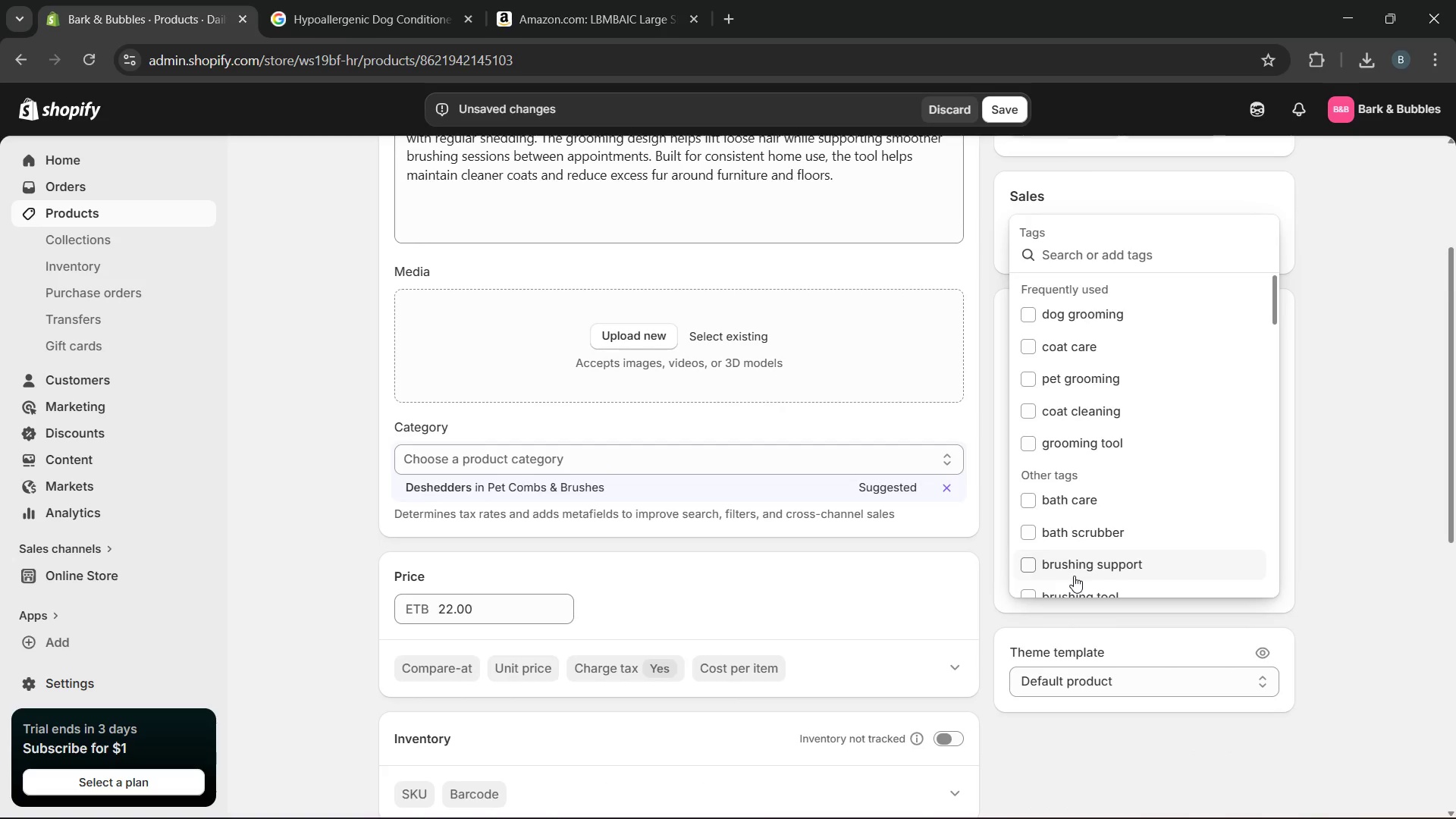 
type(deshedding )
 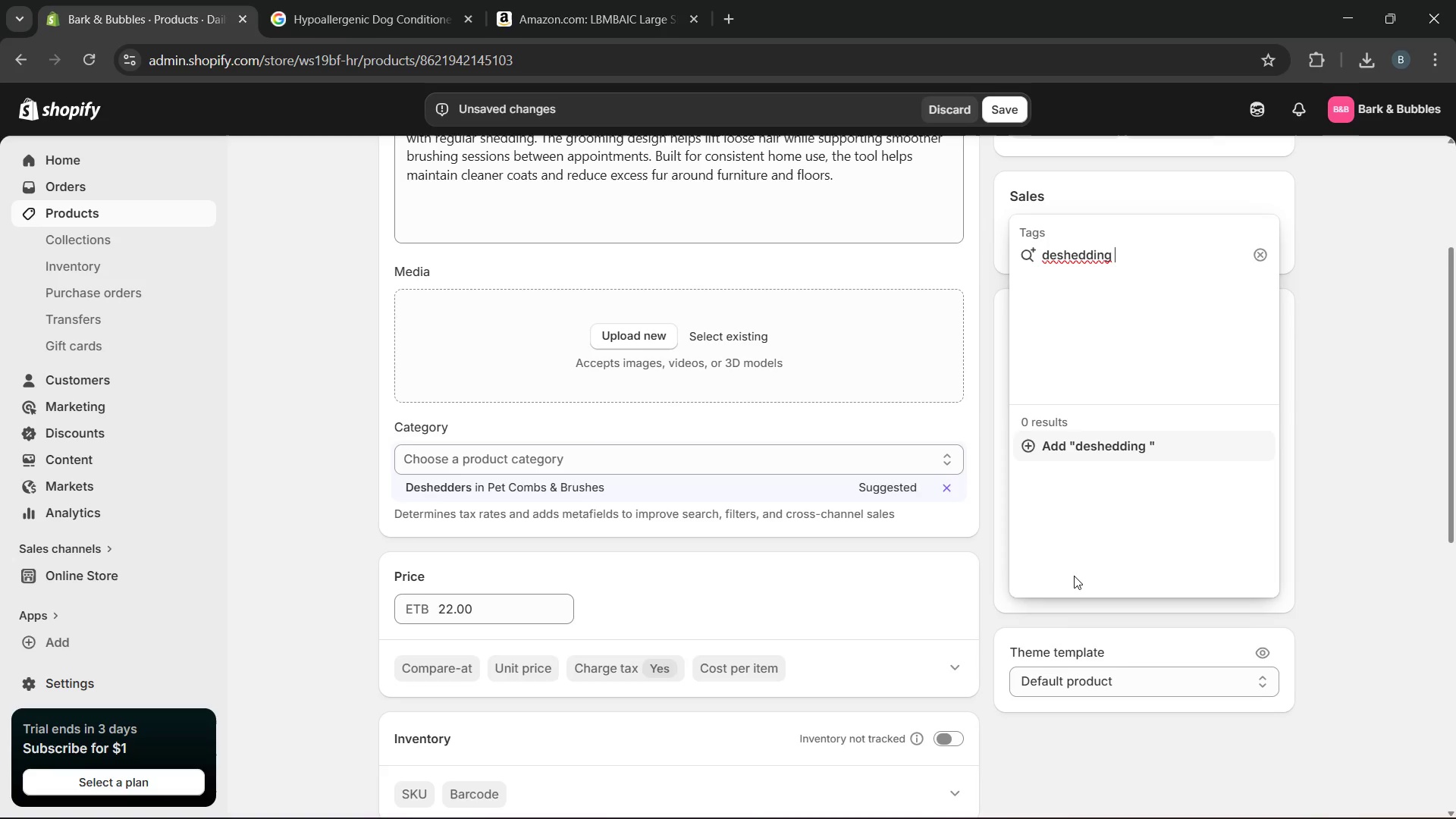 
hold_key(key=ArrowLeft, duration=0.55)
 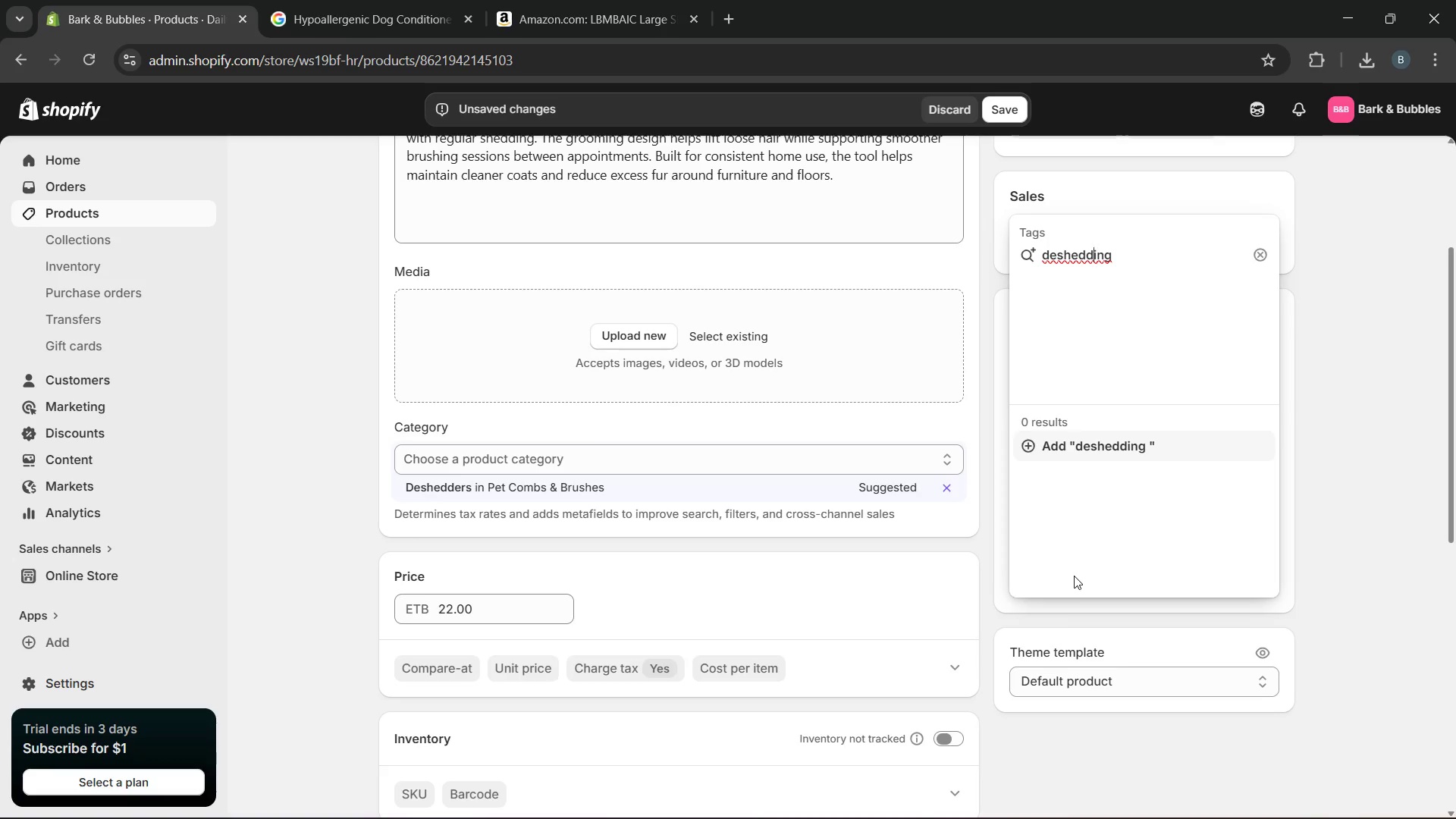 
key(ArrowLeft)
 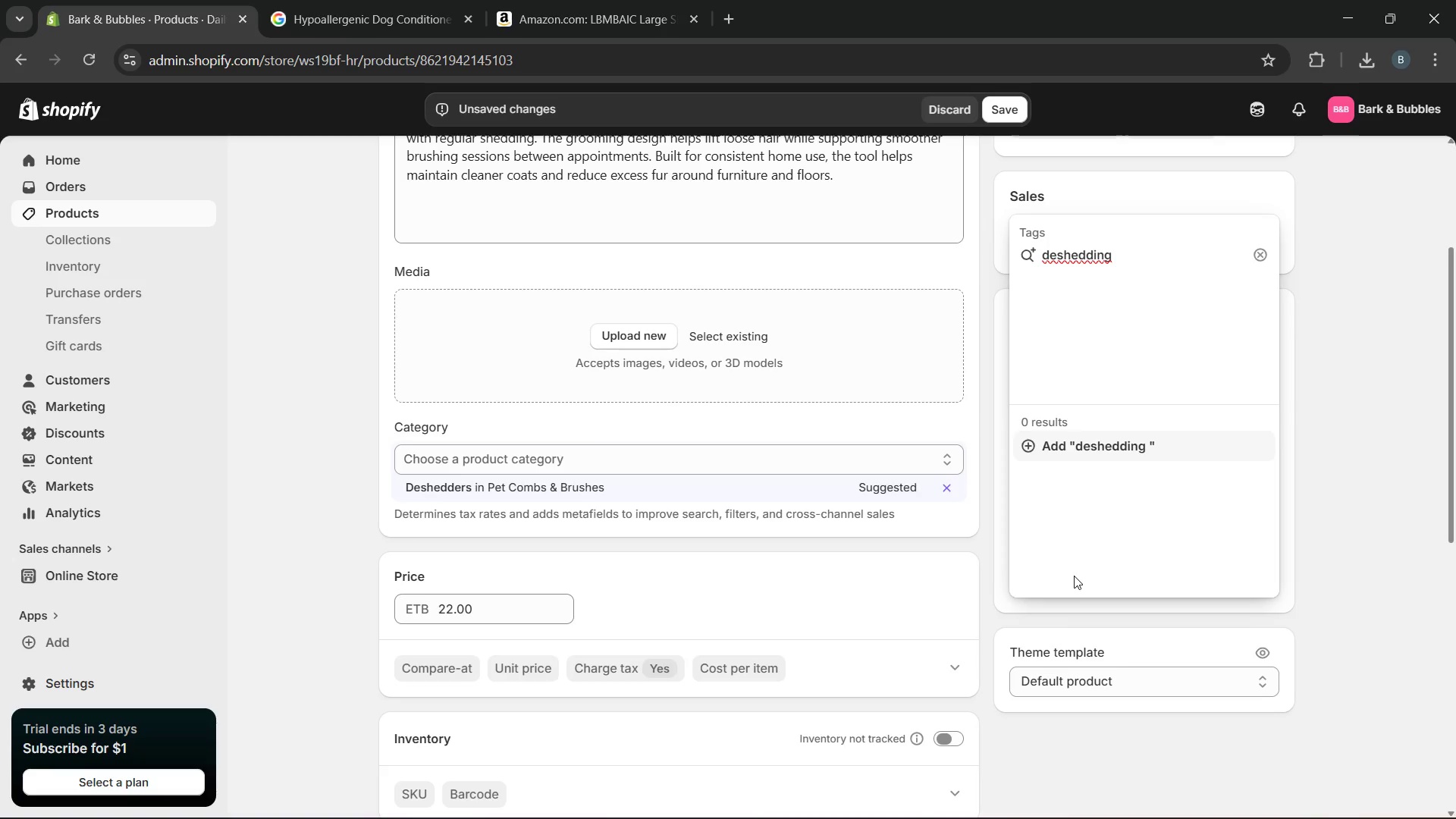 
key(ArrowLeft)
 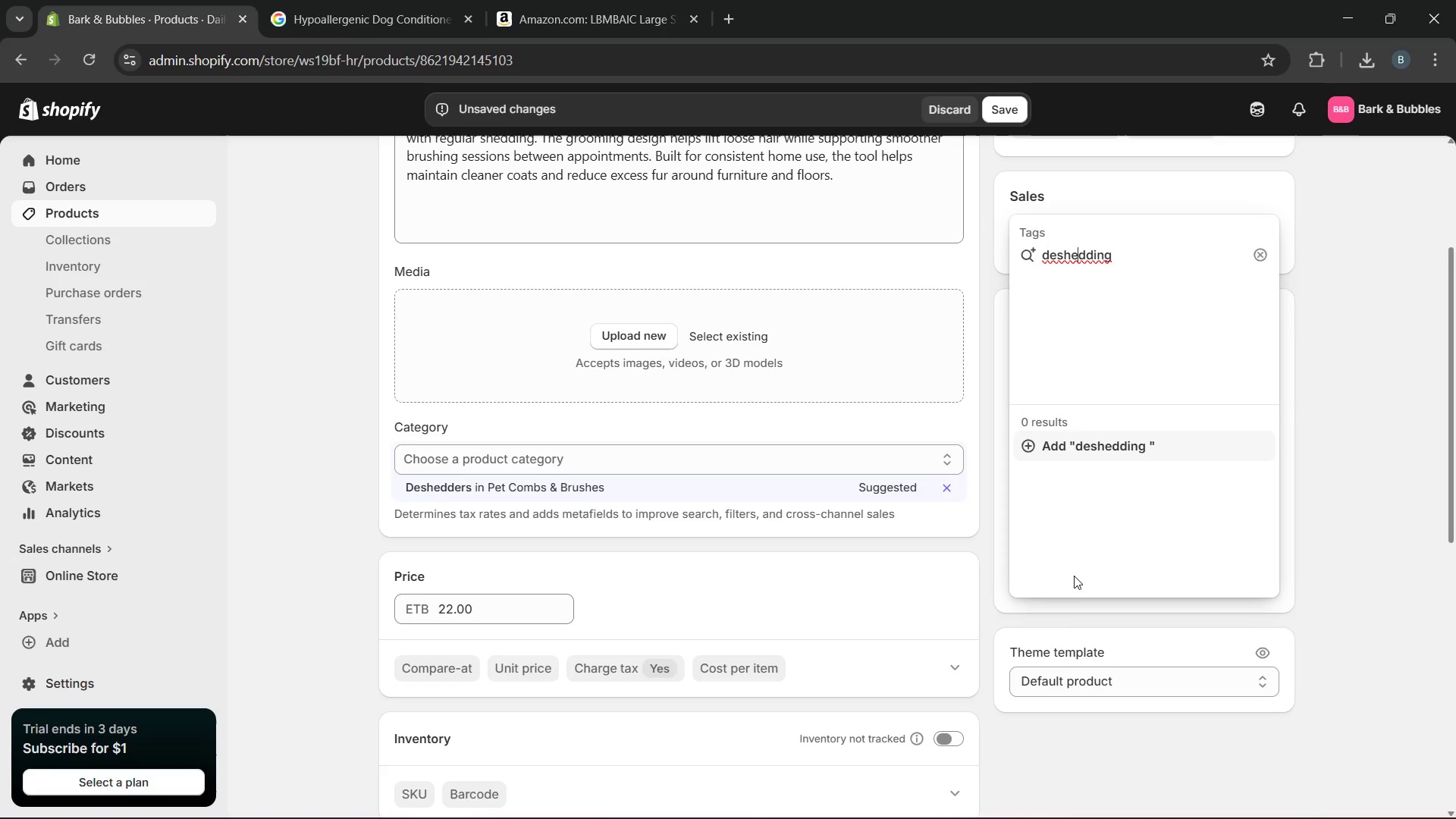 
hold_key(key=ArrowLeft, duration=0.56)
 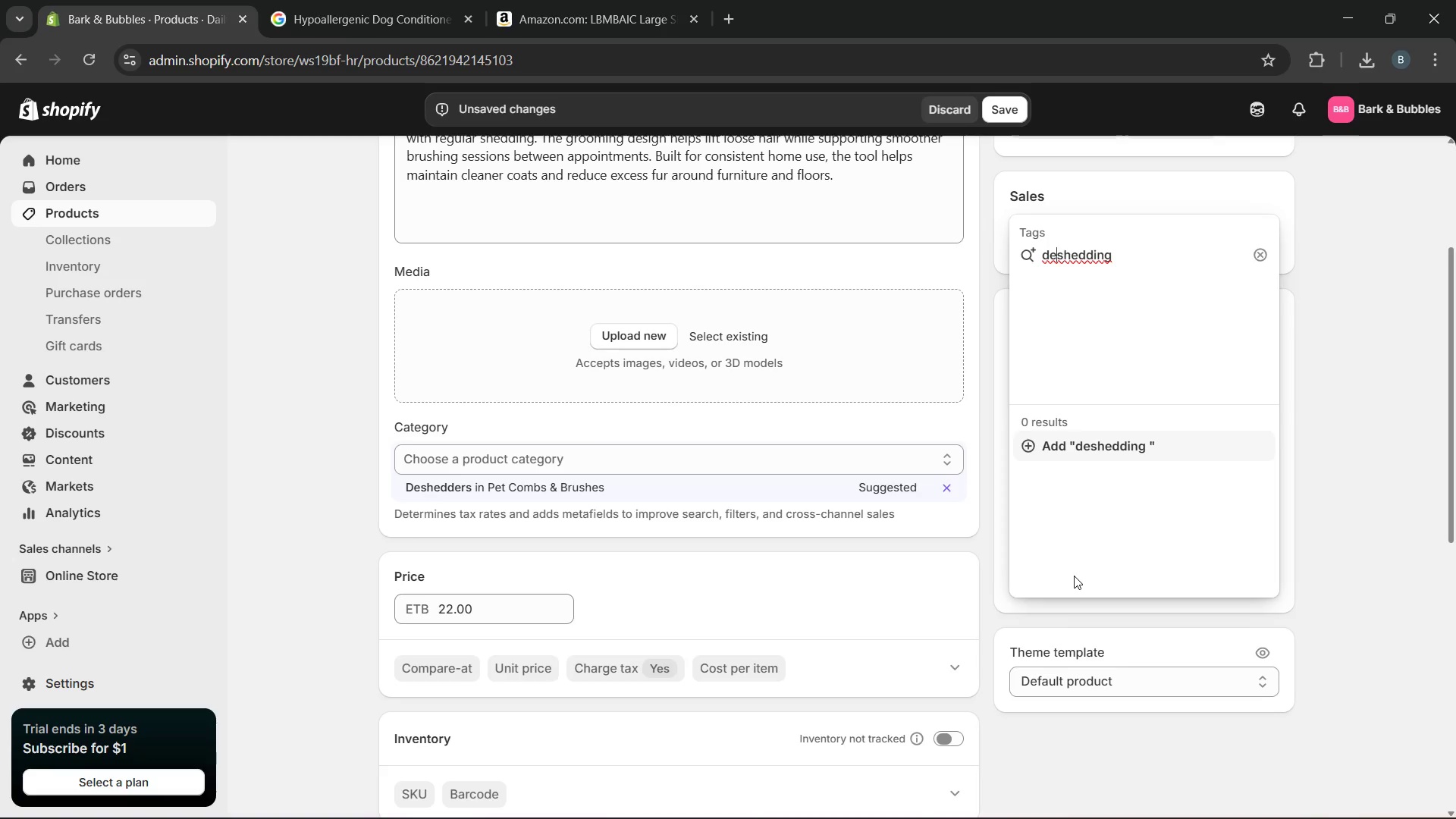 
key(ArrowLeft)
 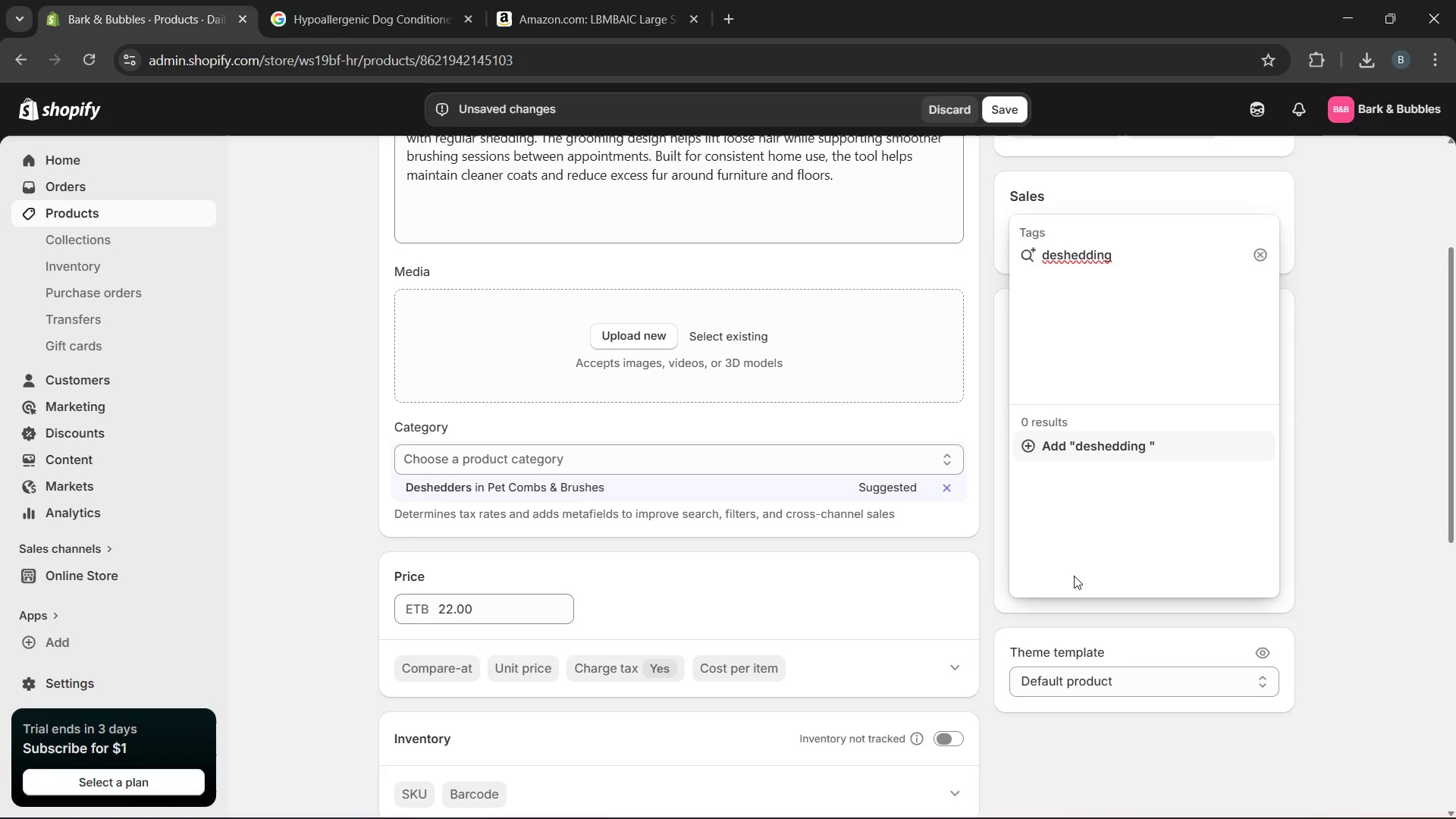 
type(-tool, grooming brush, dog brush, coat care, pet grooming tool)
 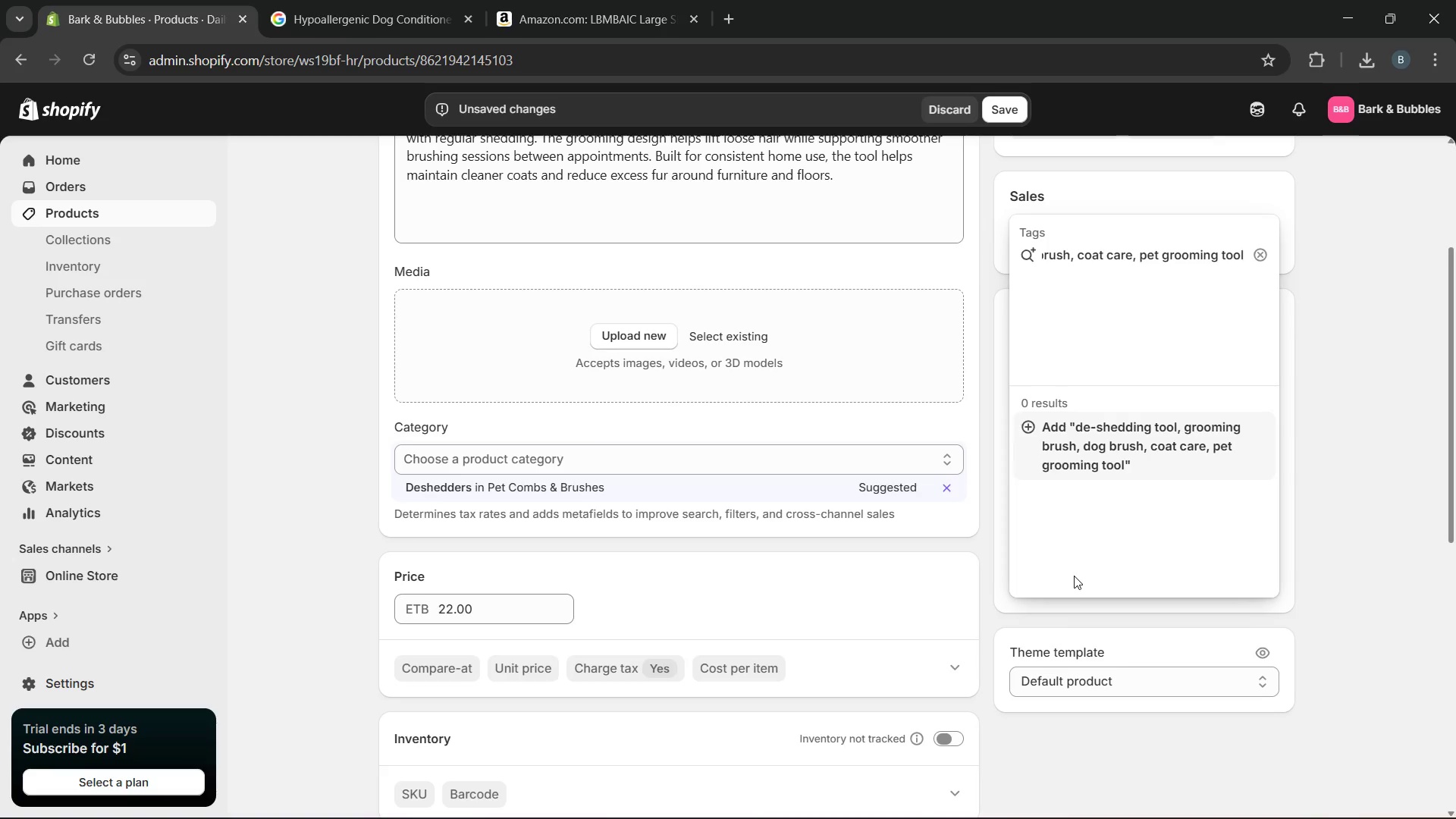 
hold_key(key=ArrowRight, duration=1.0)
 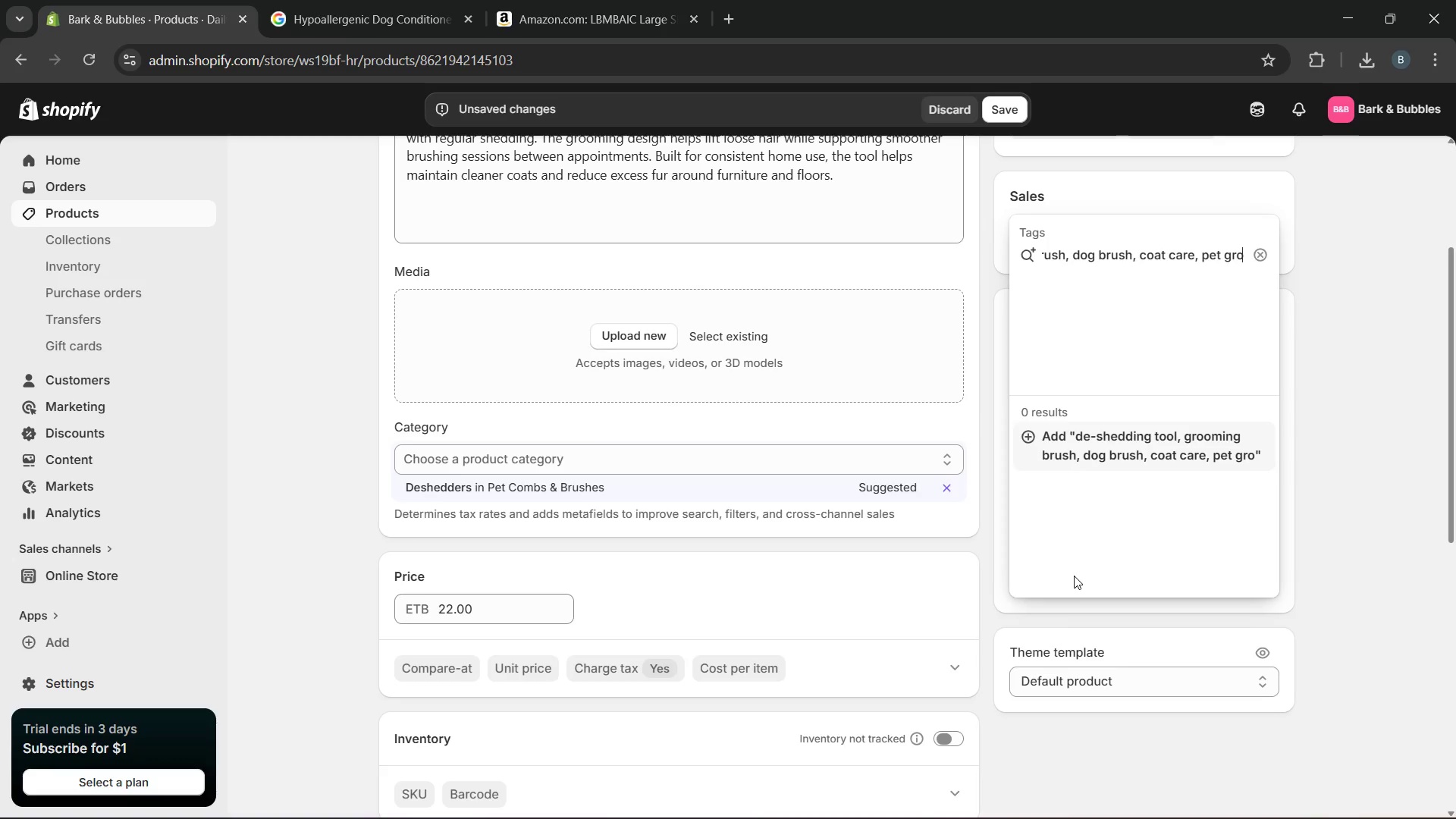 
key(Enter)
 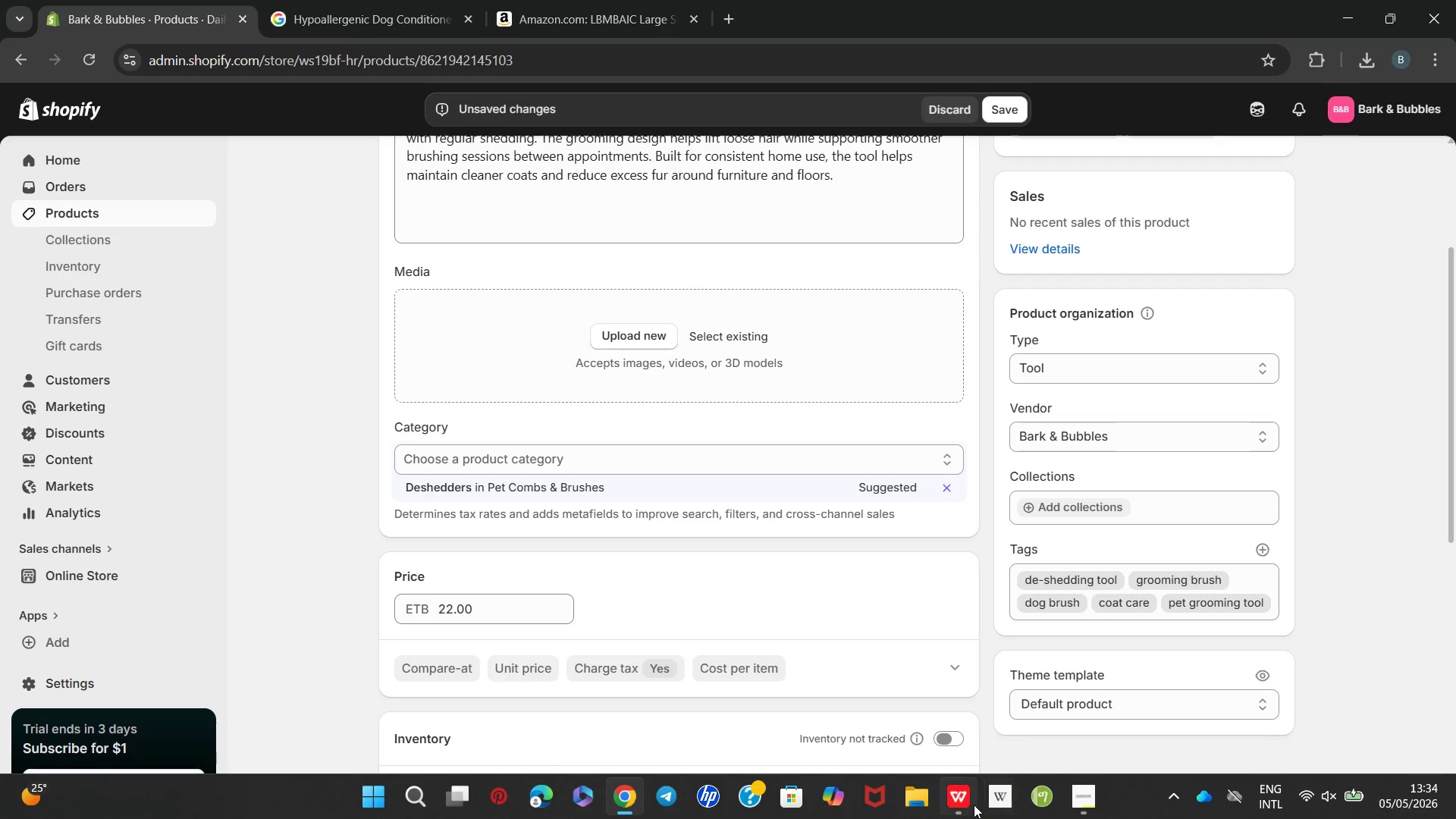 
wait(9.69)
 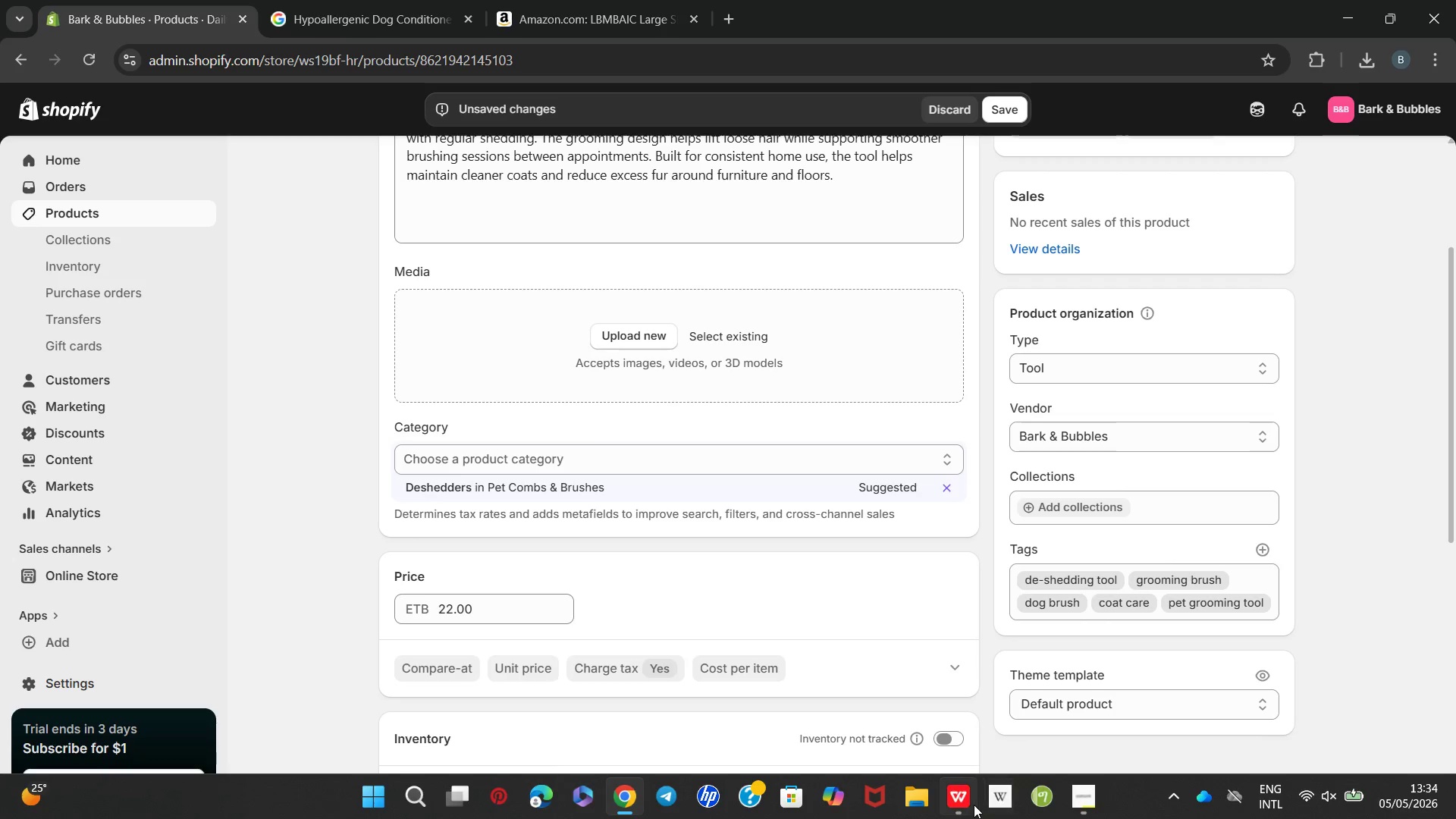 
left_click_drag(start_coordinate=[527, 620], to_coordinate=[385, 623])
 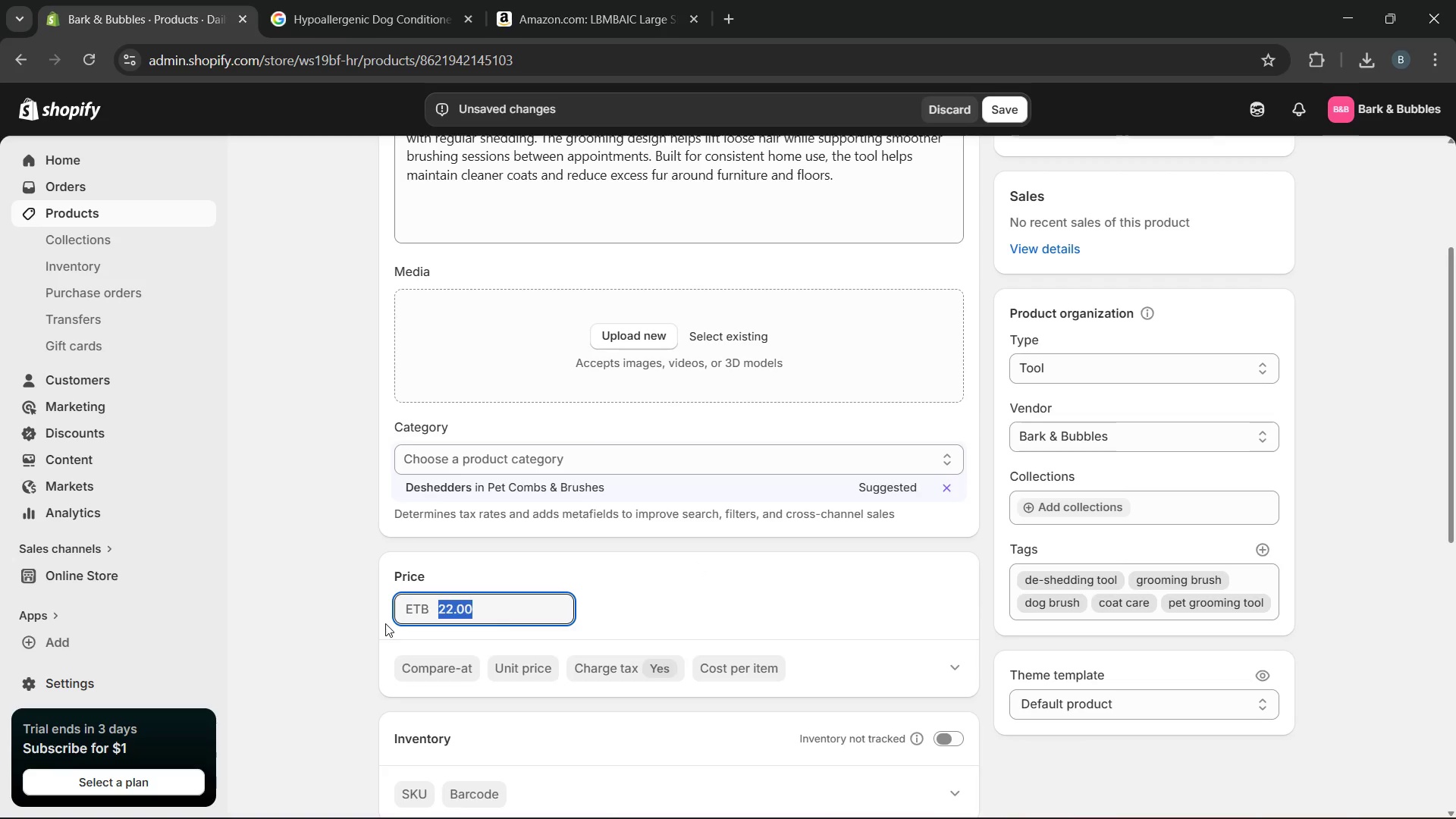 
type(22)
 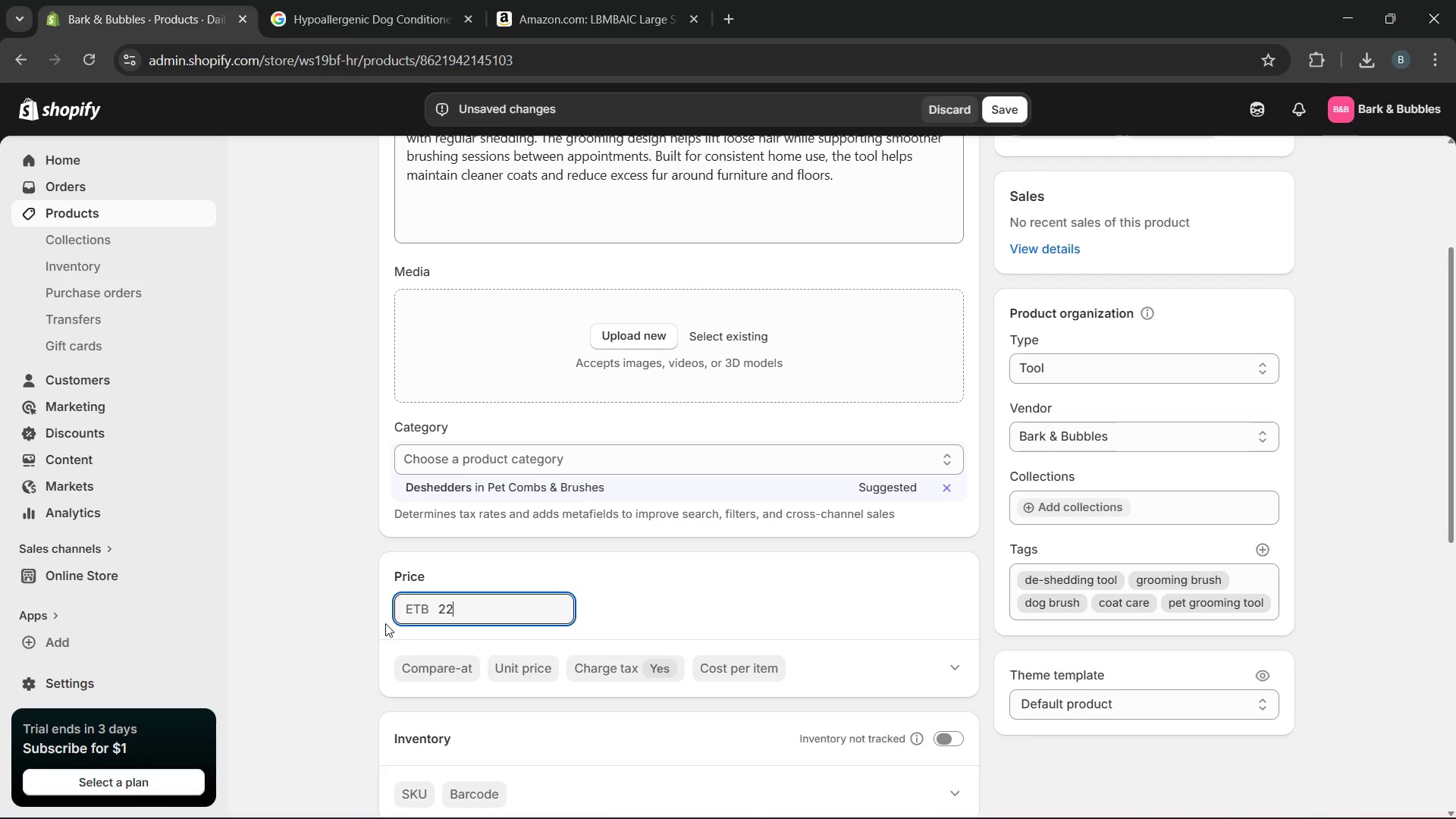 
wait(7.14)
 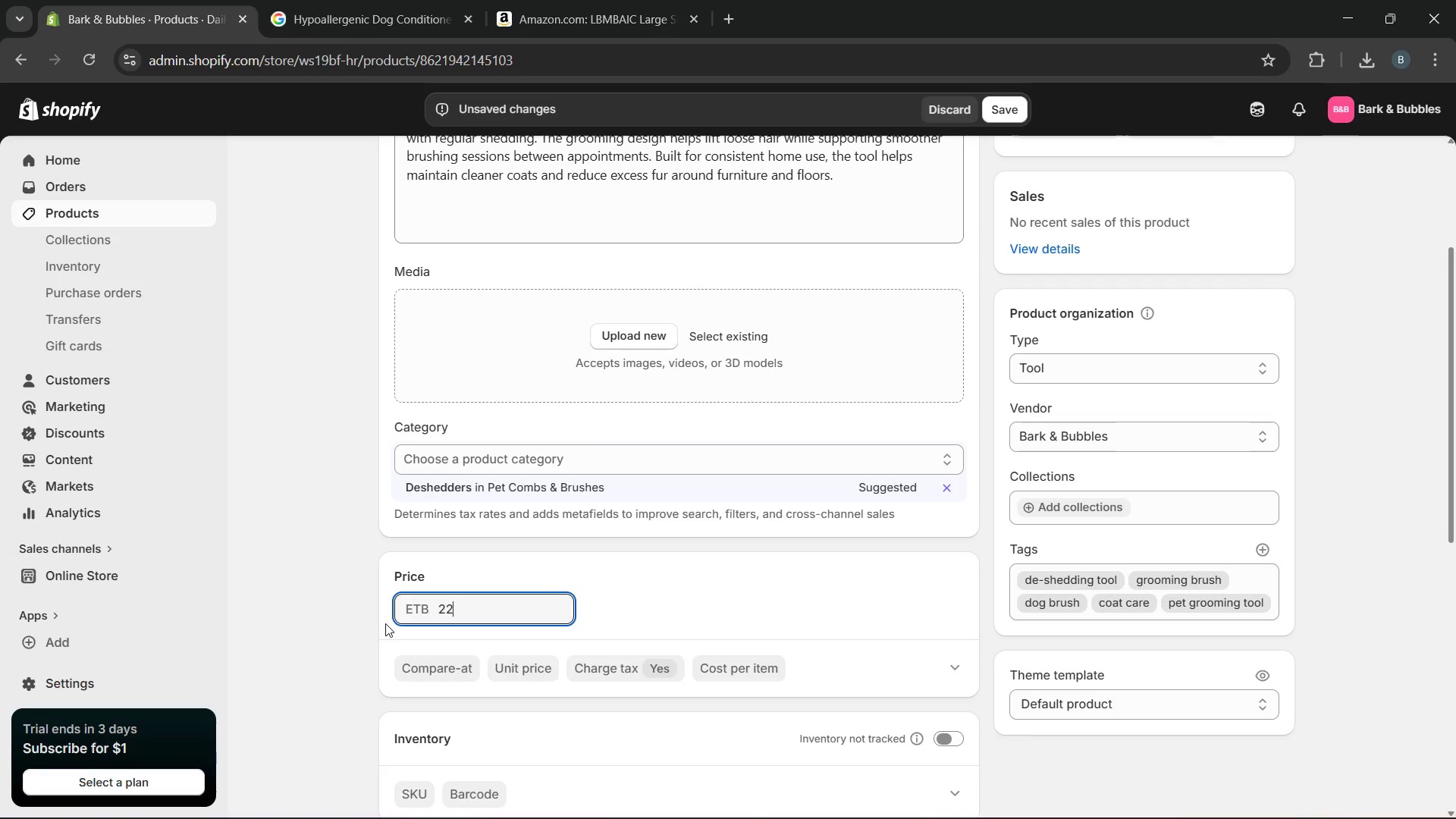 
left_click([934, 745])
 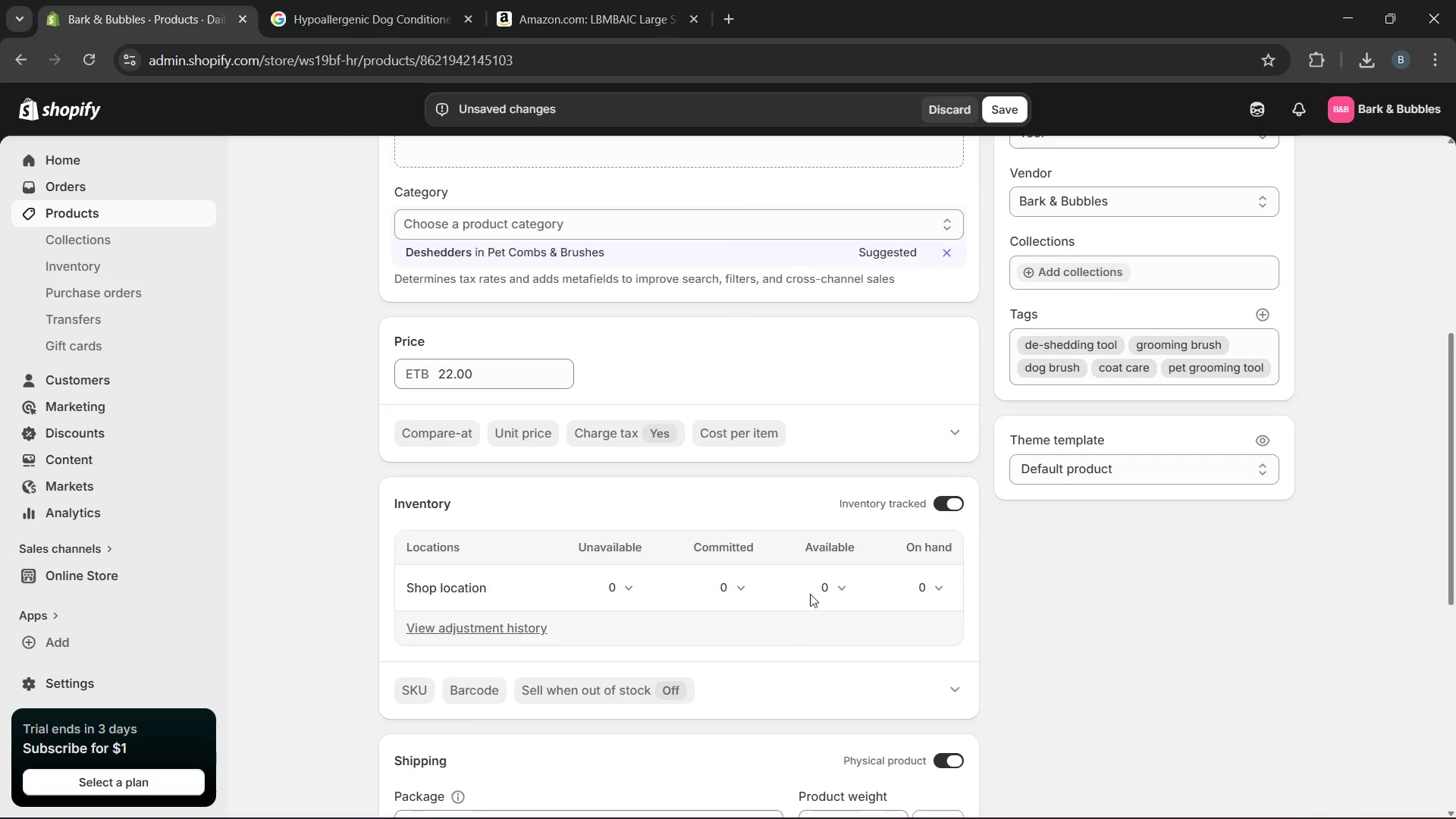 
left_click([821, 588])
 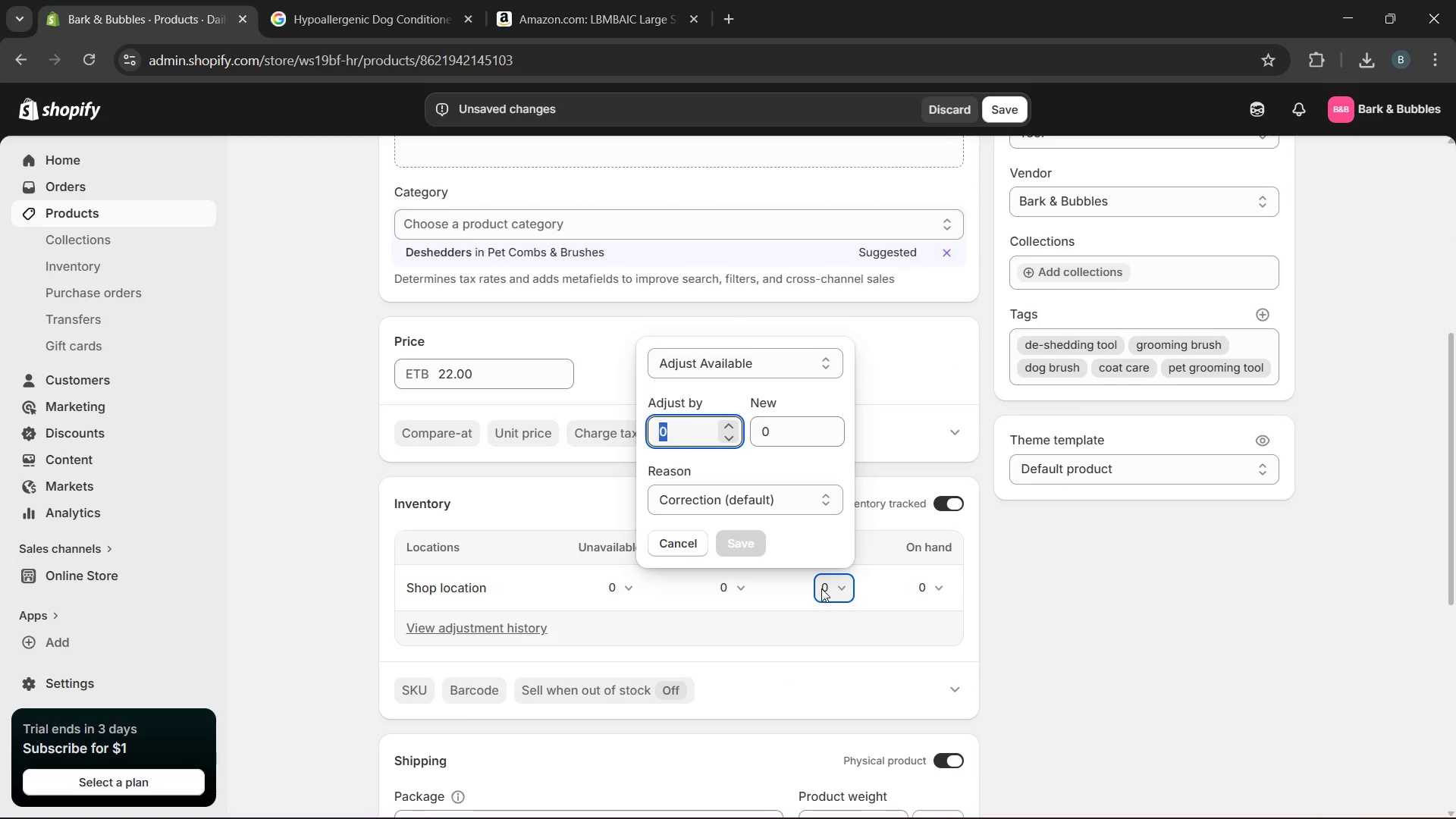 
type(15)
 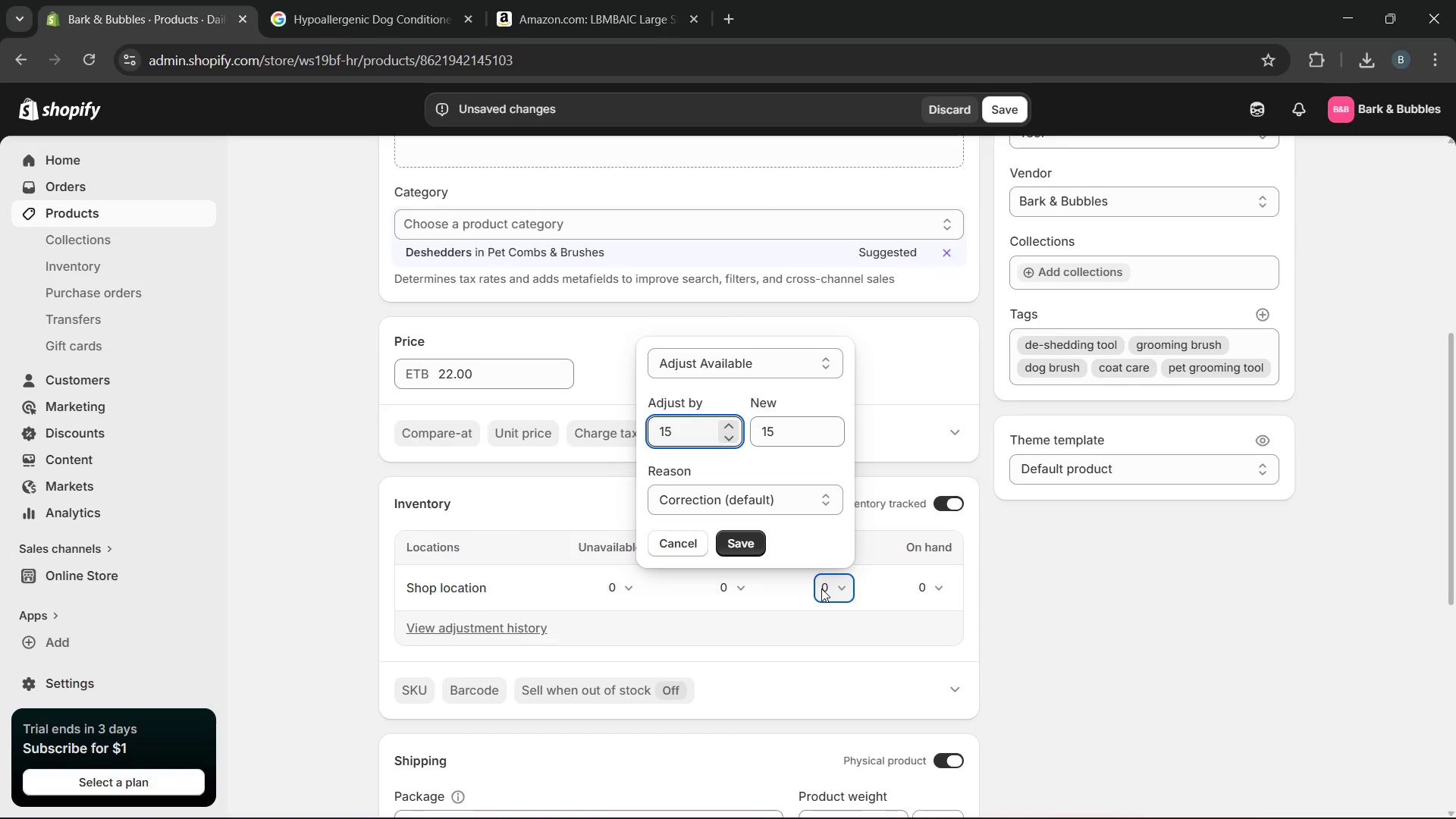 
key(Enter)
 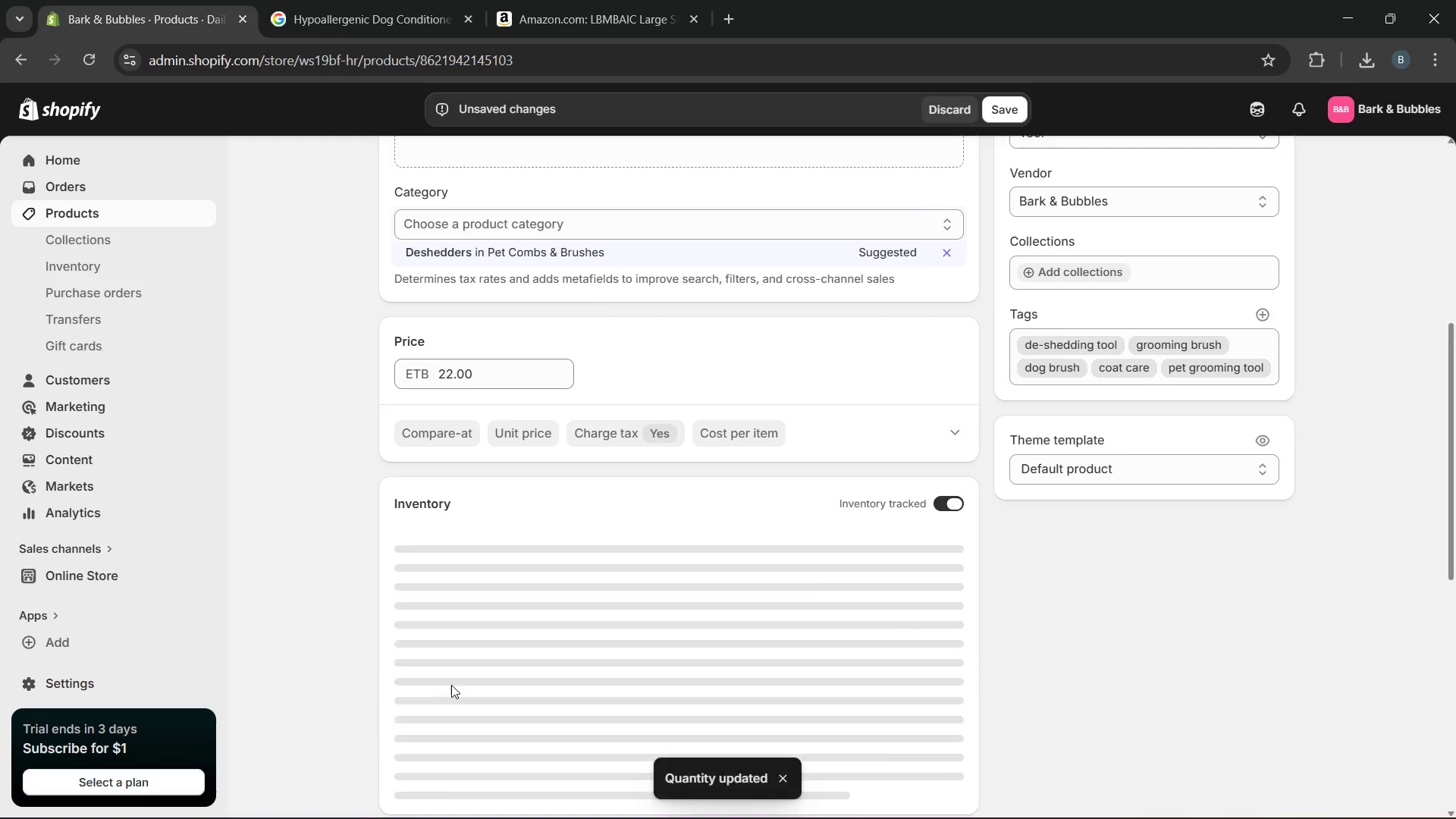 
left_click([410, 686])
 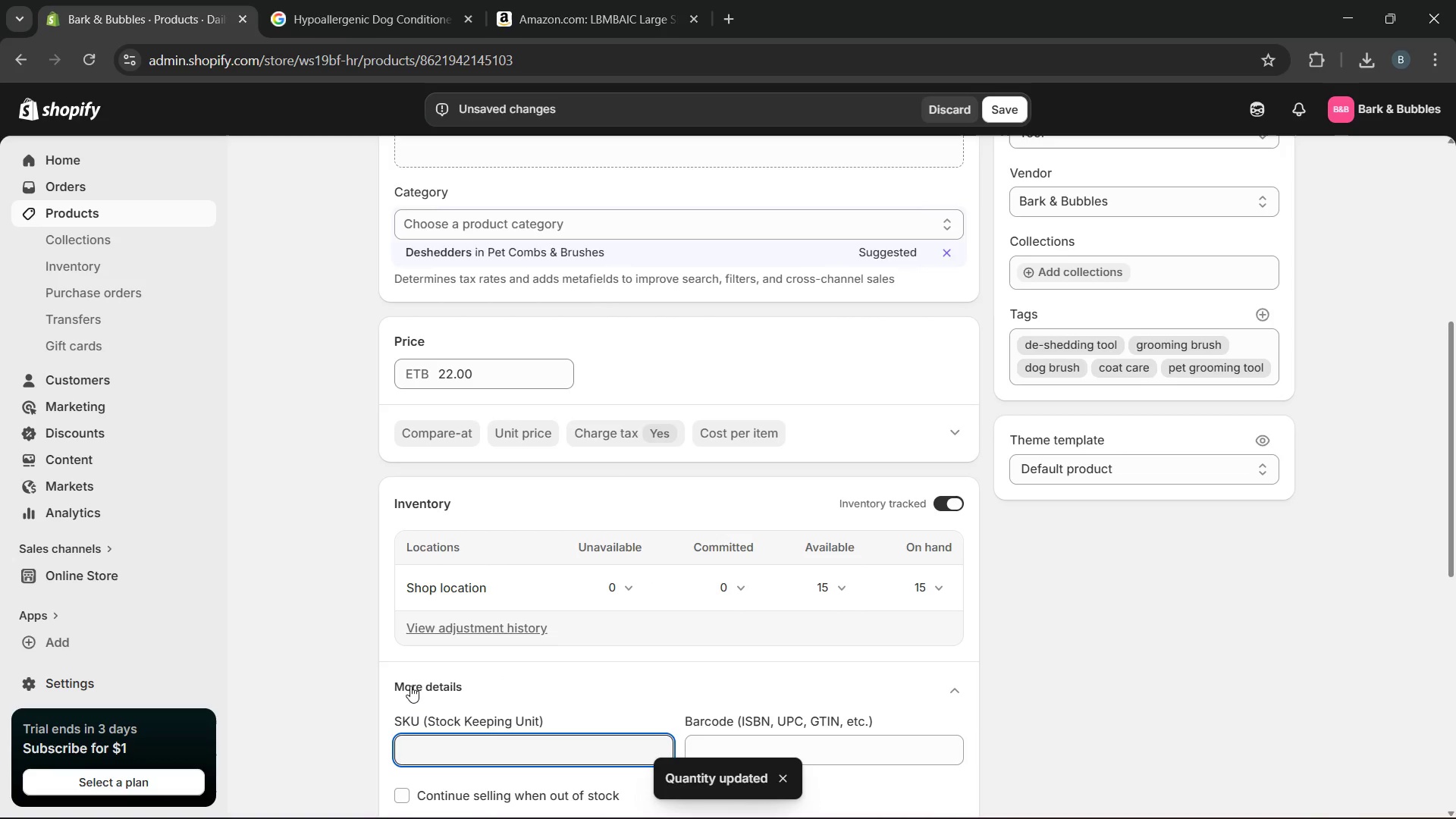 
type(BB-KIT0)
key(Backspace)
type(-0003)
 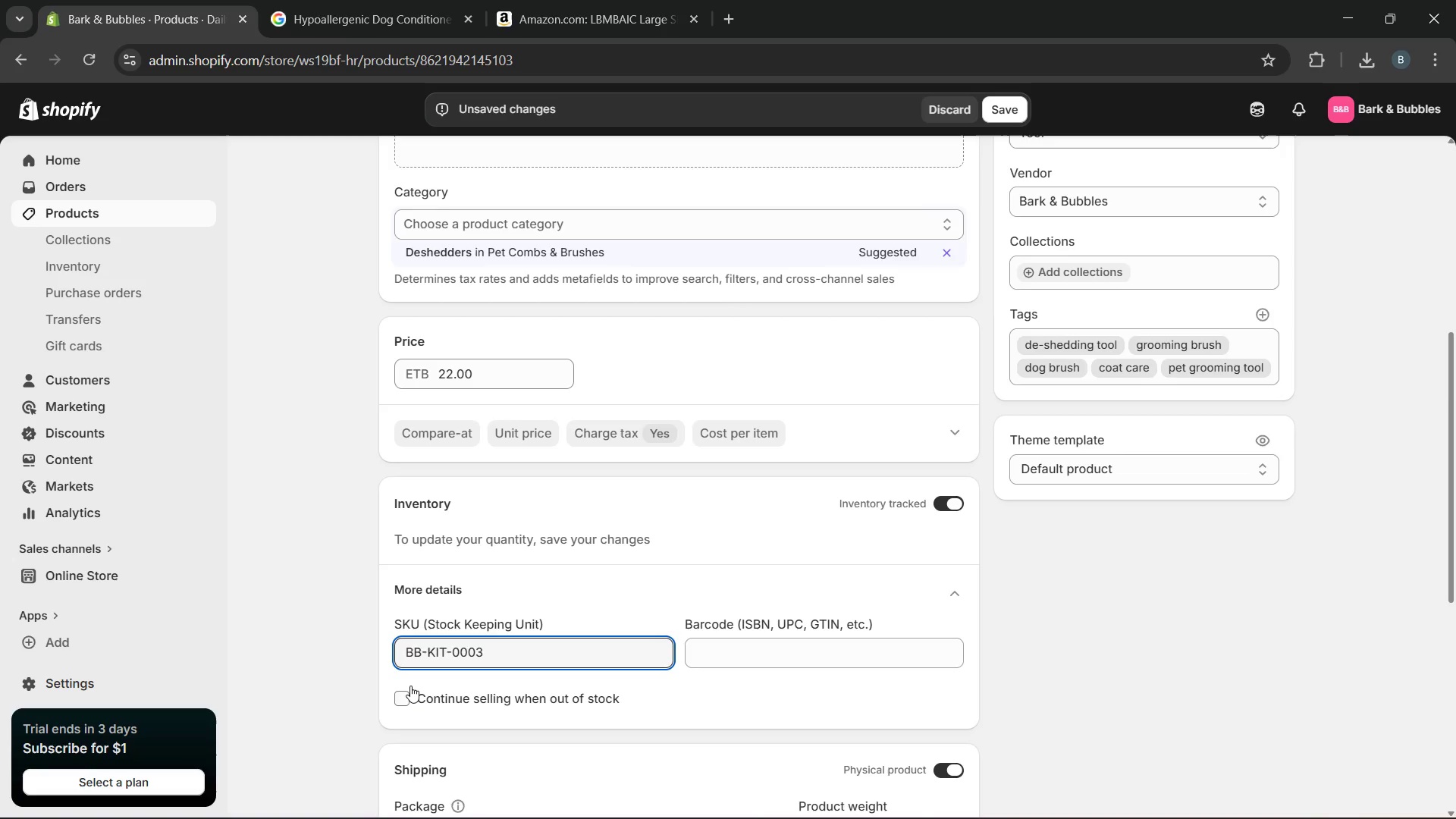 
wait(26.0)
 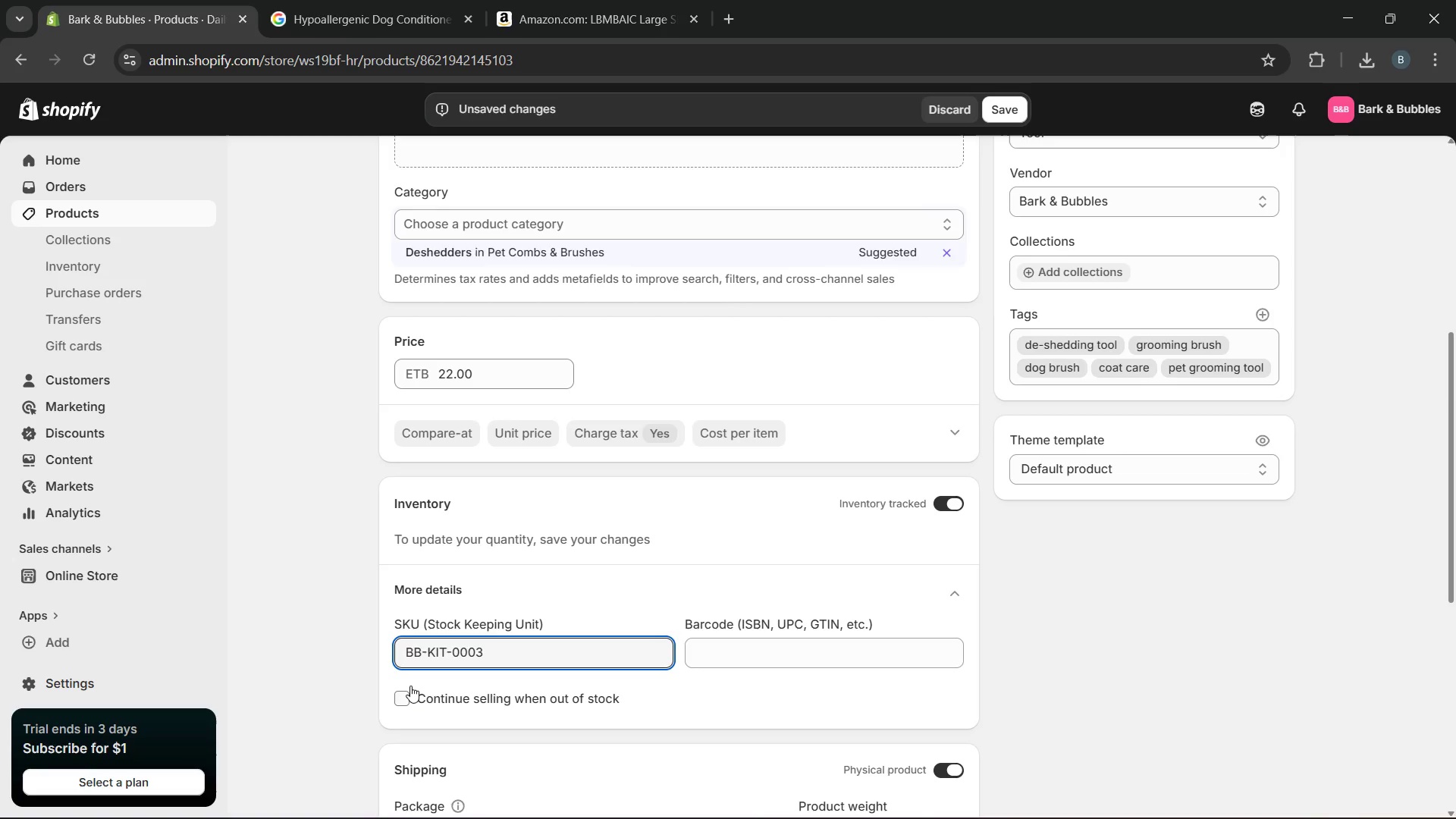 
left_click([944, 570])
 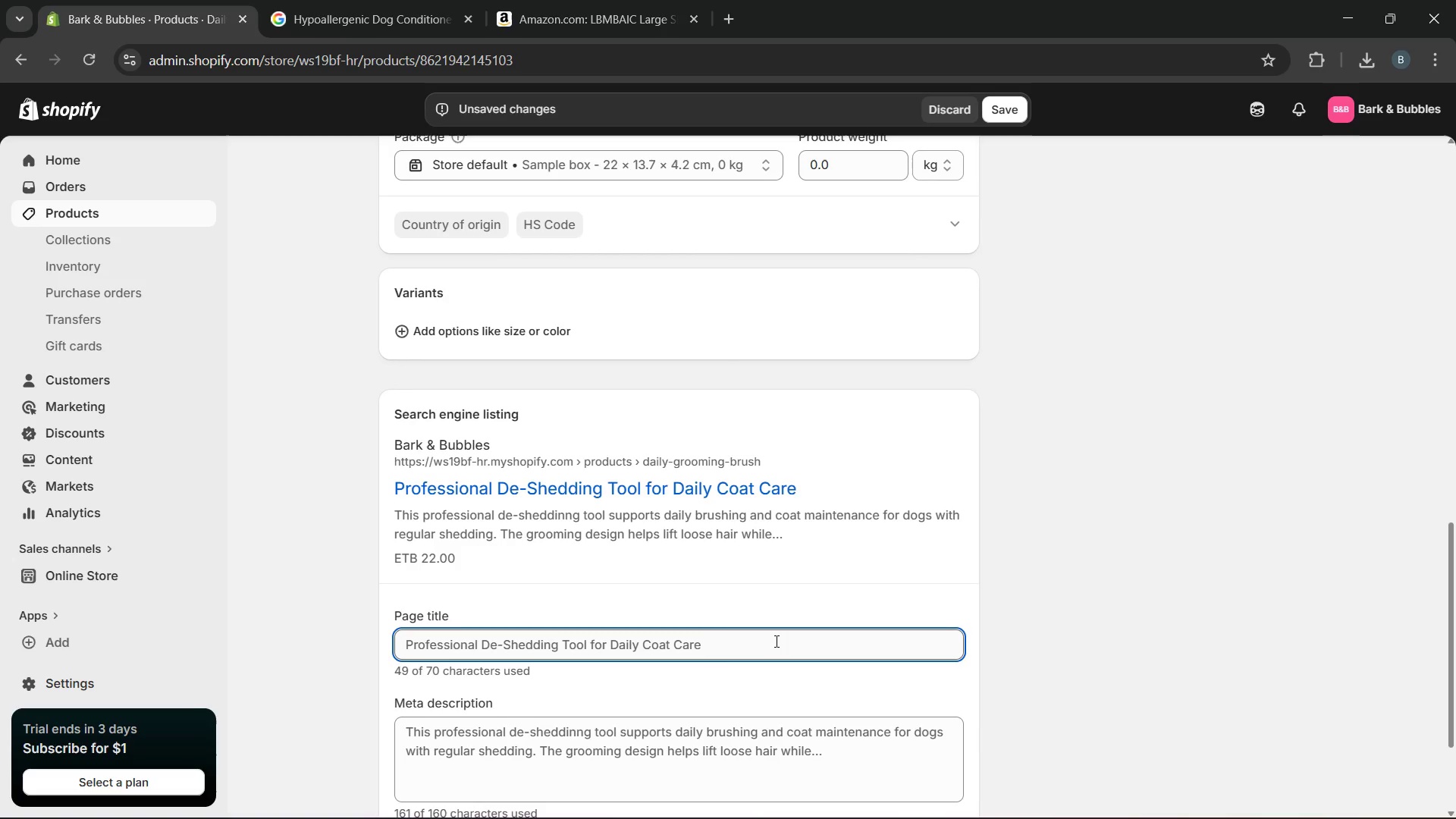 
wait(11.2)
 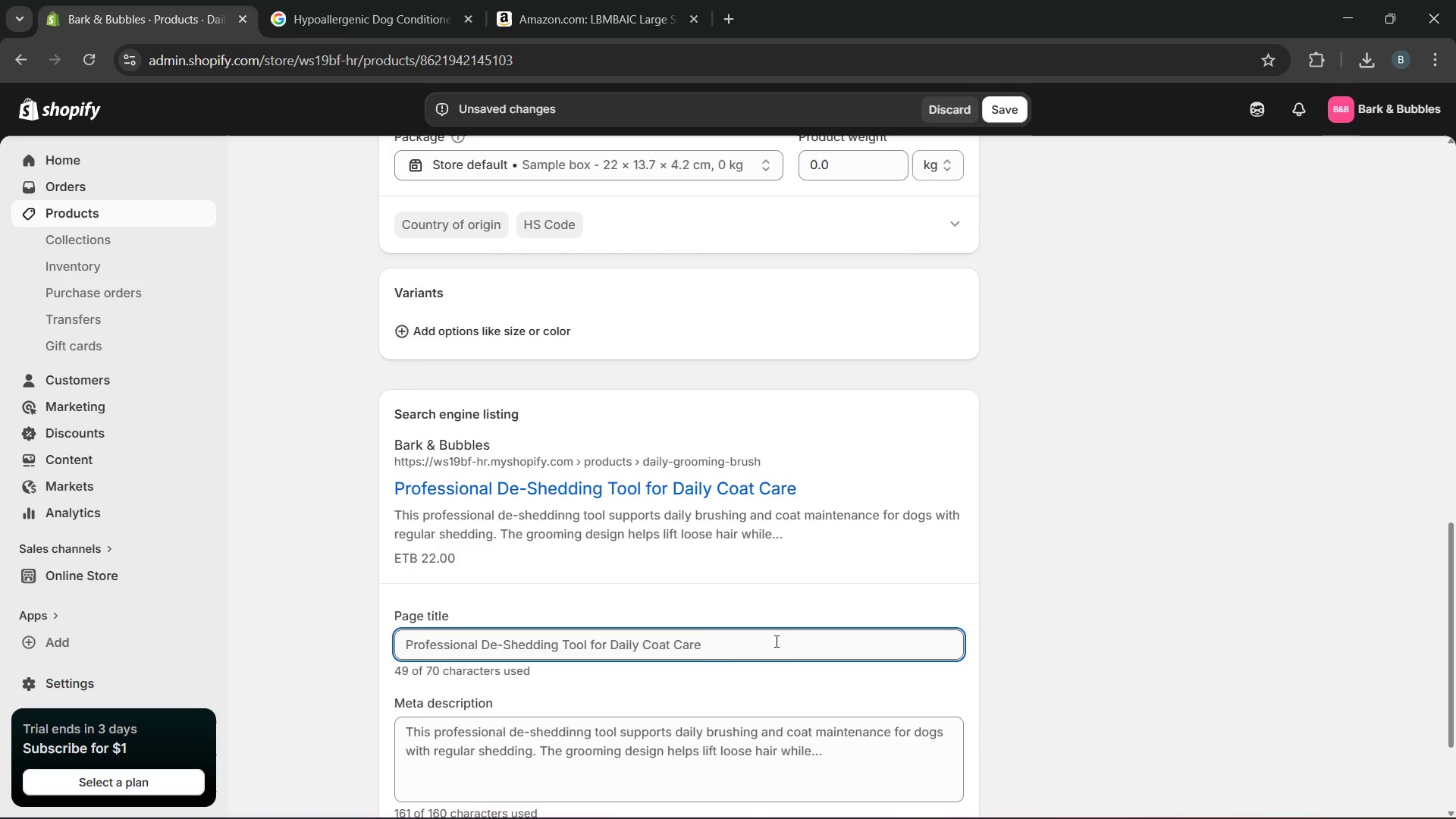 
left_click_drag(start_coordinate=[775, 641], to_coordinate=[620, 645])
 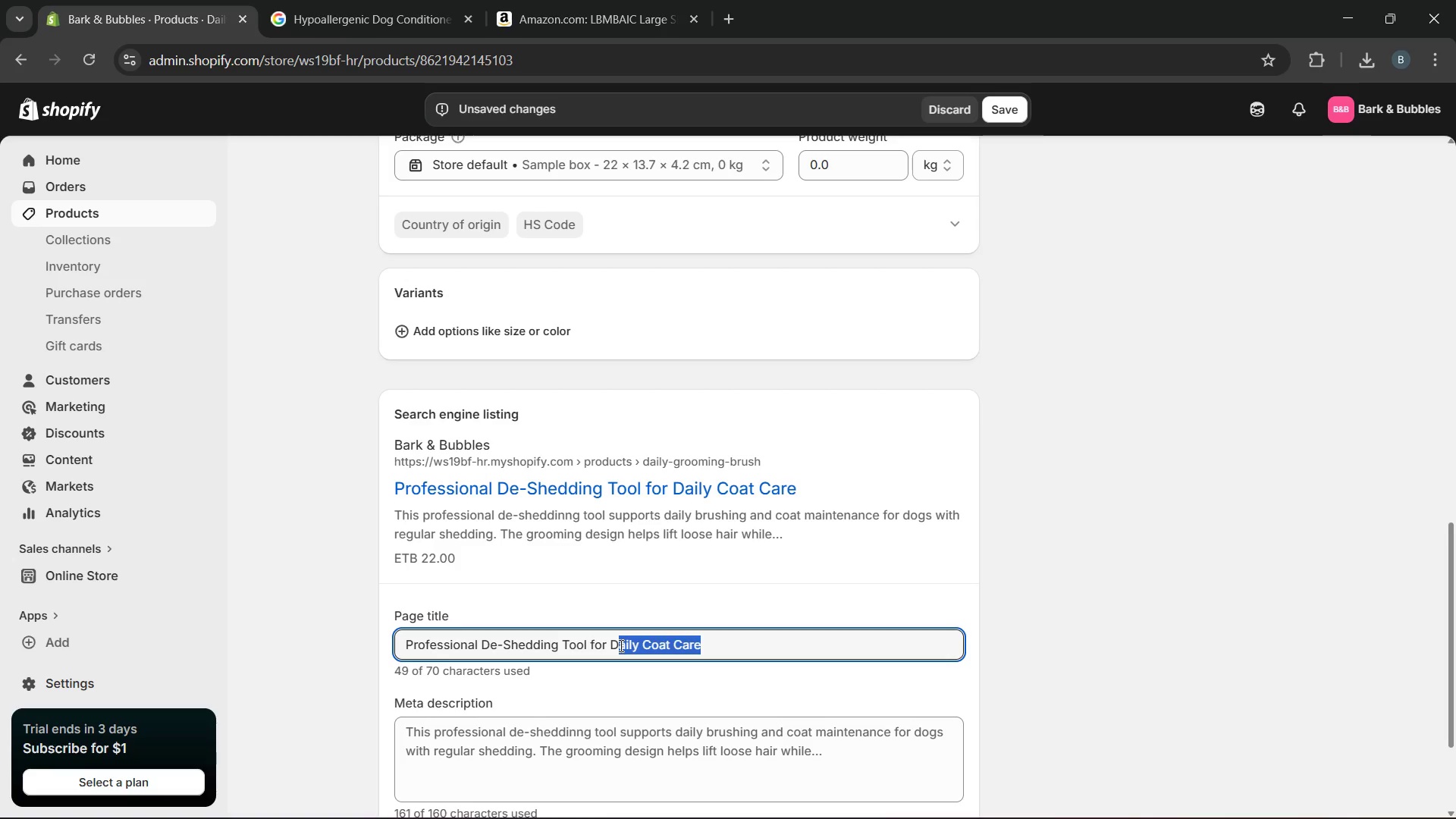 
type(OG)
key(Backspace)
key(Backspace)
key(Backspace)
type(Dogs)
 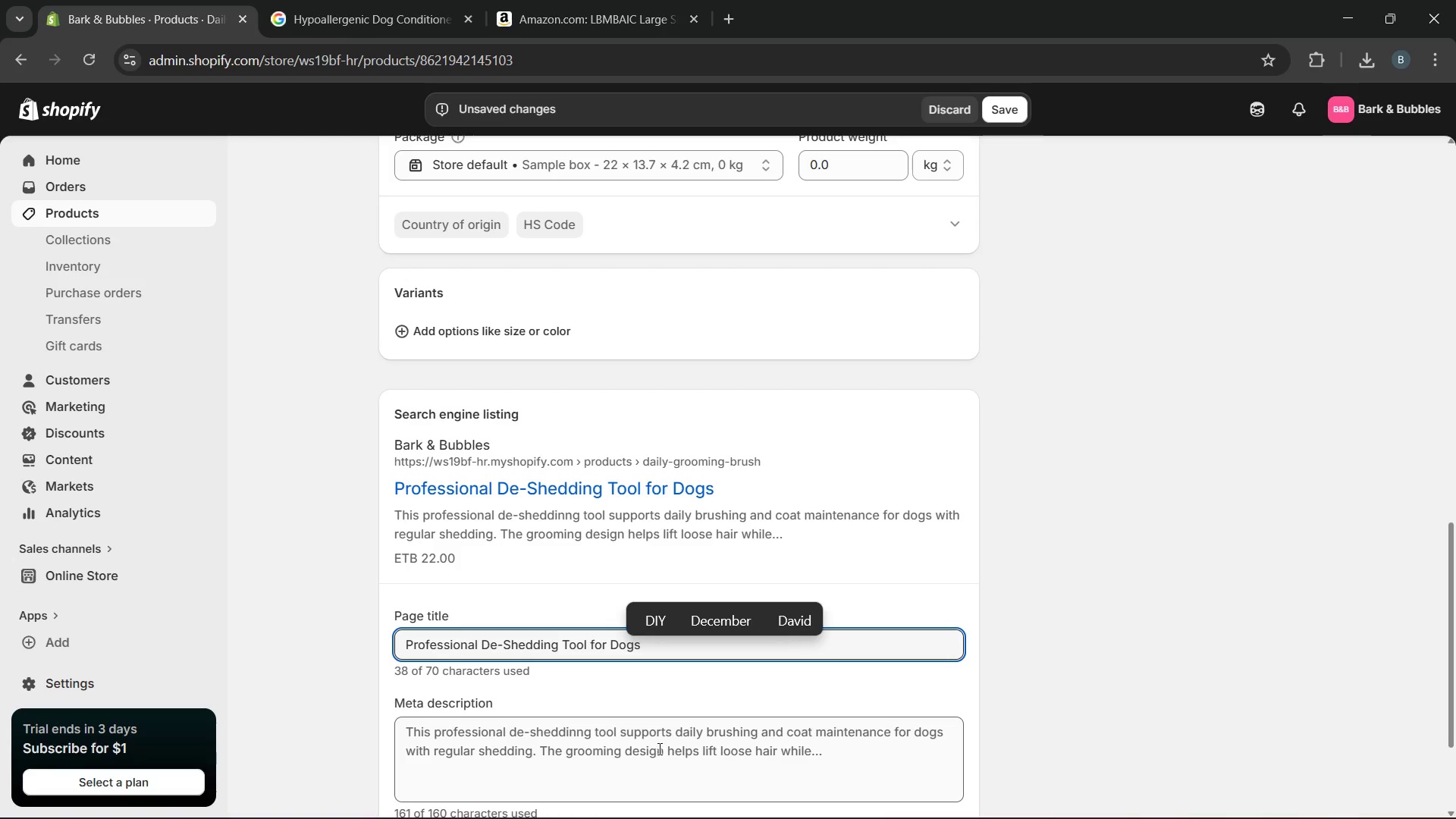 
double_click([654, 755])
 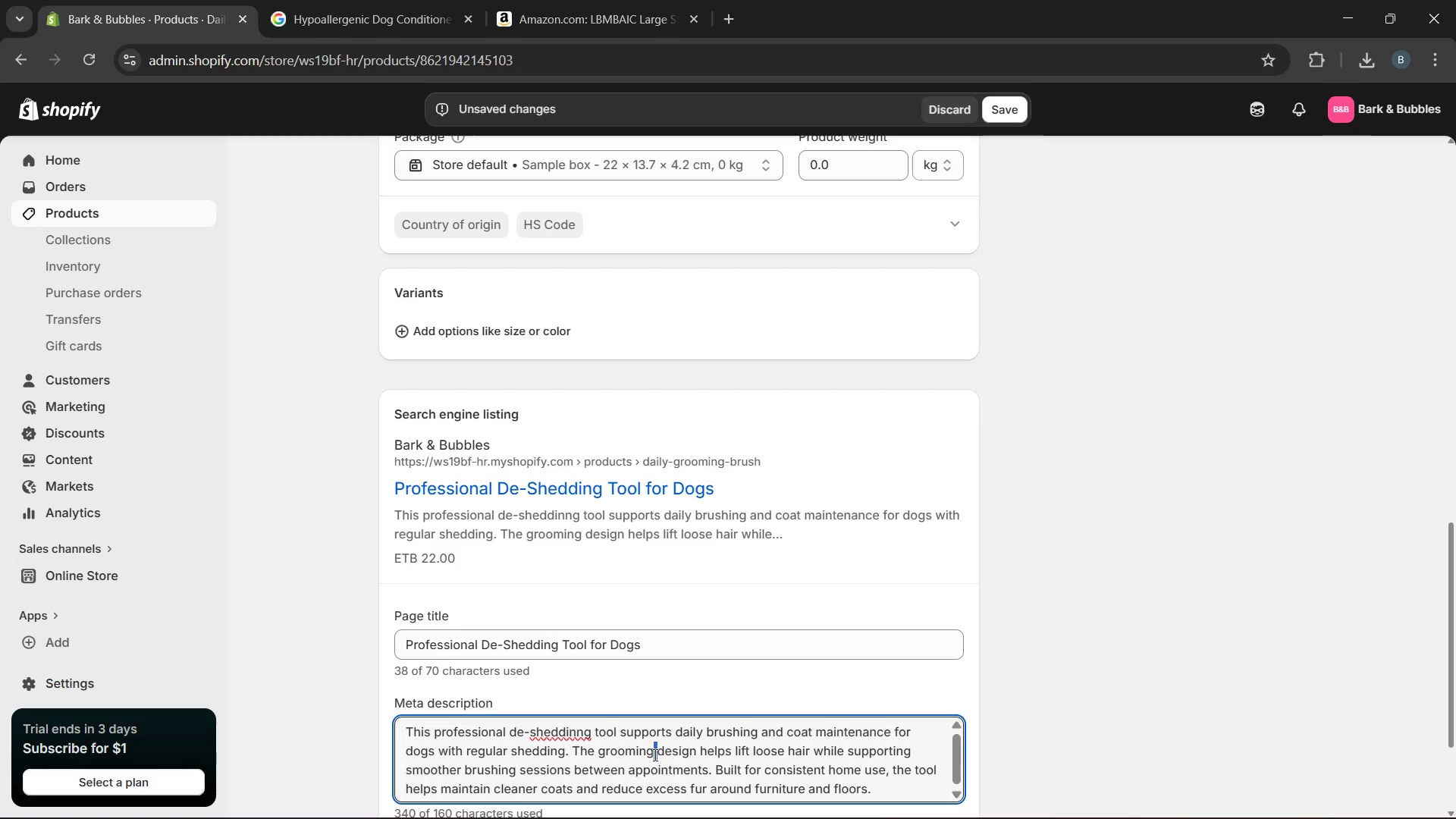 
triple_click([654, 755])
 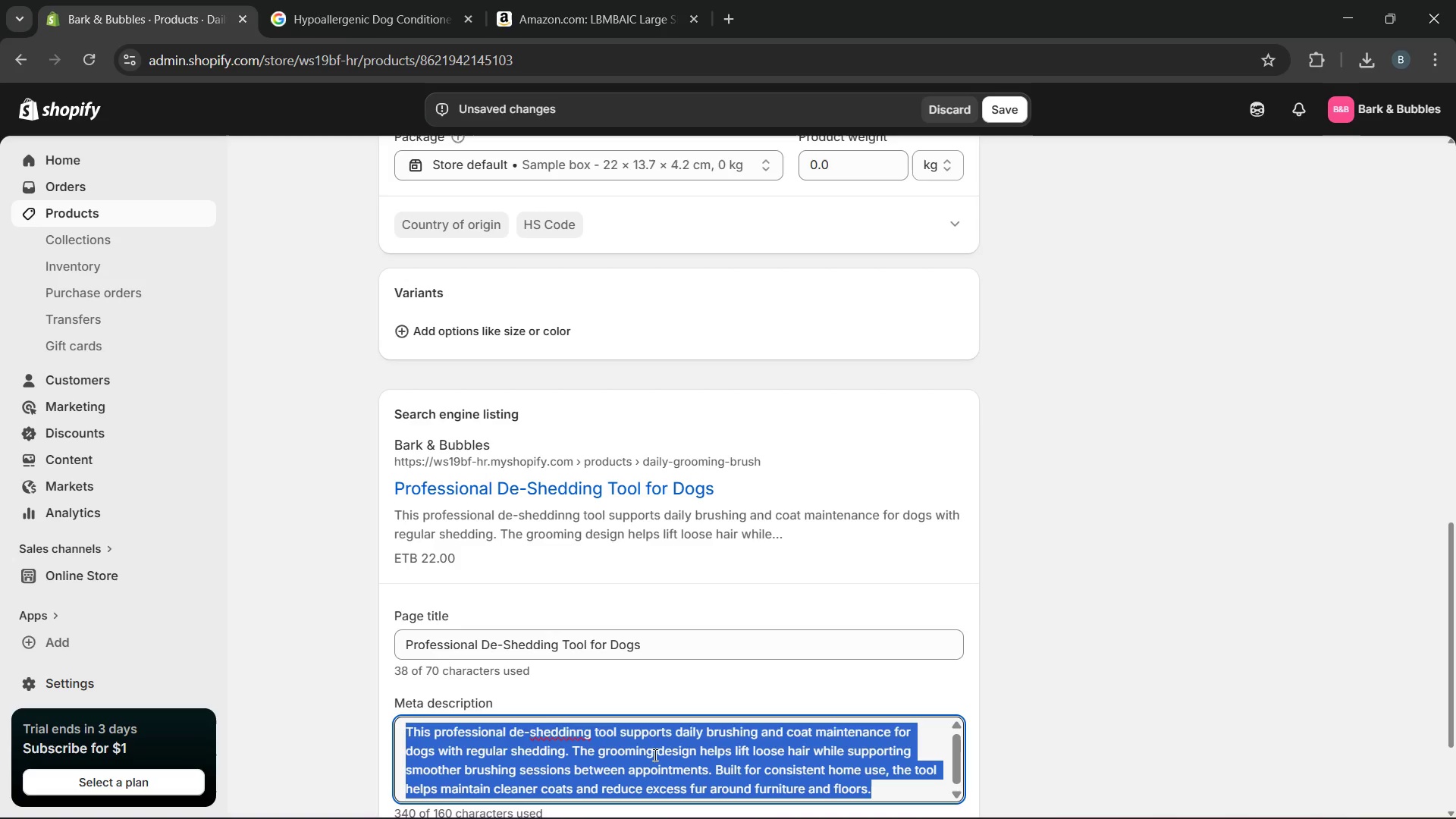 
type(keep coats cleaner with a professional de-shedding tool made for routine brusj)
key(Backspace)
type(hing and fur contr)
key(Backspace)
type(ol. S)
 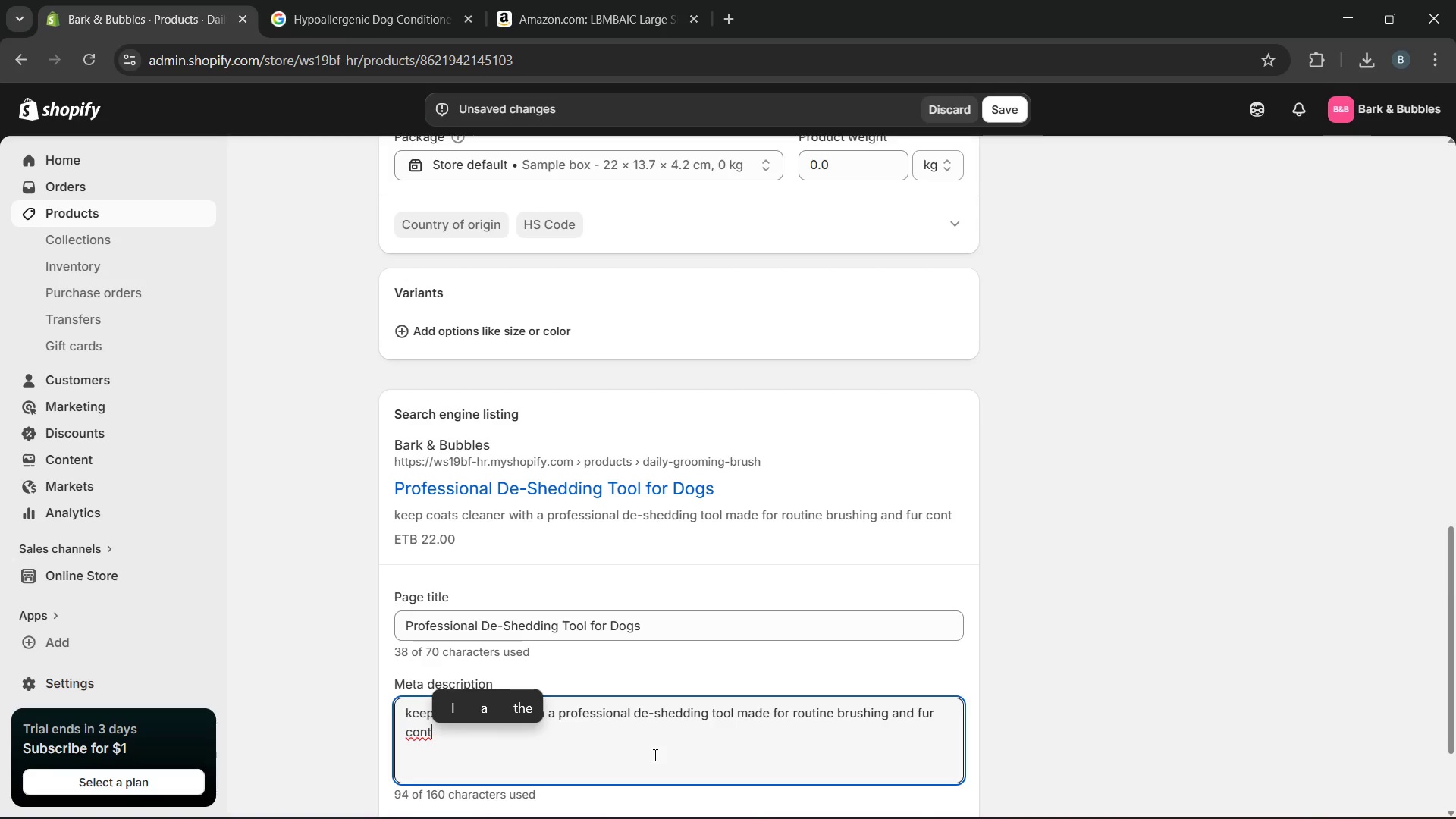 
type(hop)
 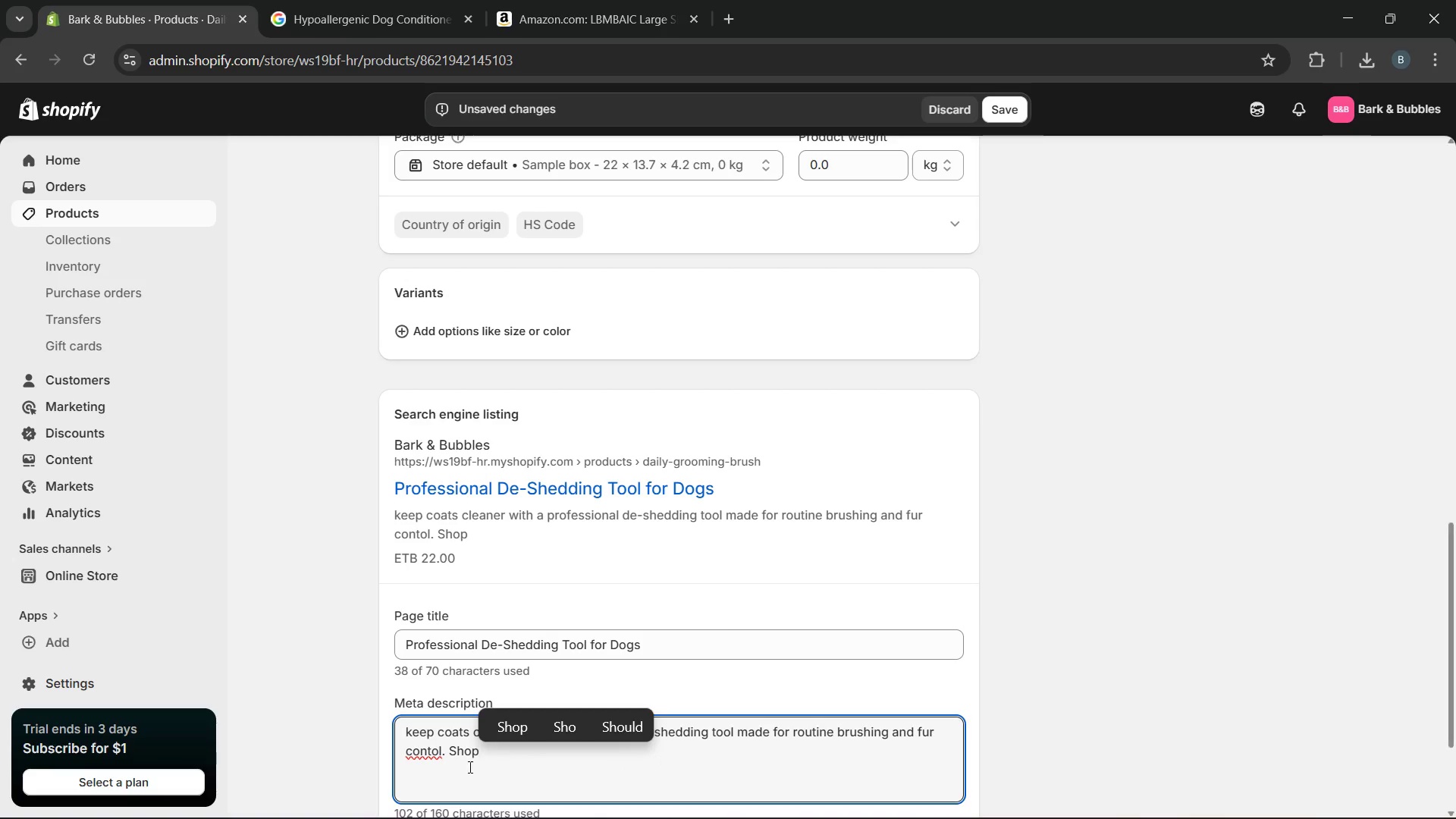 
wait(7.81)
 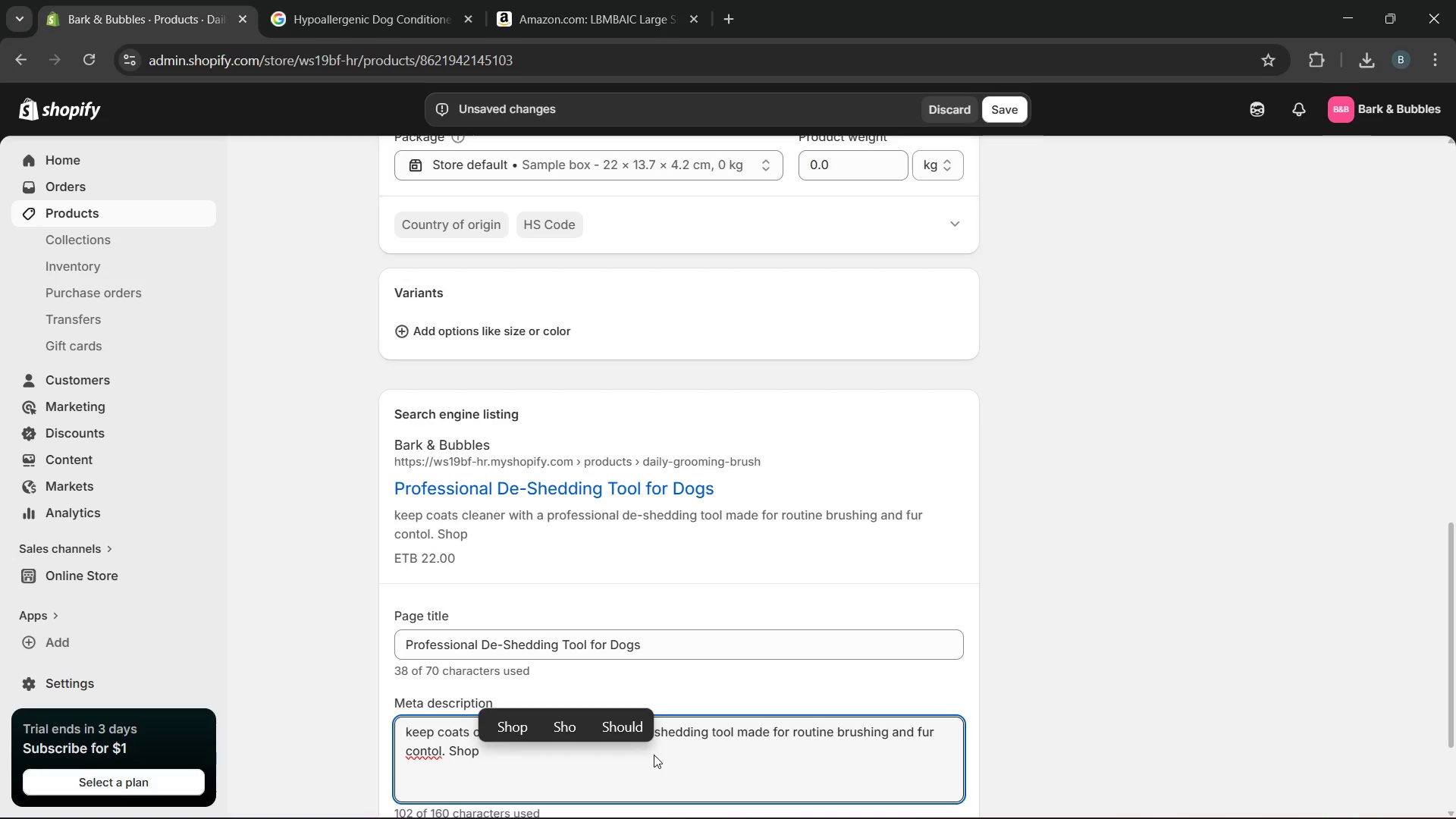 
left_click([432, 755])
 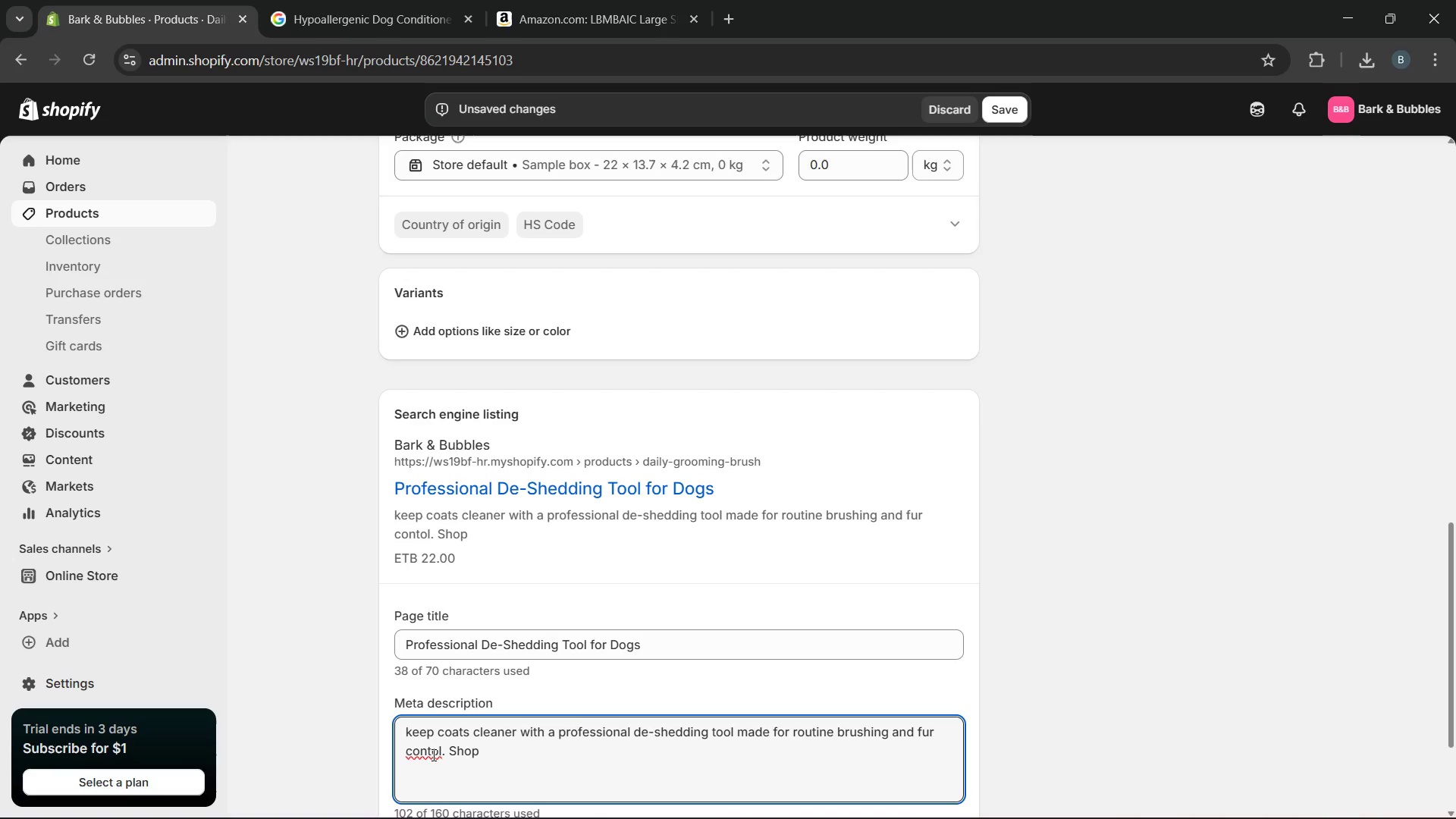 
key(R)
 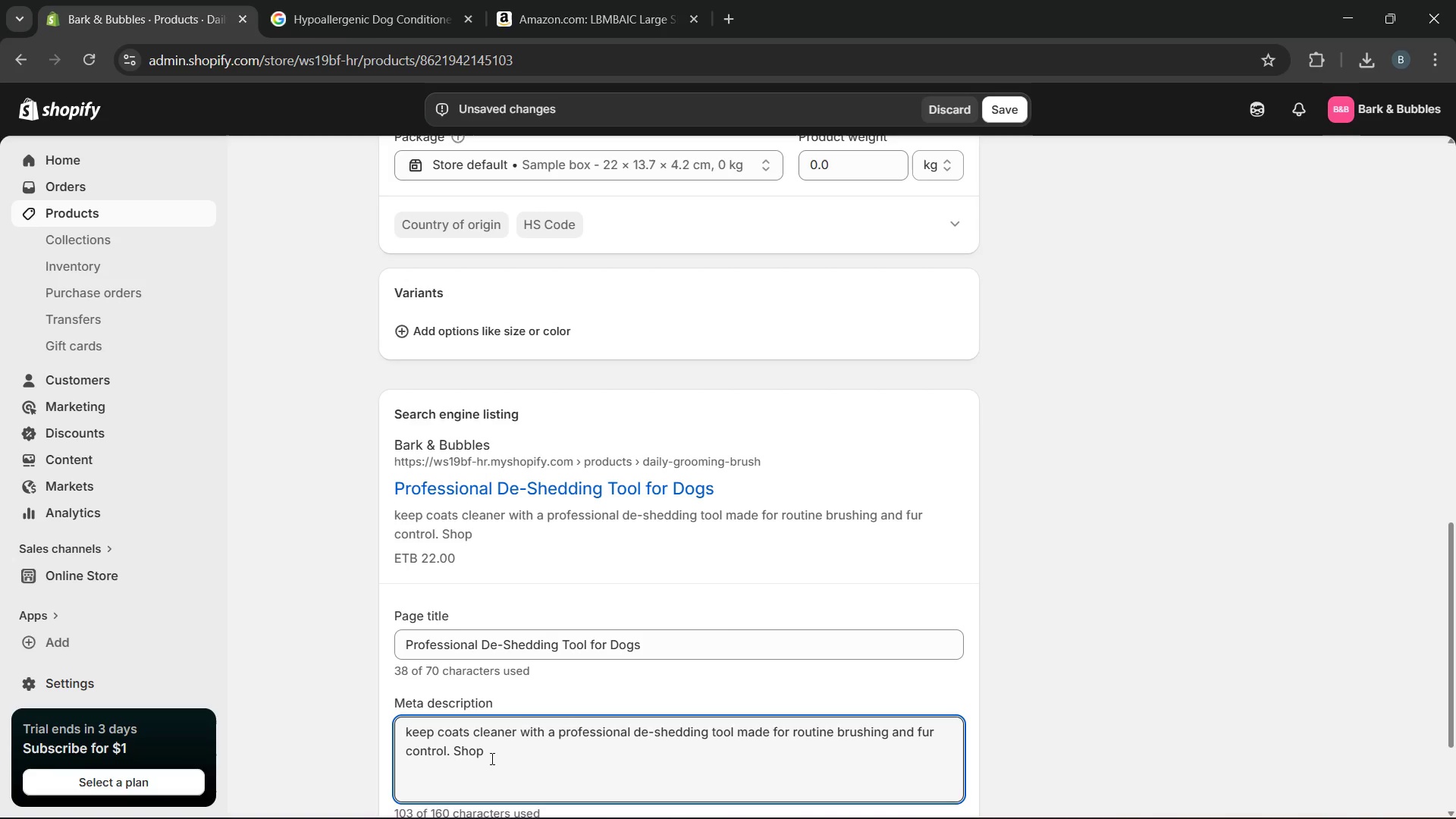 
left_click([491, 758])
 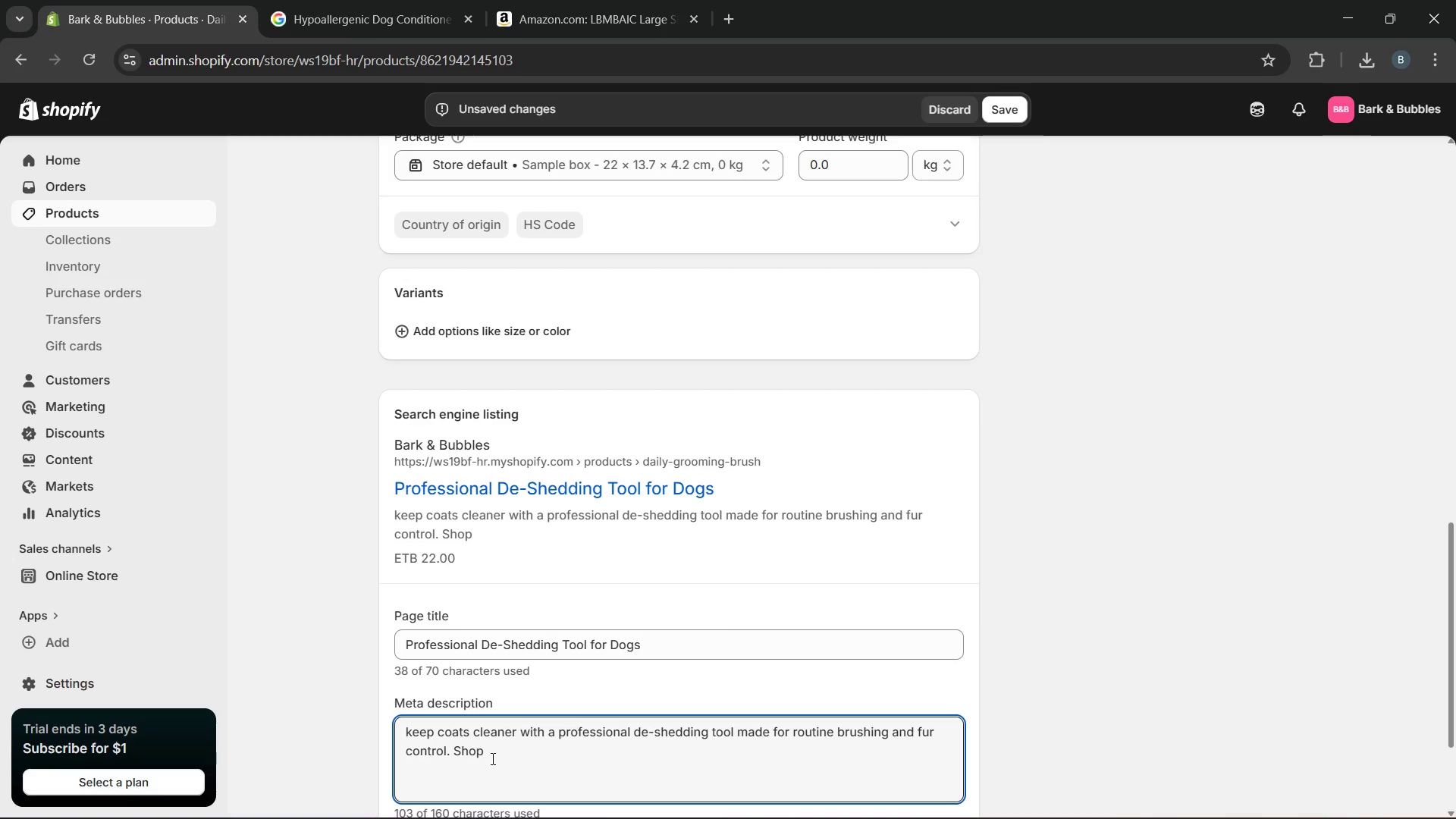 
key(Space)
 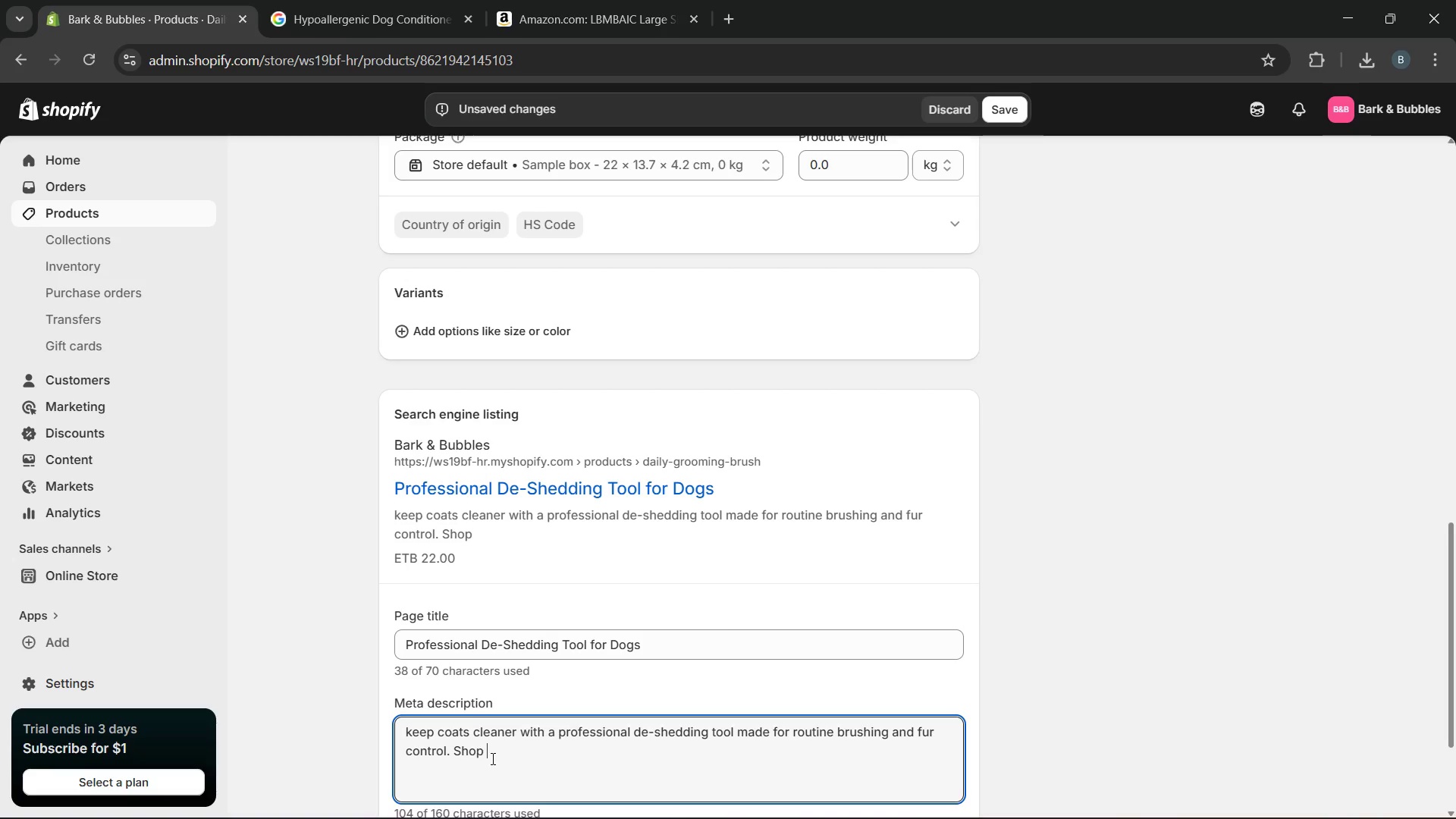 
wait(7.44)
 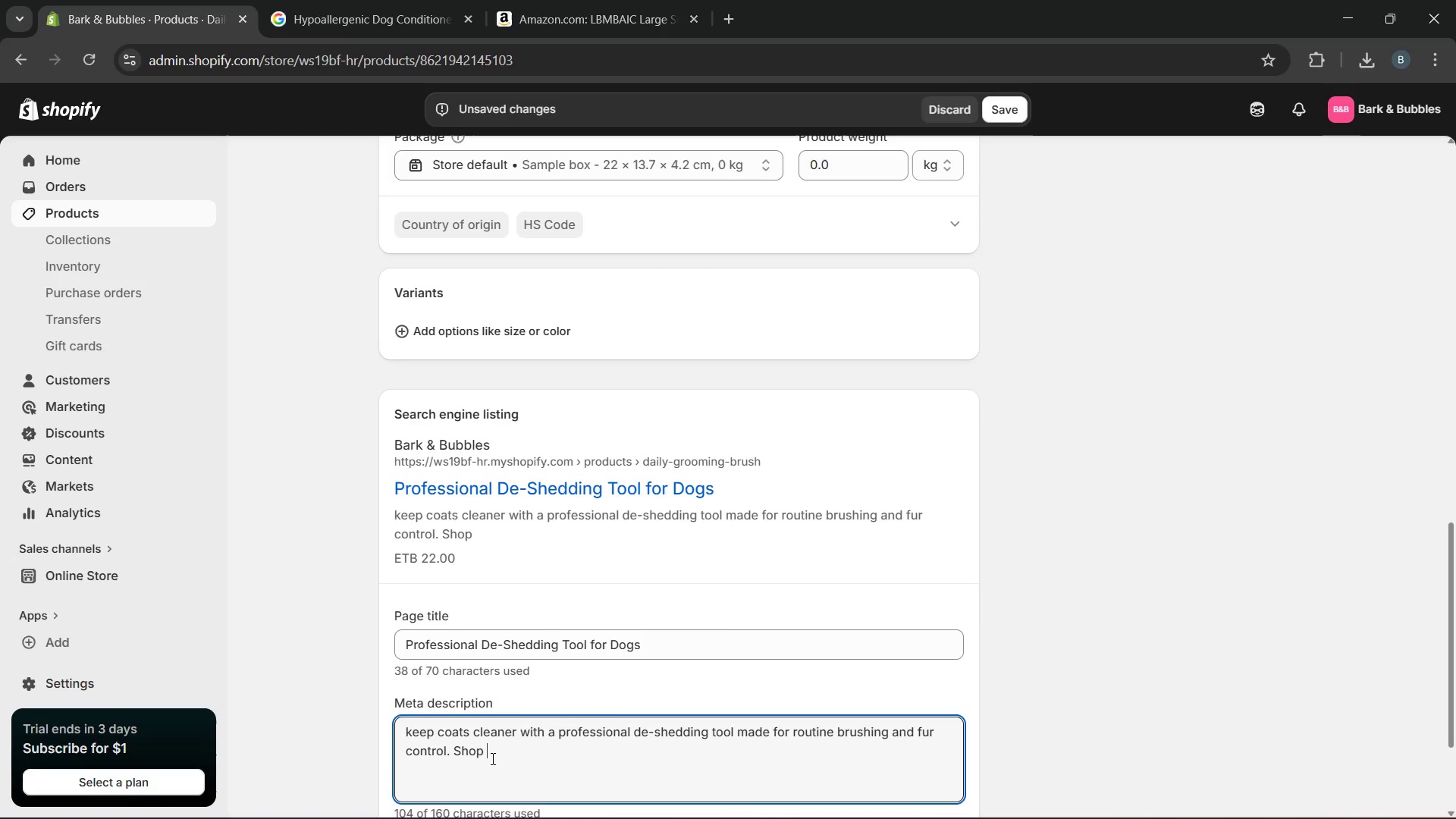 
key(CapsLock)
 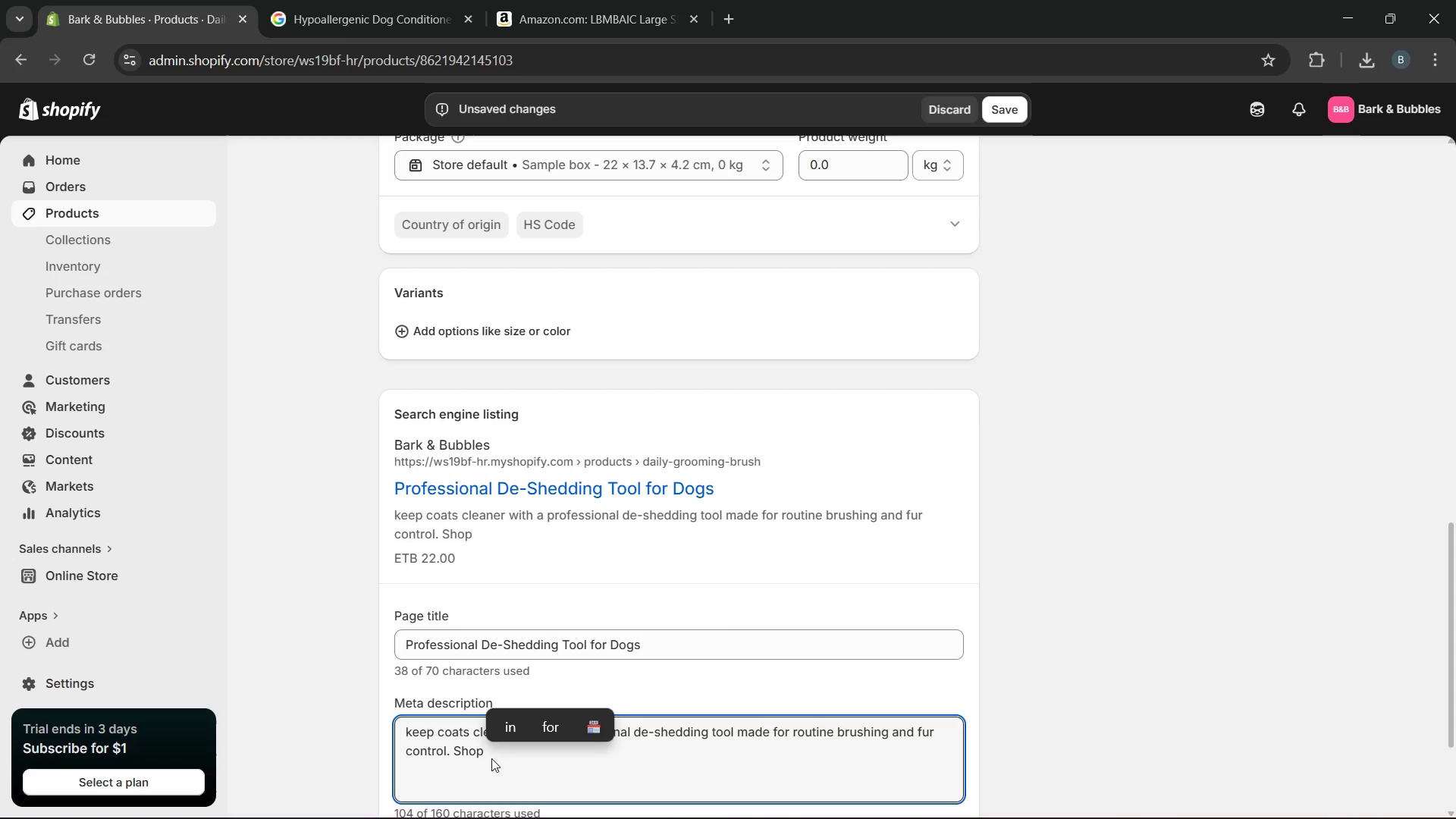 
key(CapsLock)
 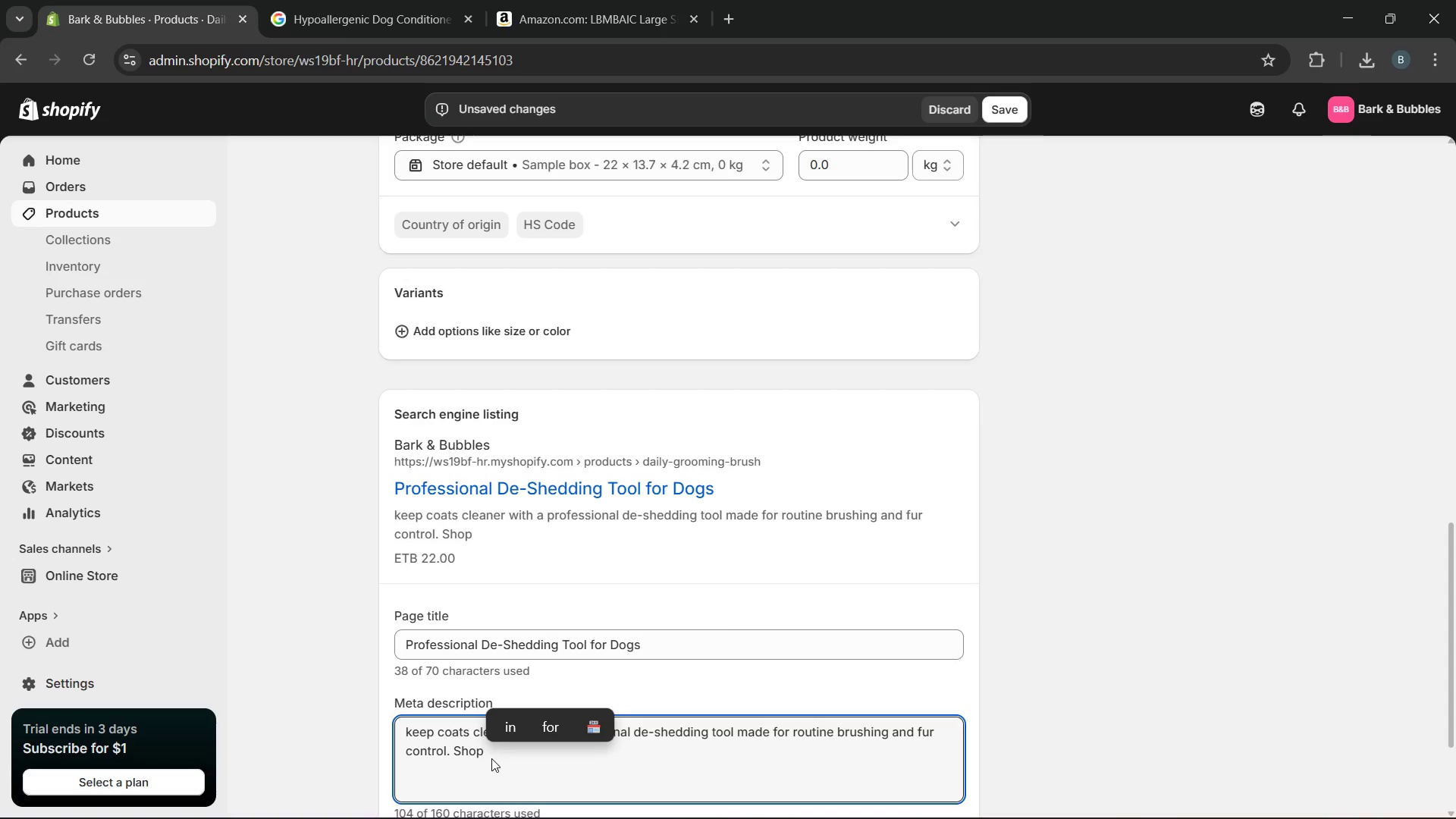 
key(CapsLock)
 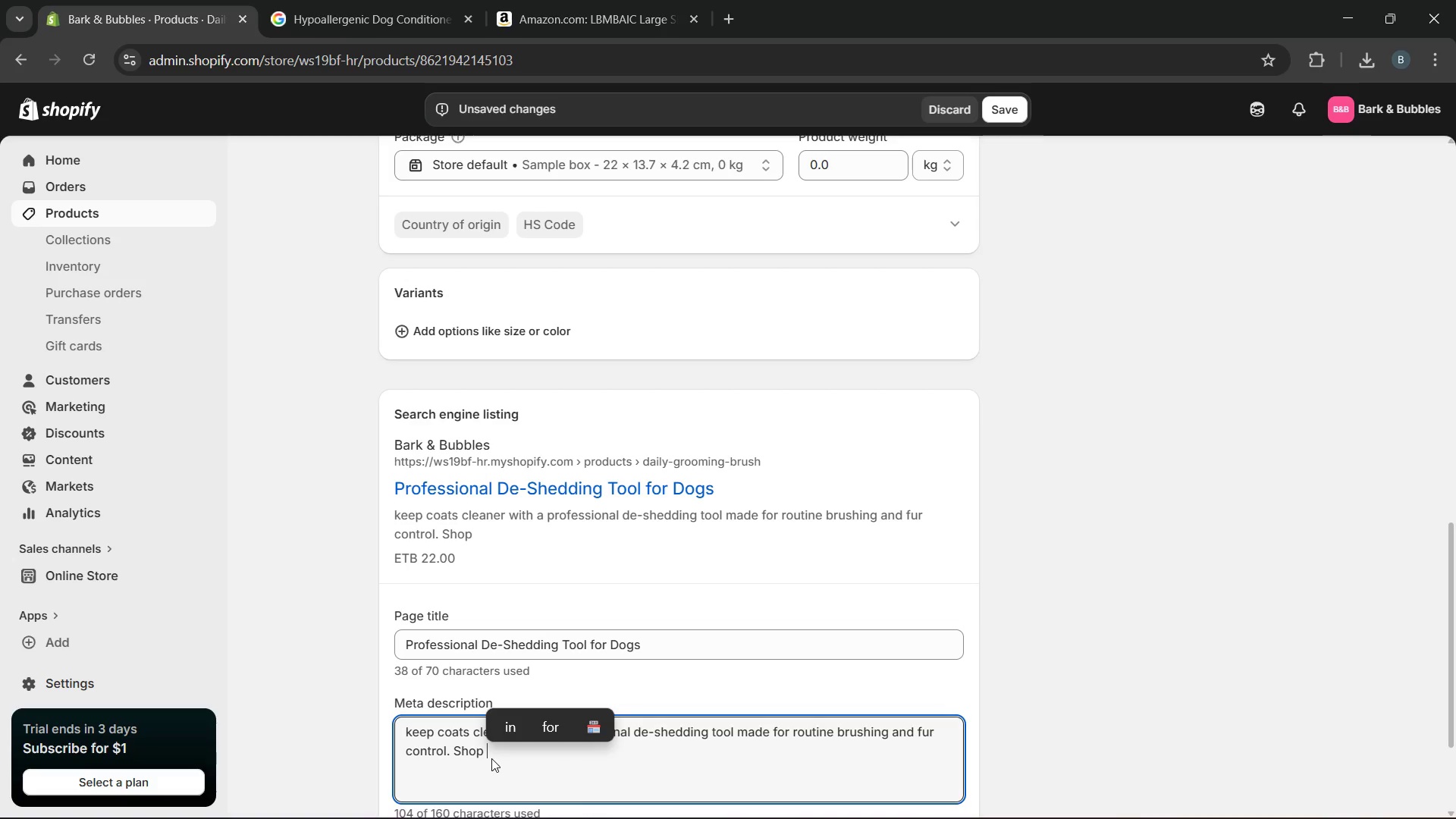 
type(N)
key(Backspace)
type(bark & BUBBLES TODAY.)
 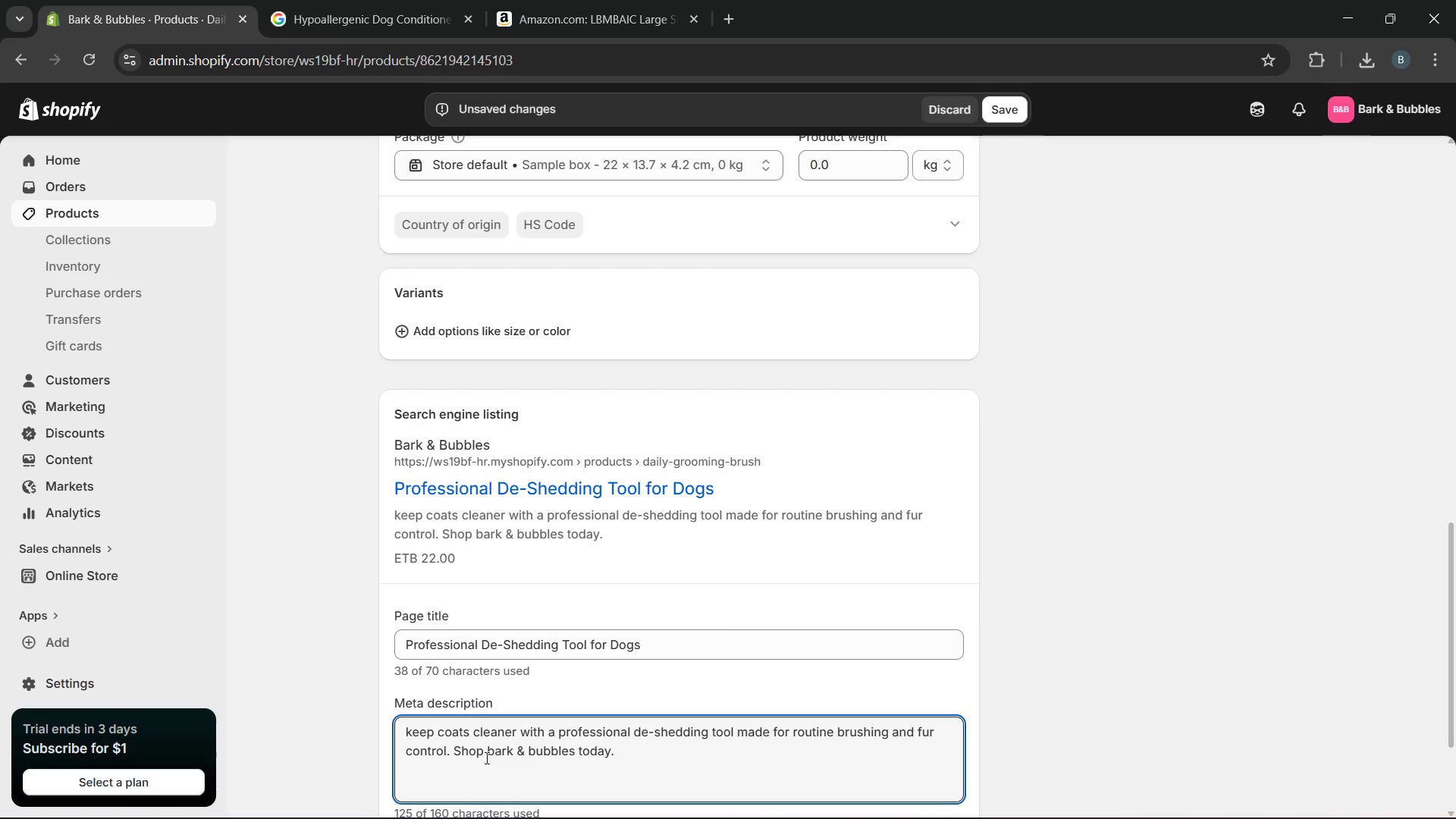 
hold_key(key=CapsLock, duration=0.38)
 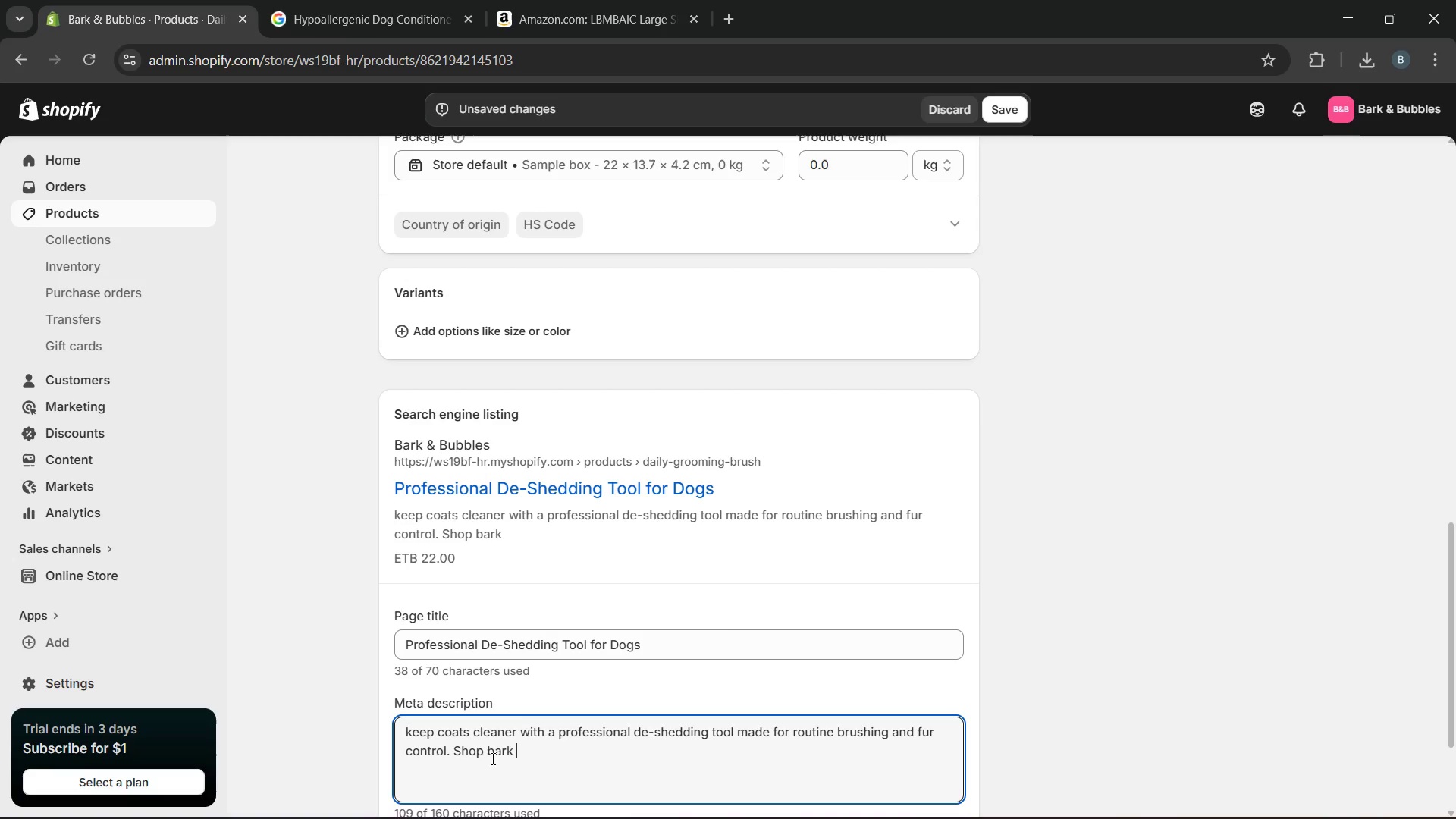 
left_click([414, 732])
 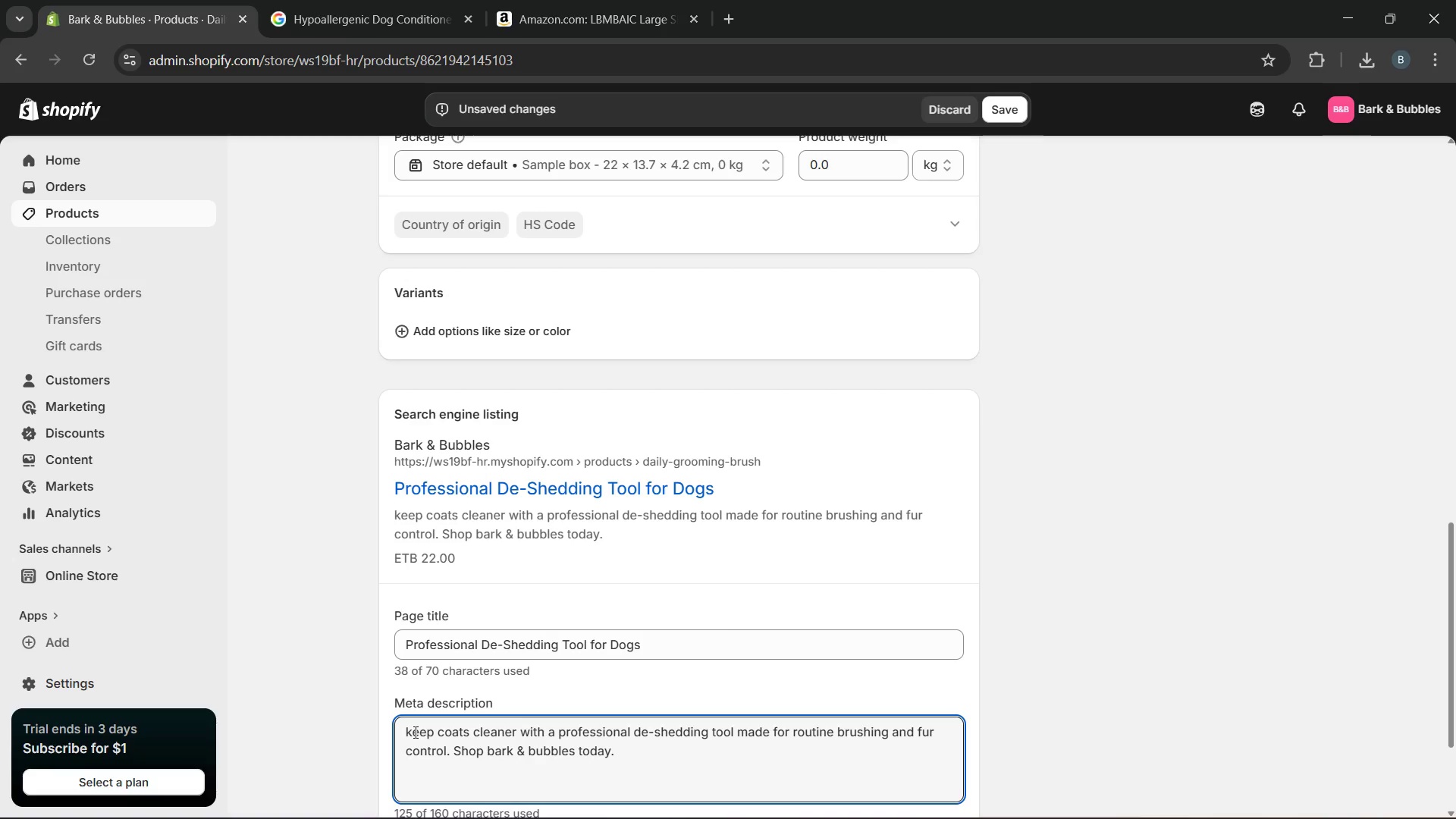 
key(Backspace)
 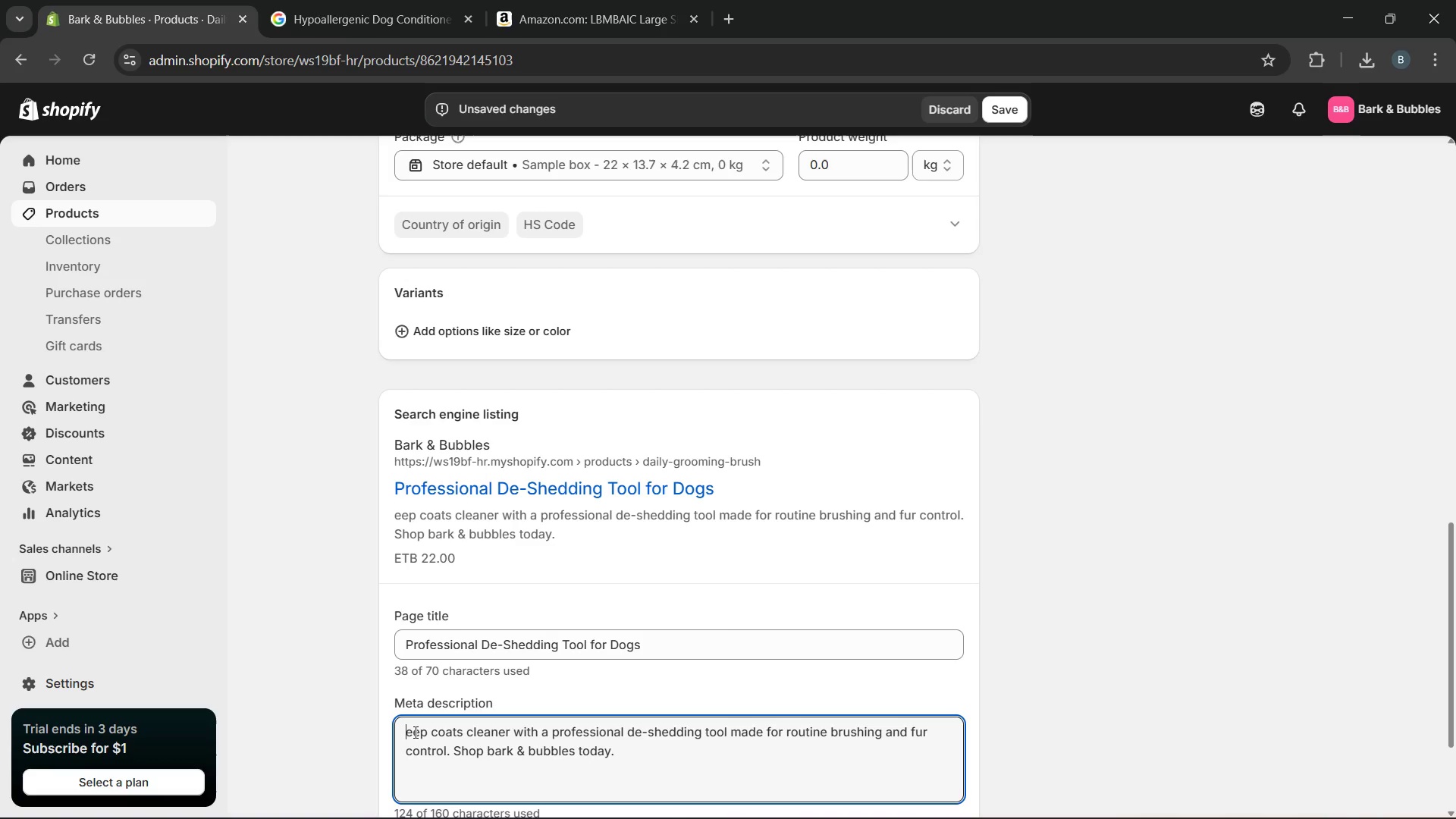 
key(CapsLock)
 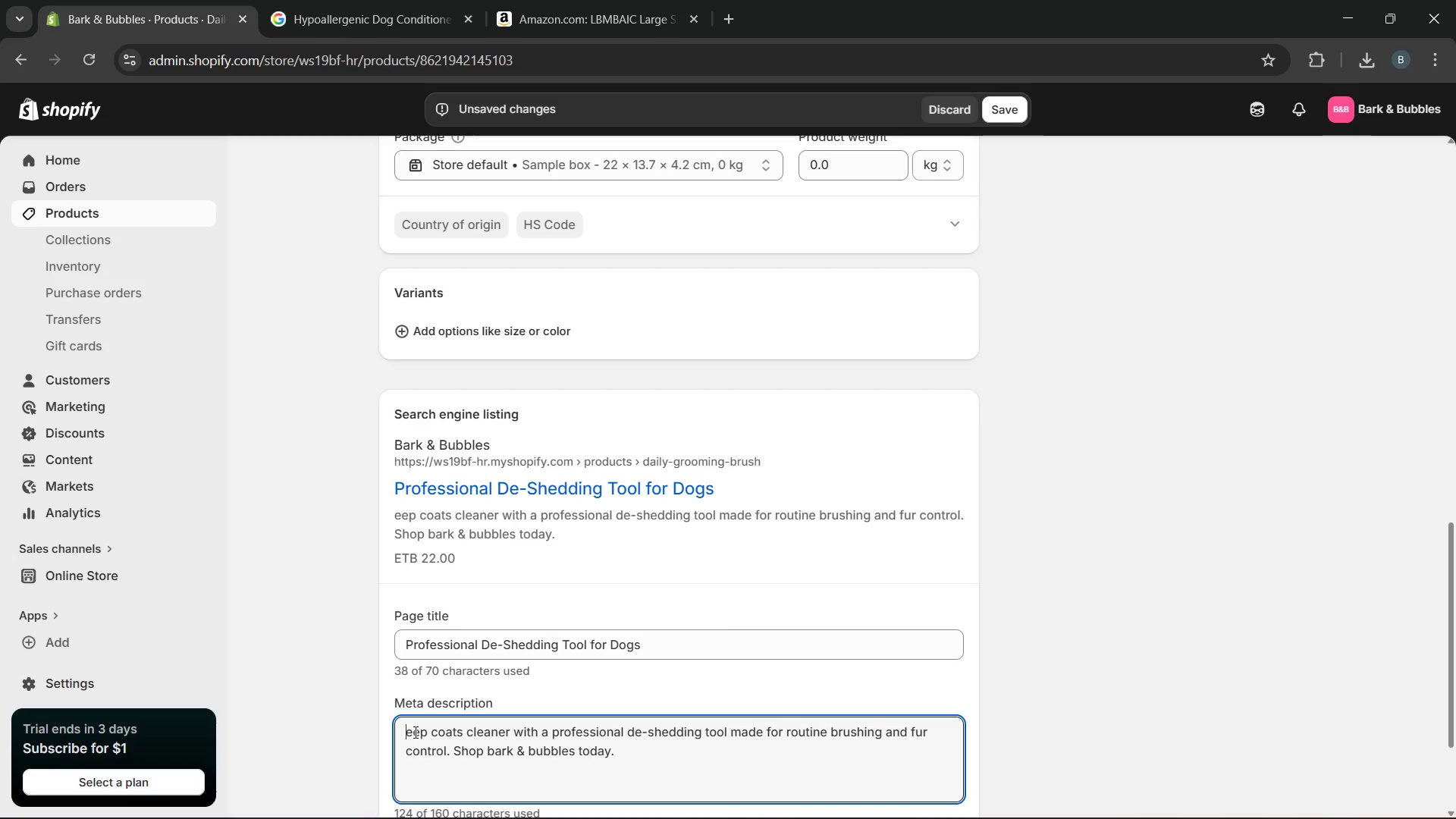 
key(J)
 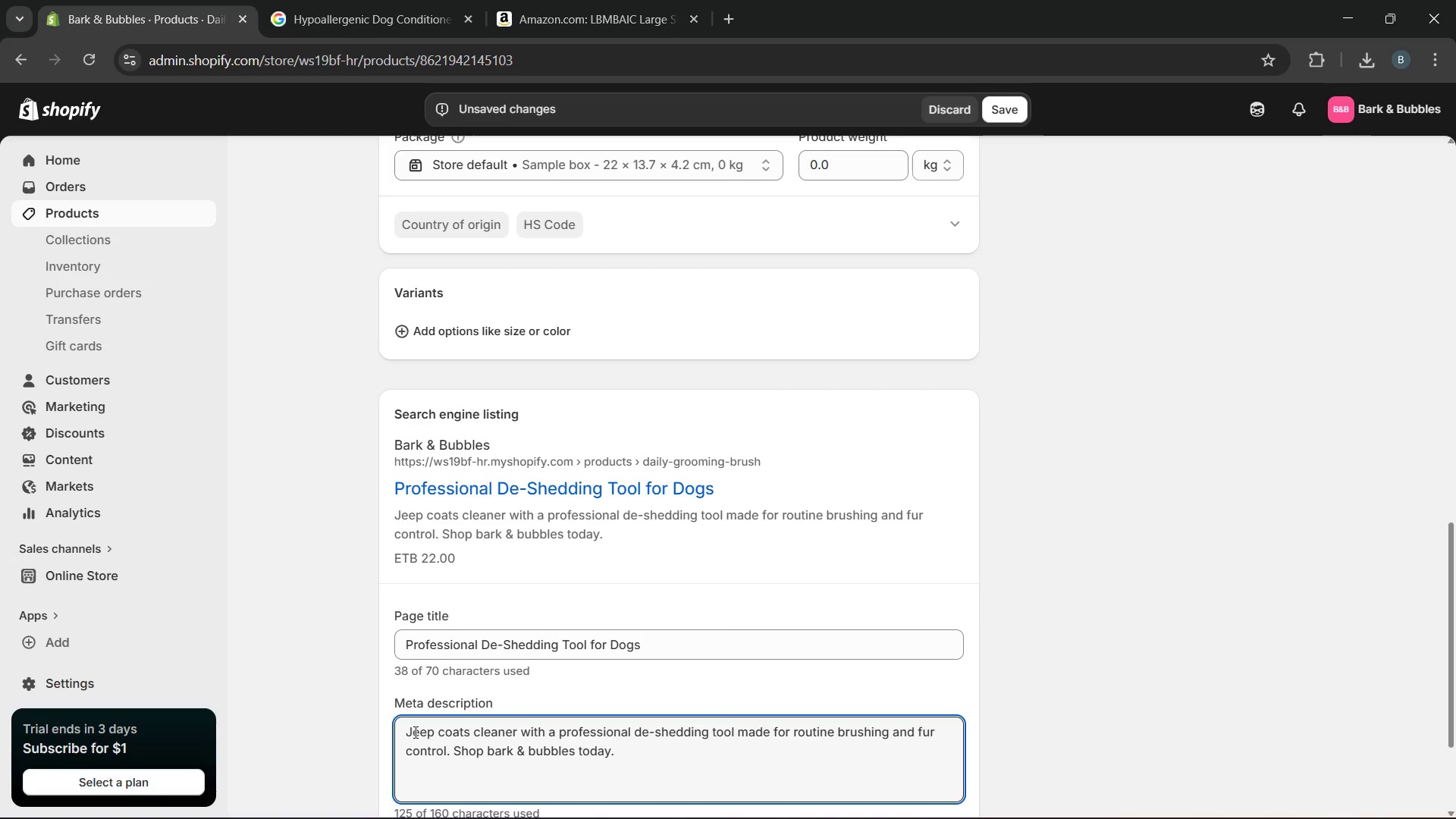 
key(Backspace)
 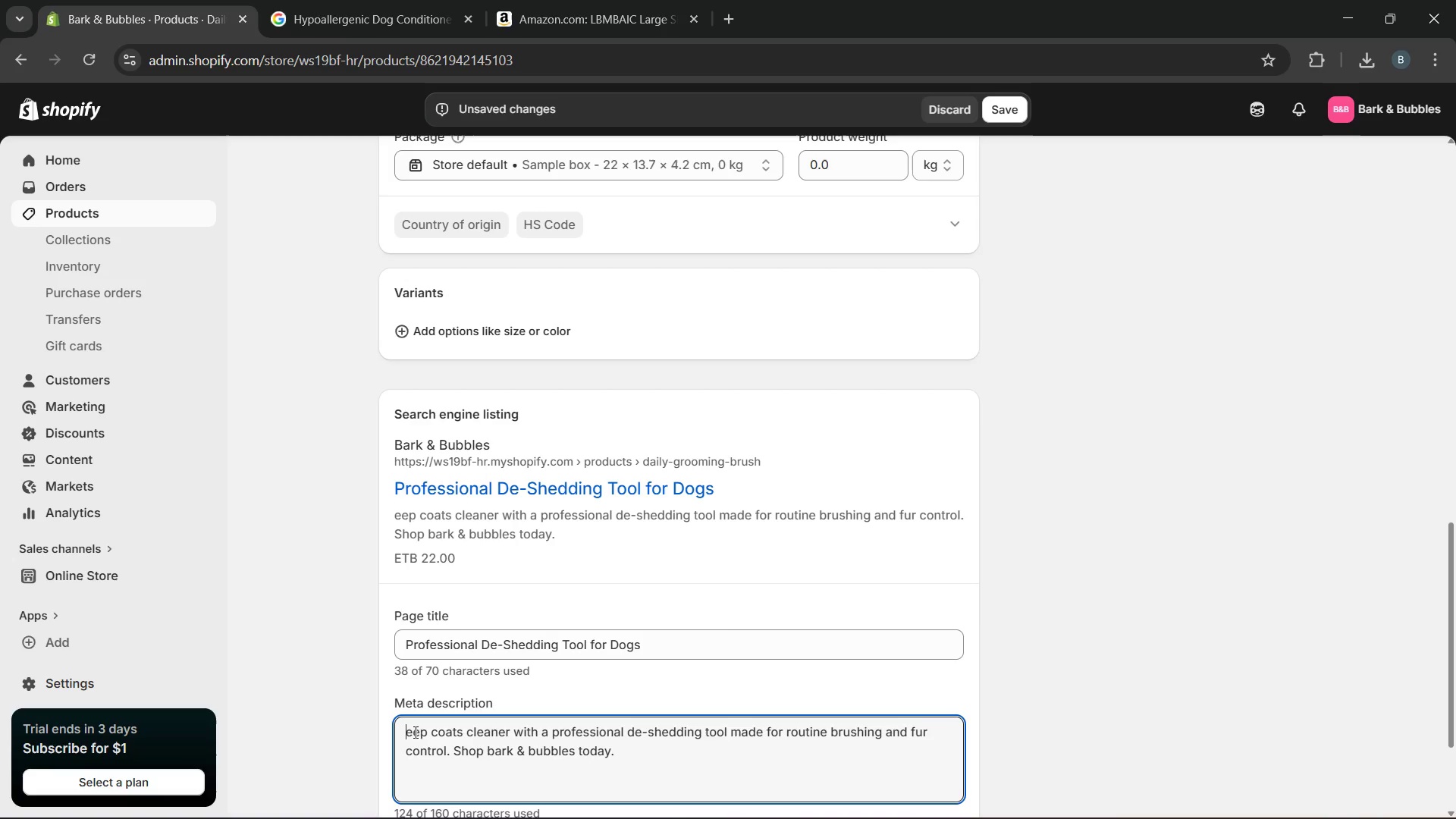 
key(K)
 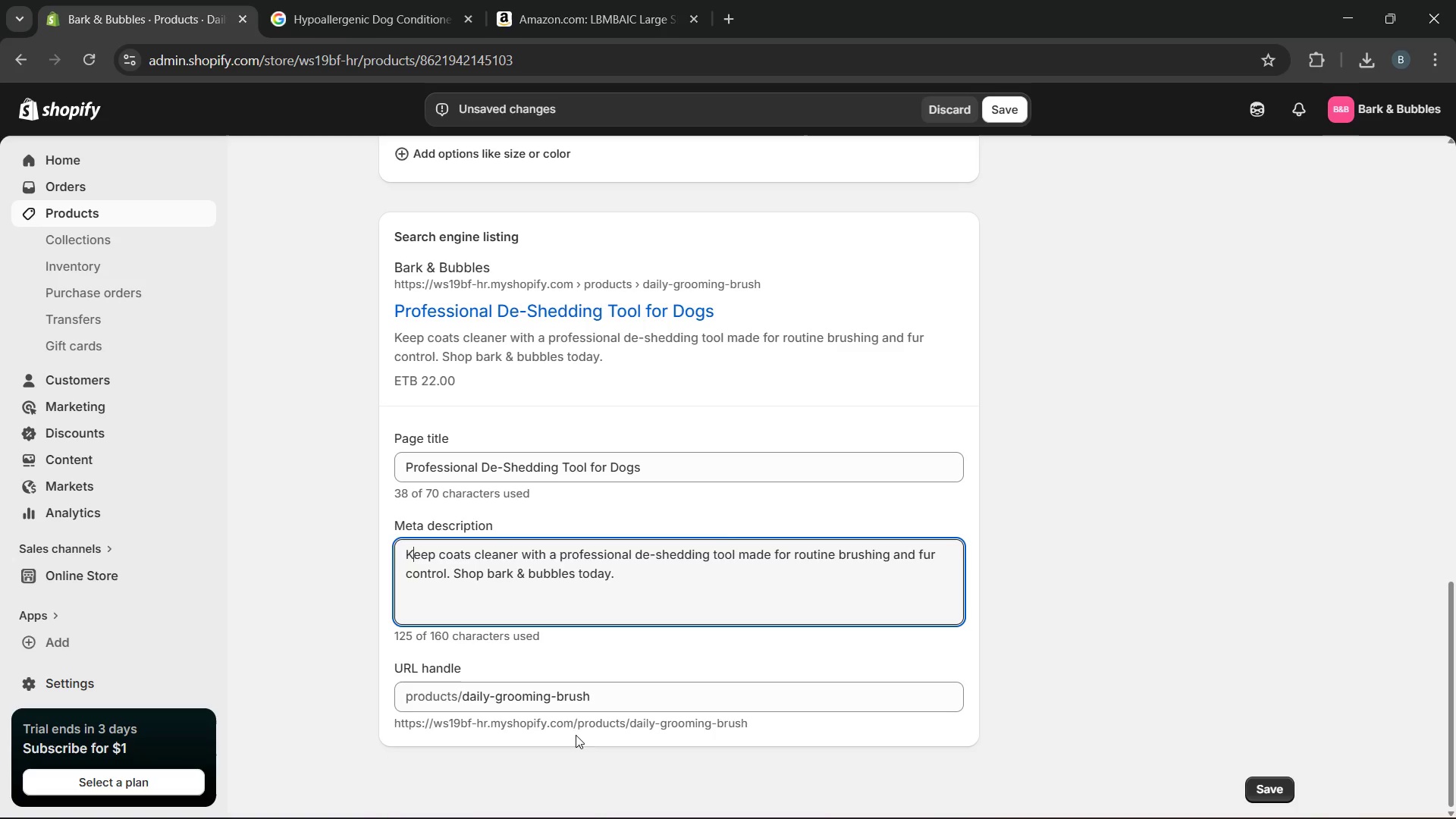 
left_click_drag(start_coordinate=[604, 694], to_coordinate=[452, 689])
 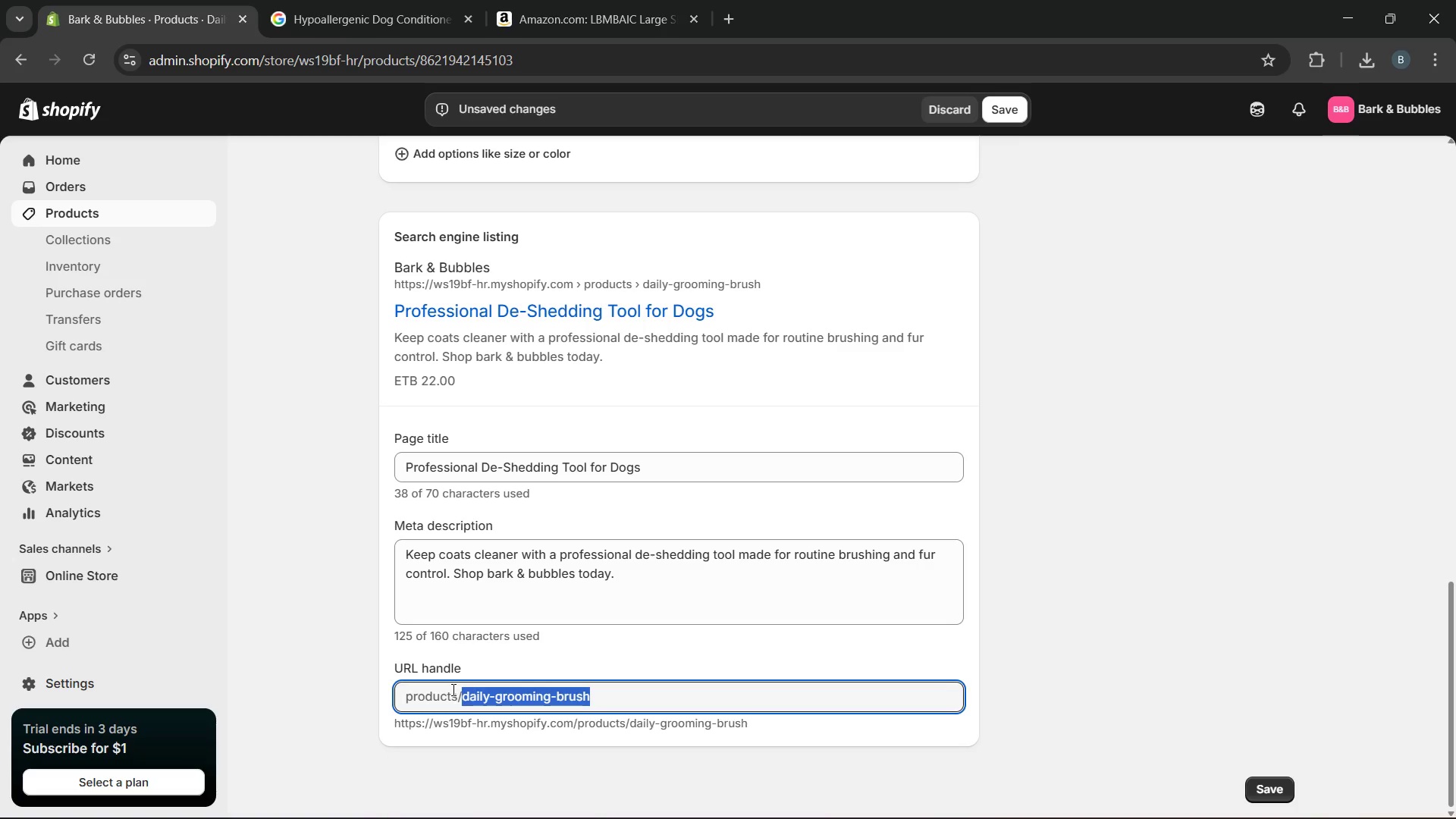 
type(professional-de-shreddin)
key(Backspace)
key(Backspace)
key(Backspace)
key(Backspace)
key(Backspace)
key(Backspace)
type(edding-tool)
 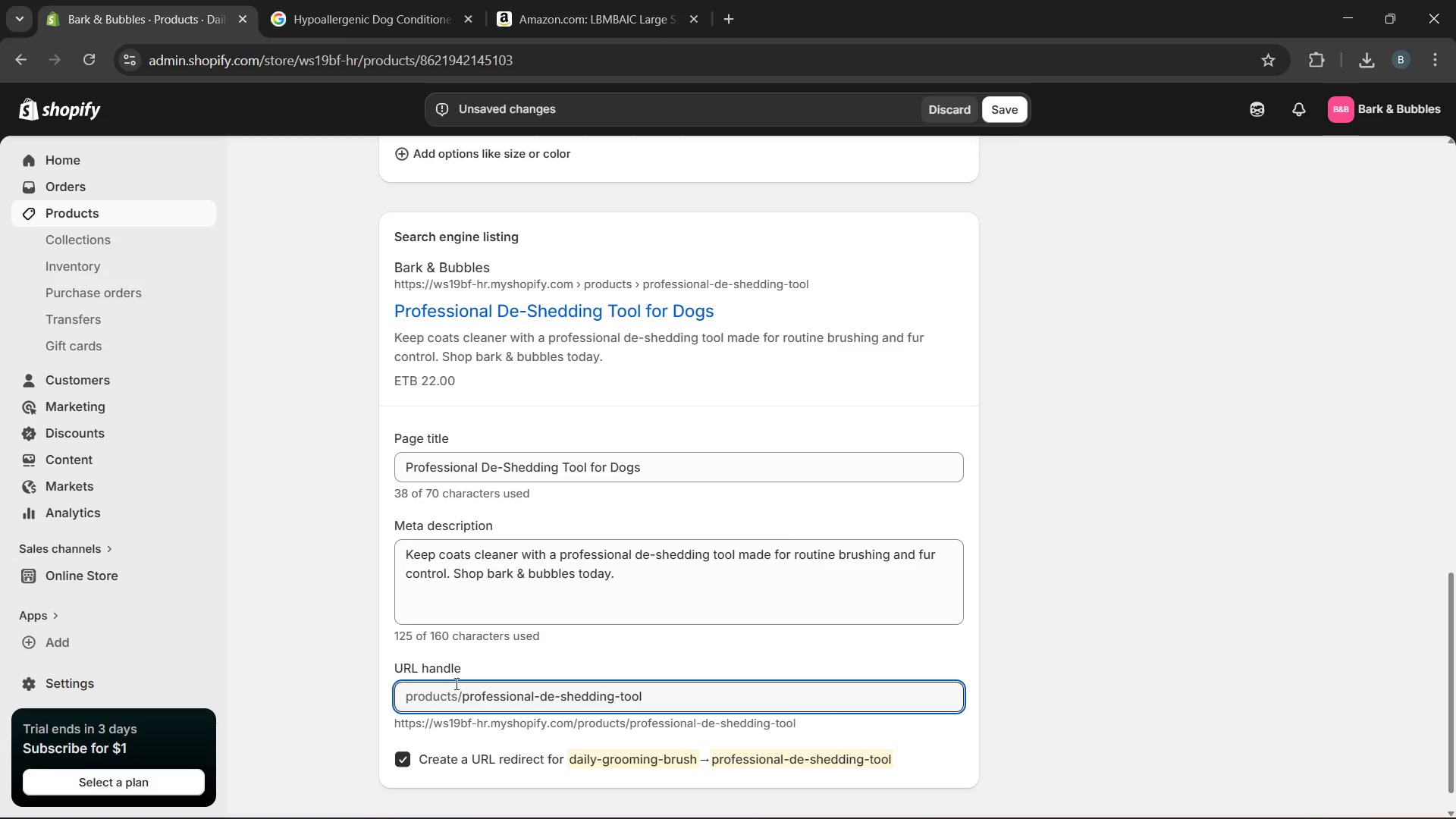 
mouse_move([610, 472])
 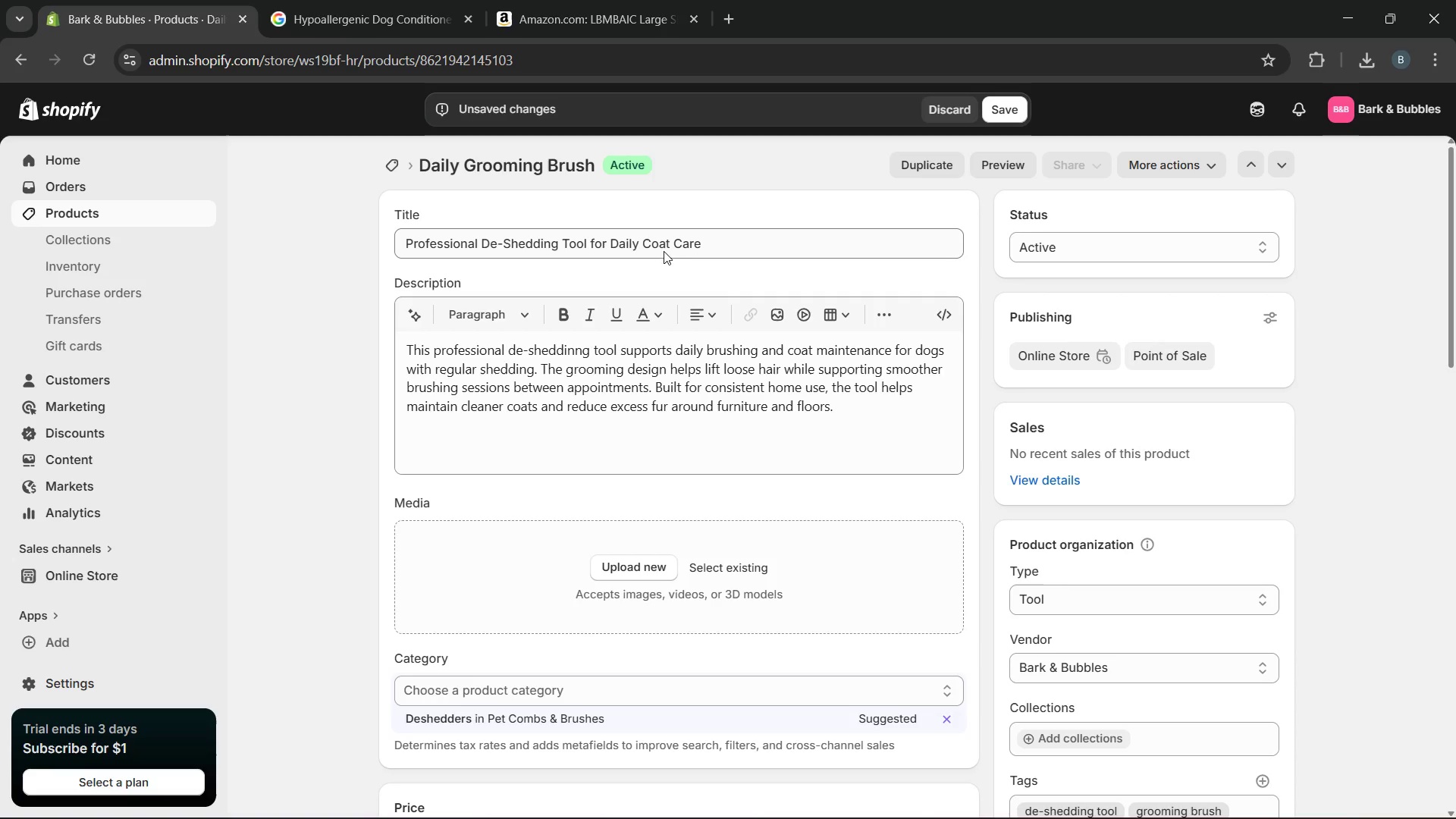 
left_click_drag(start_coordinate=[701, 249], to_coordinate=[406, 268])
 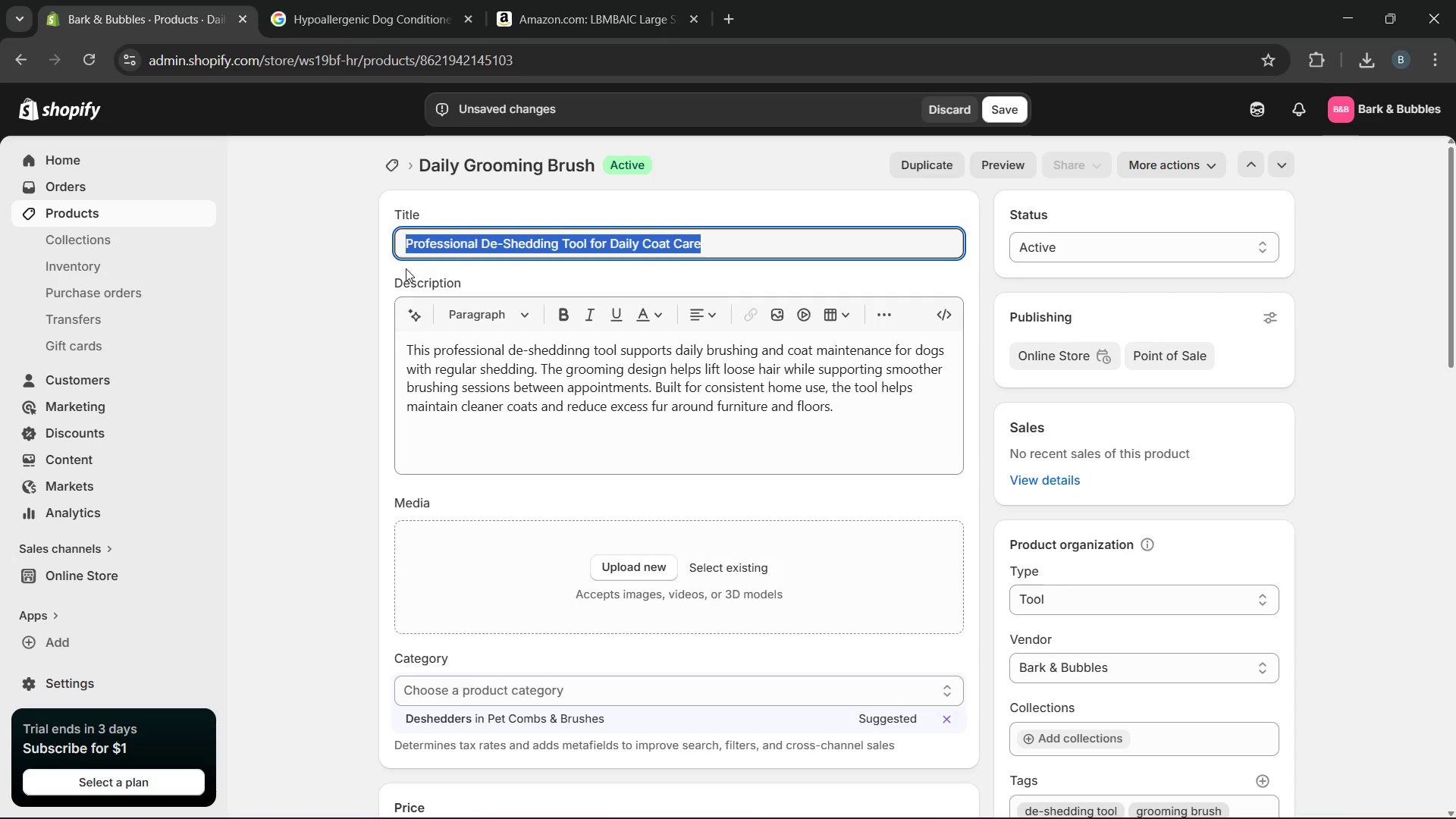 
key(Control+C)
 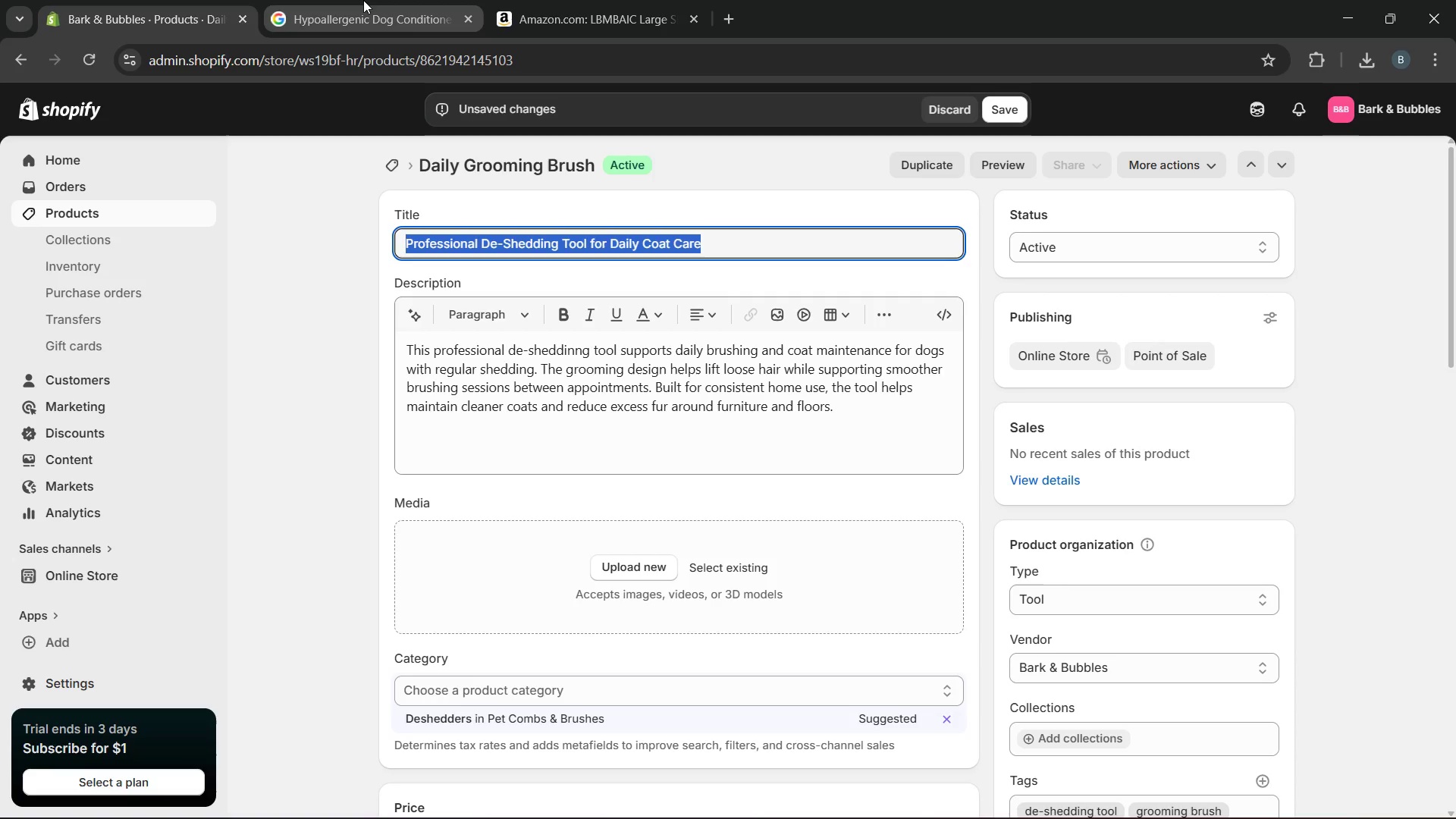 
left_click([363, 0])
 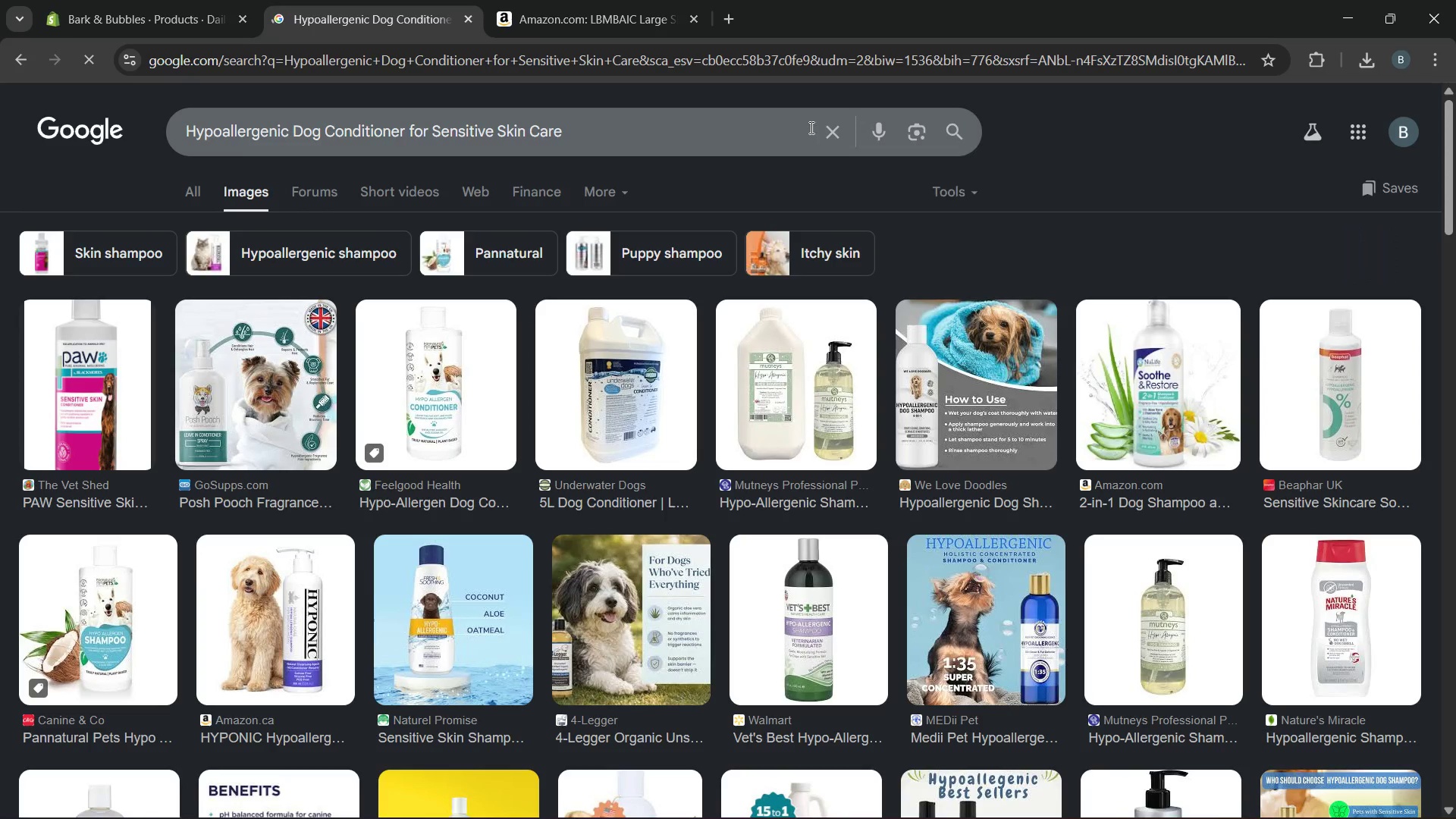 
left_click([834, 134])
 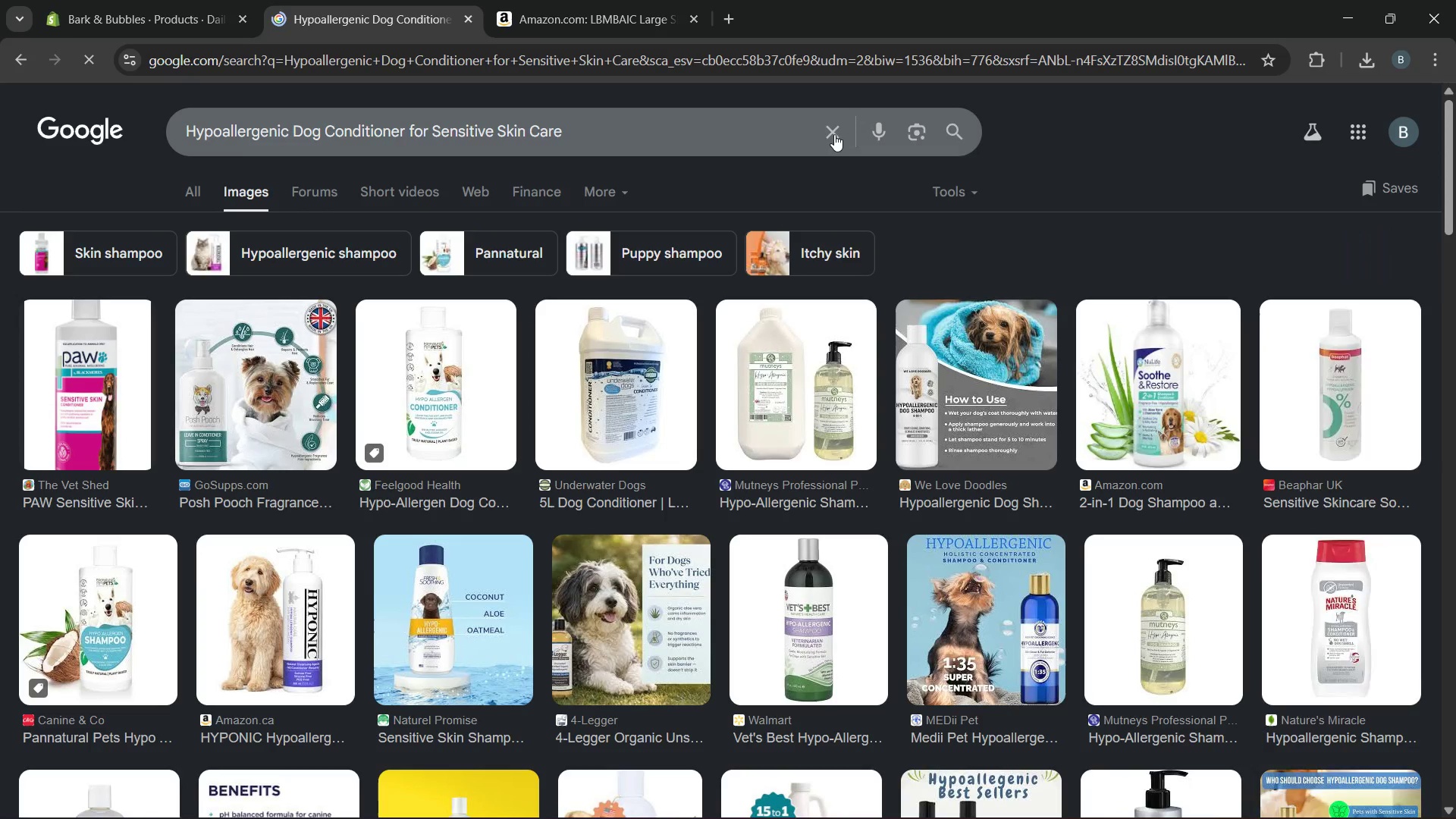 
key(Control+V)
 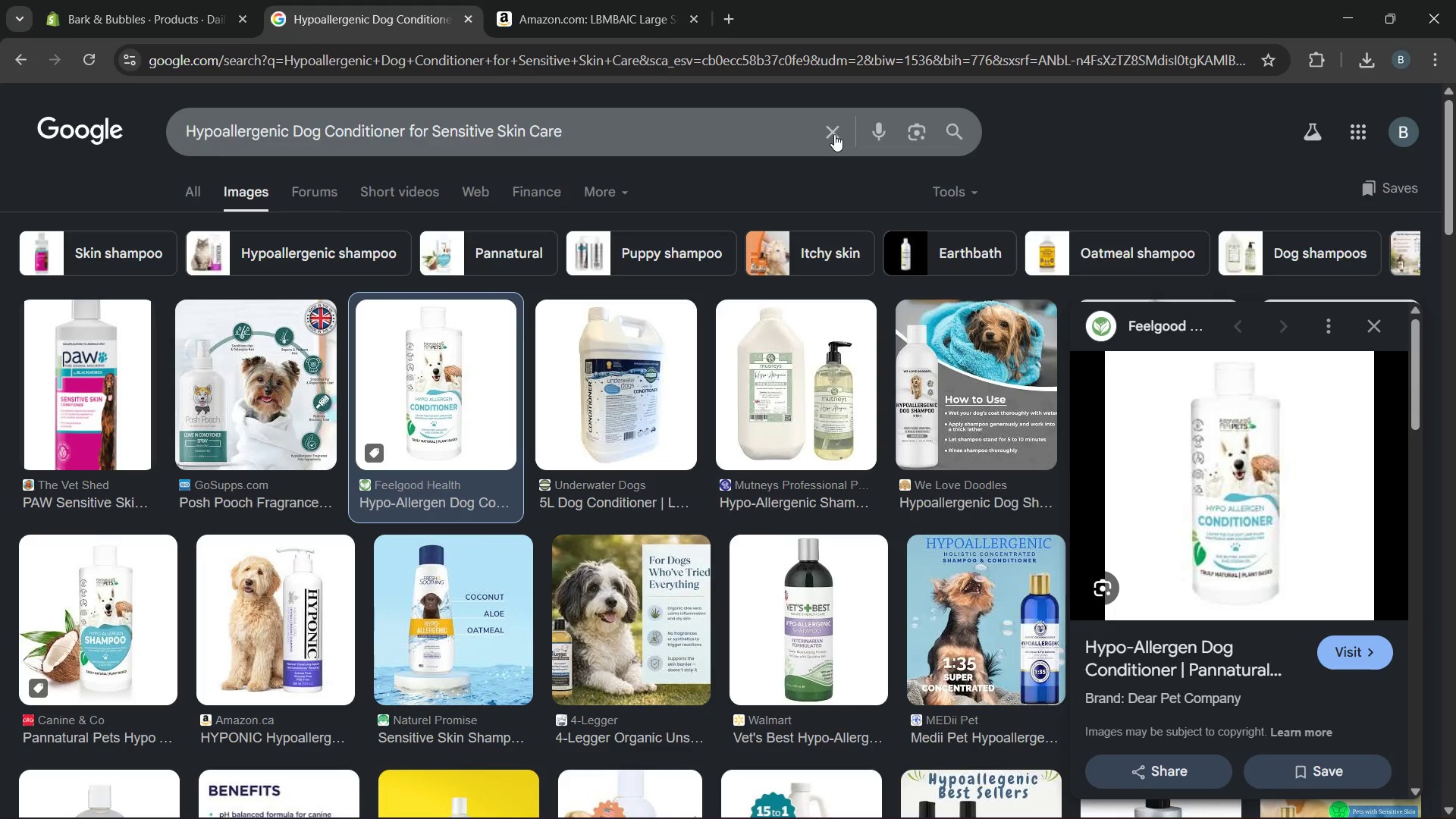 
left_click([834, 134])
 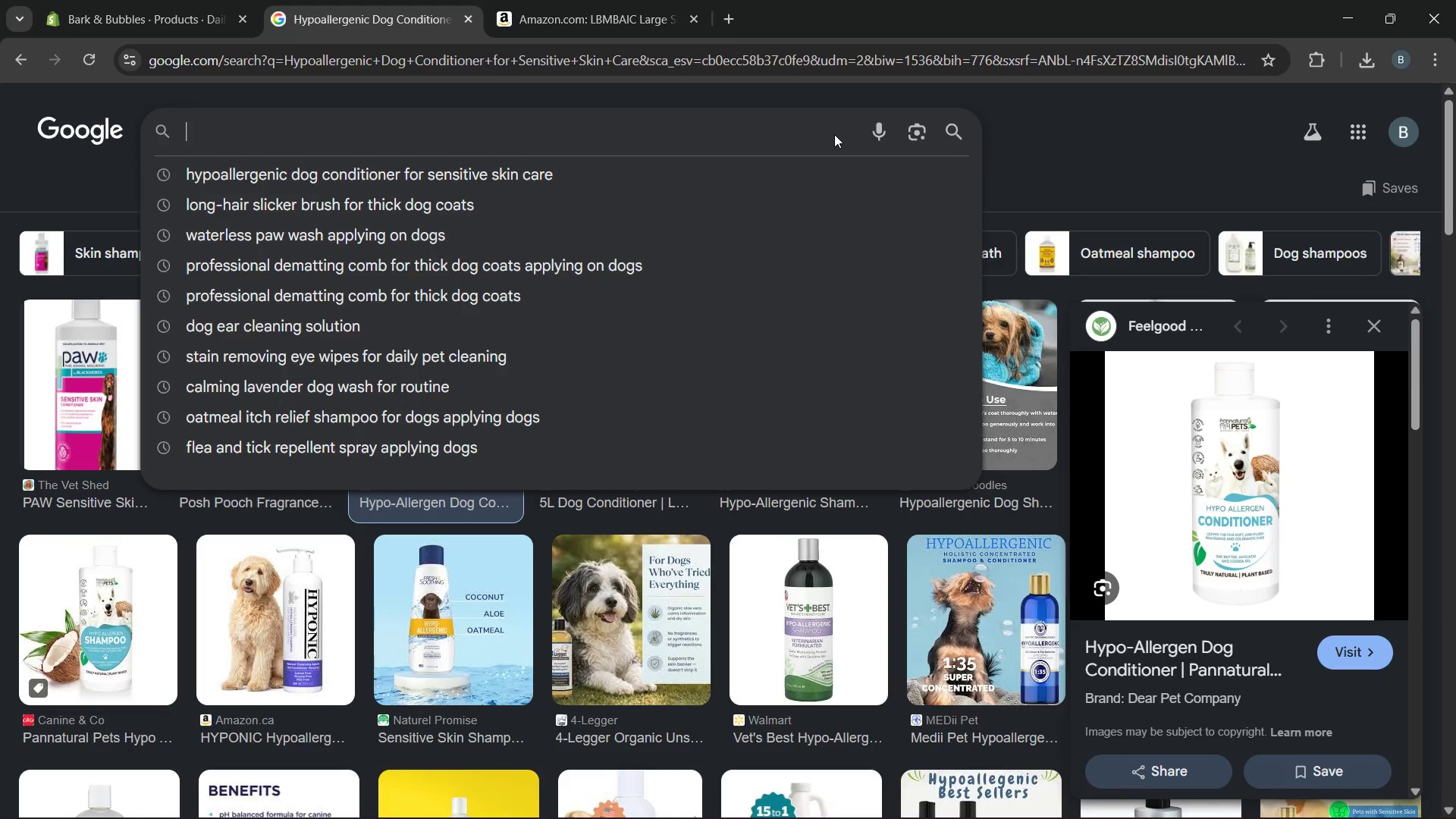 
key(Control+V)
 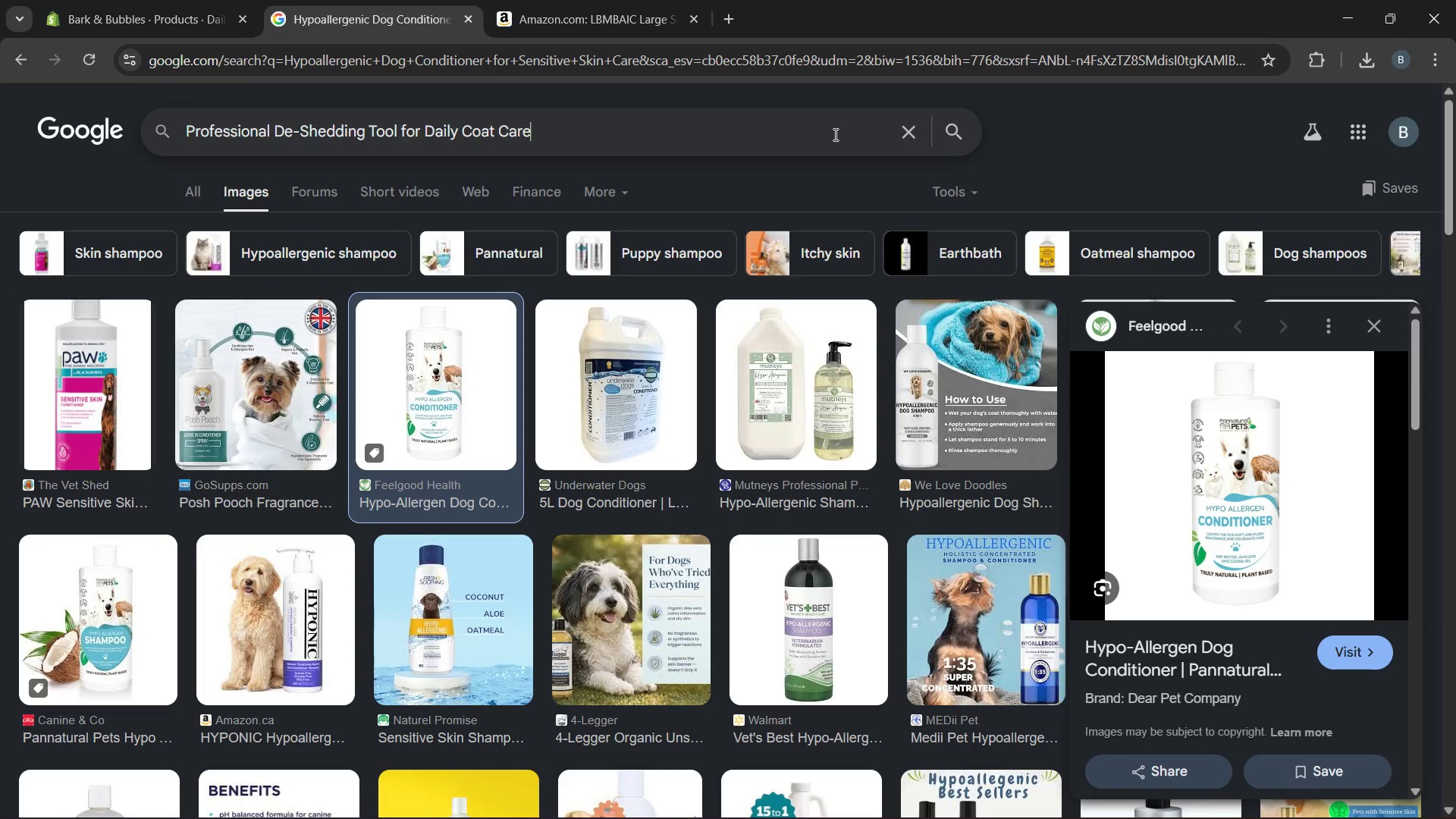 
key(Enter)
 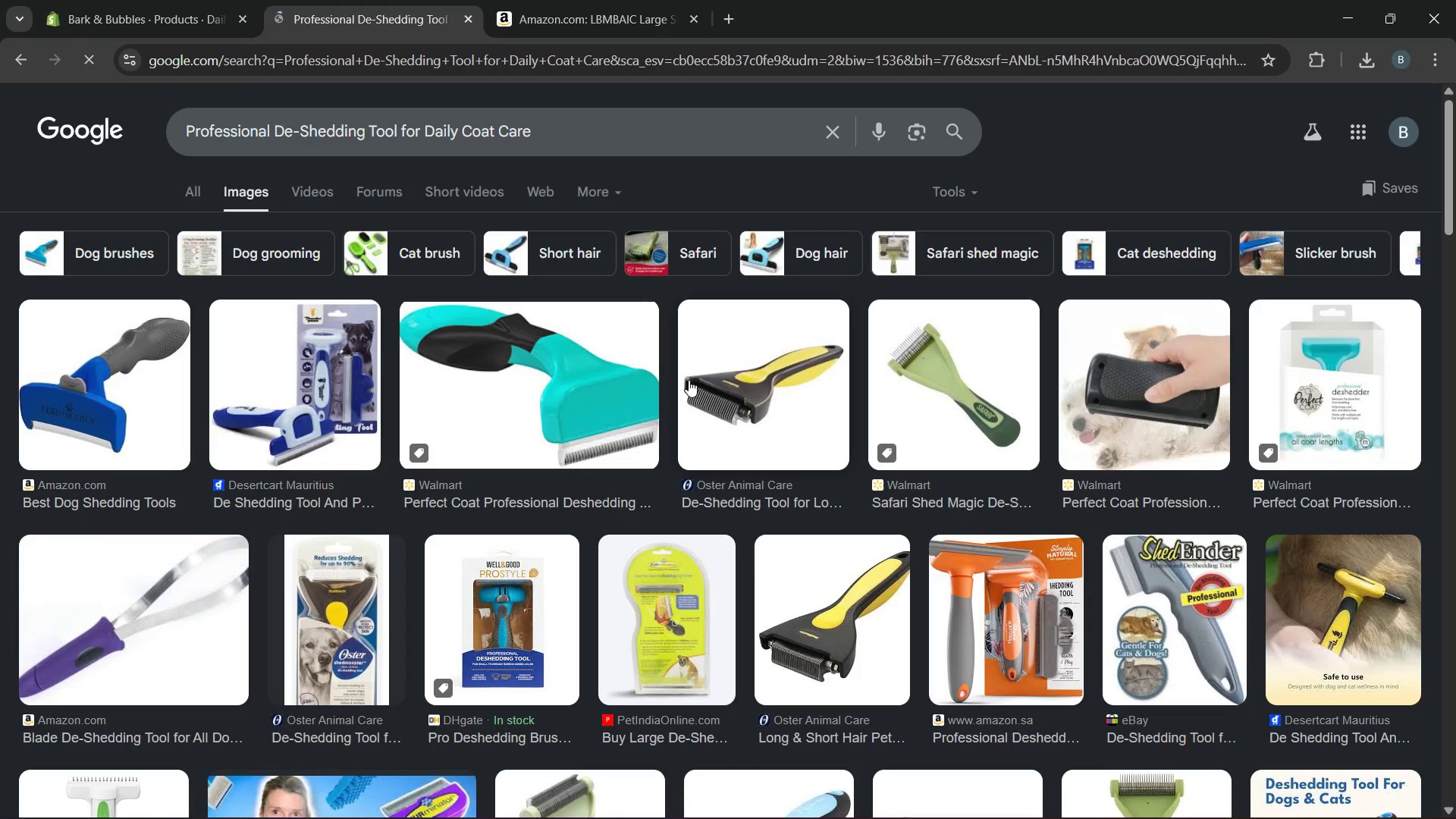 
left_click([716, 392])
 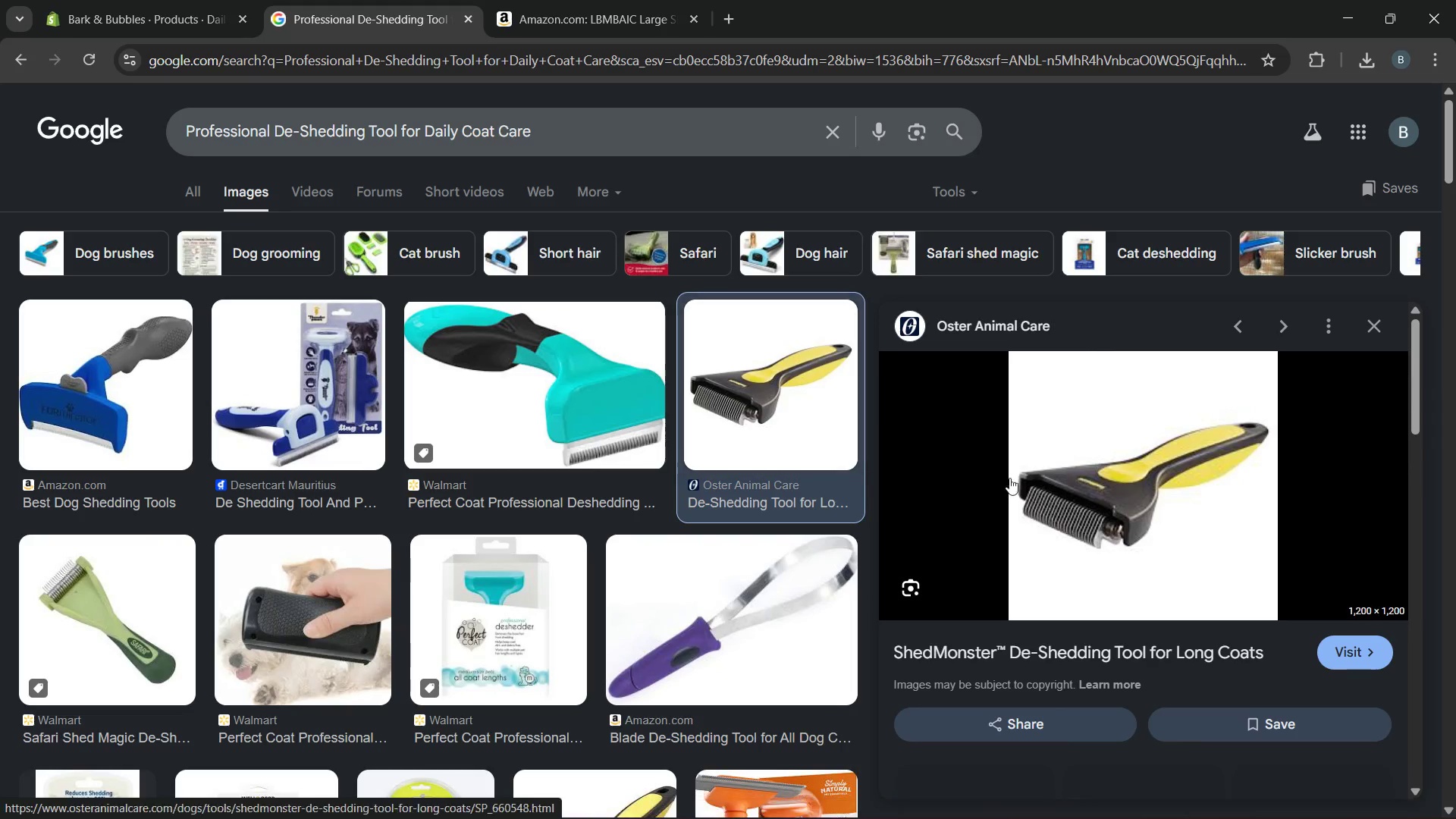 
left_click_drag(start_coordinate=[1027, 481], to_coordinate=[1031, 475])
 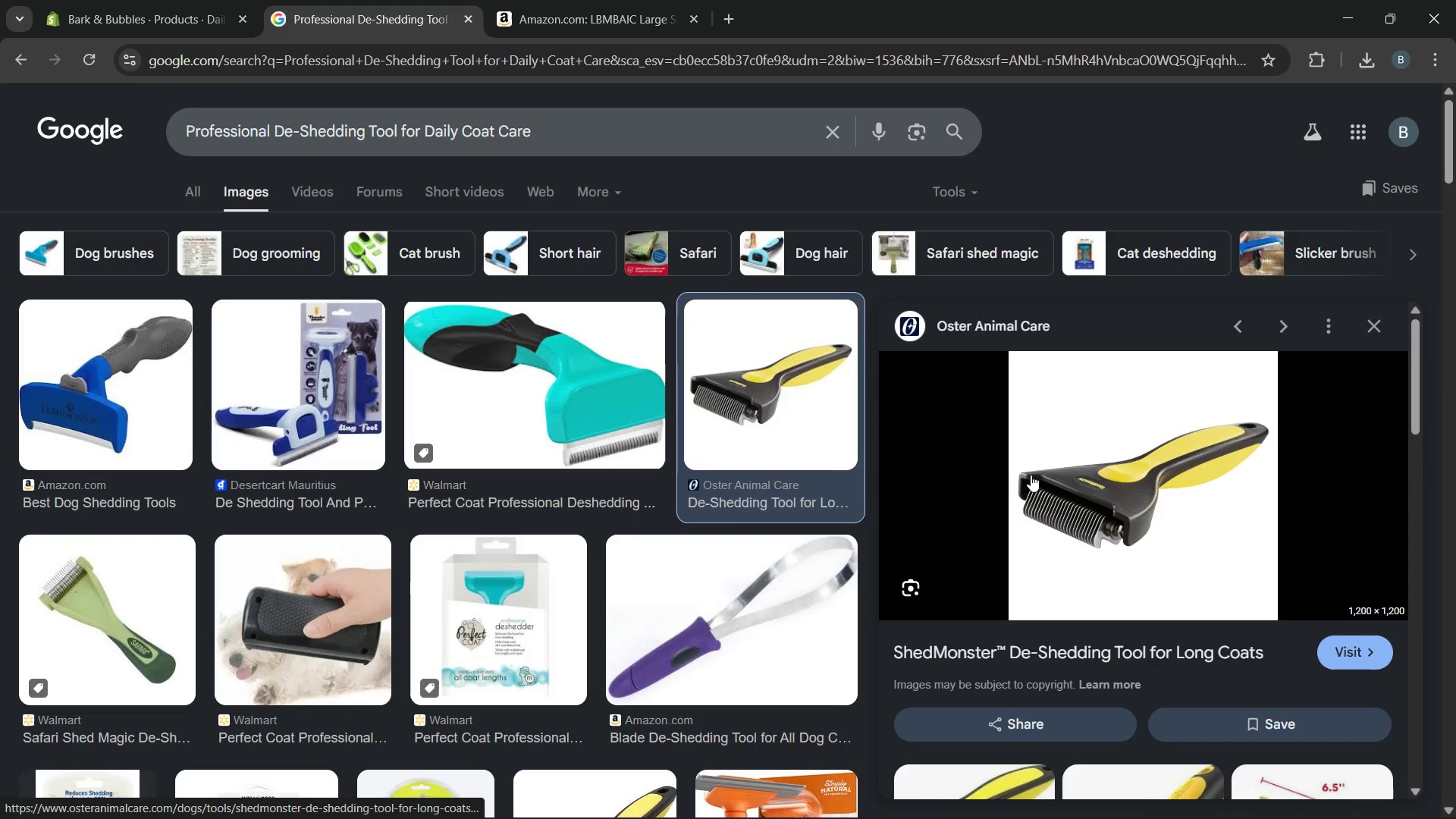 
right_click([1031, 475])
 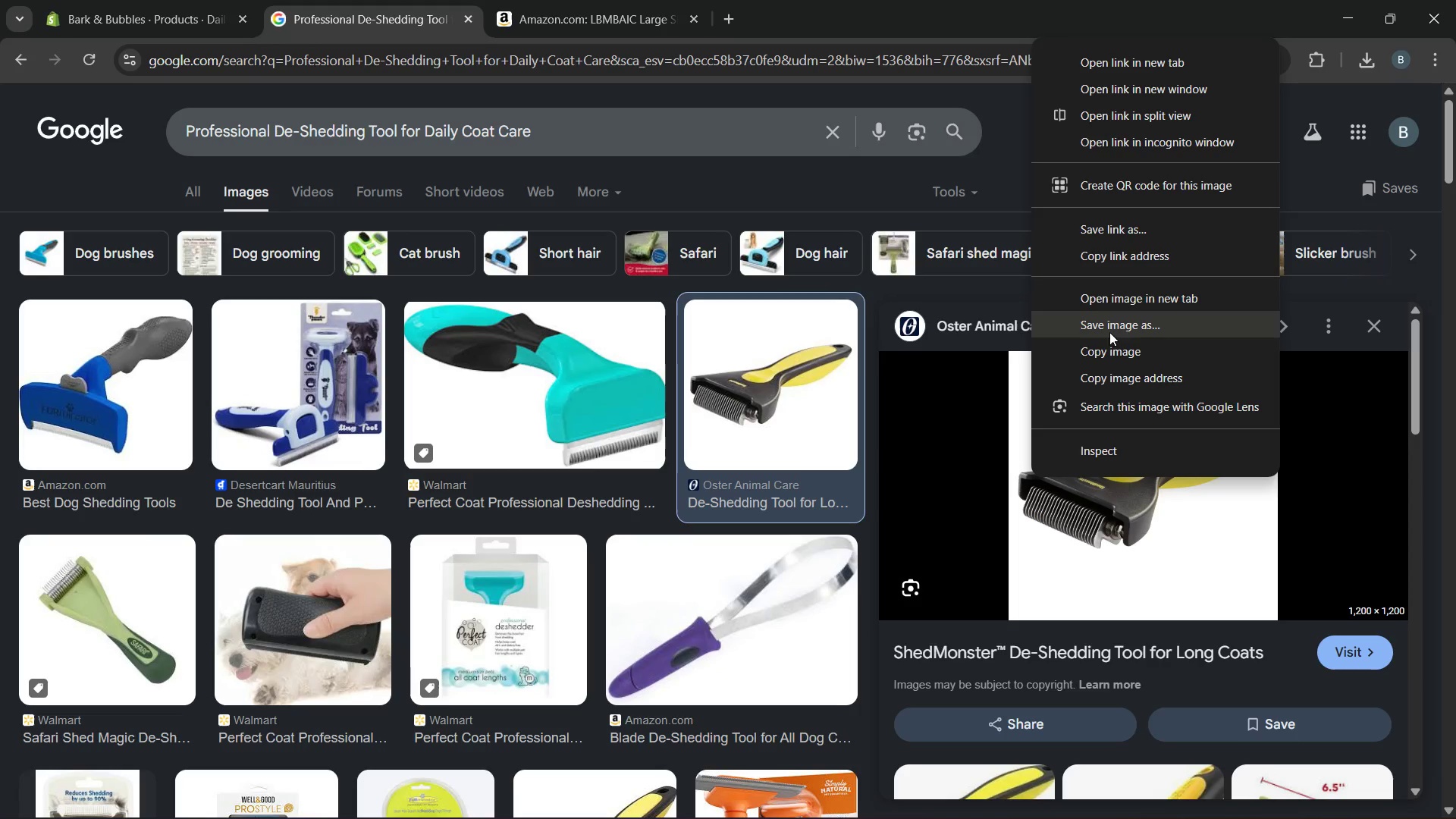 
left_click([1113, 326])
 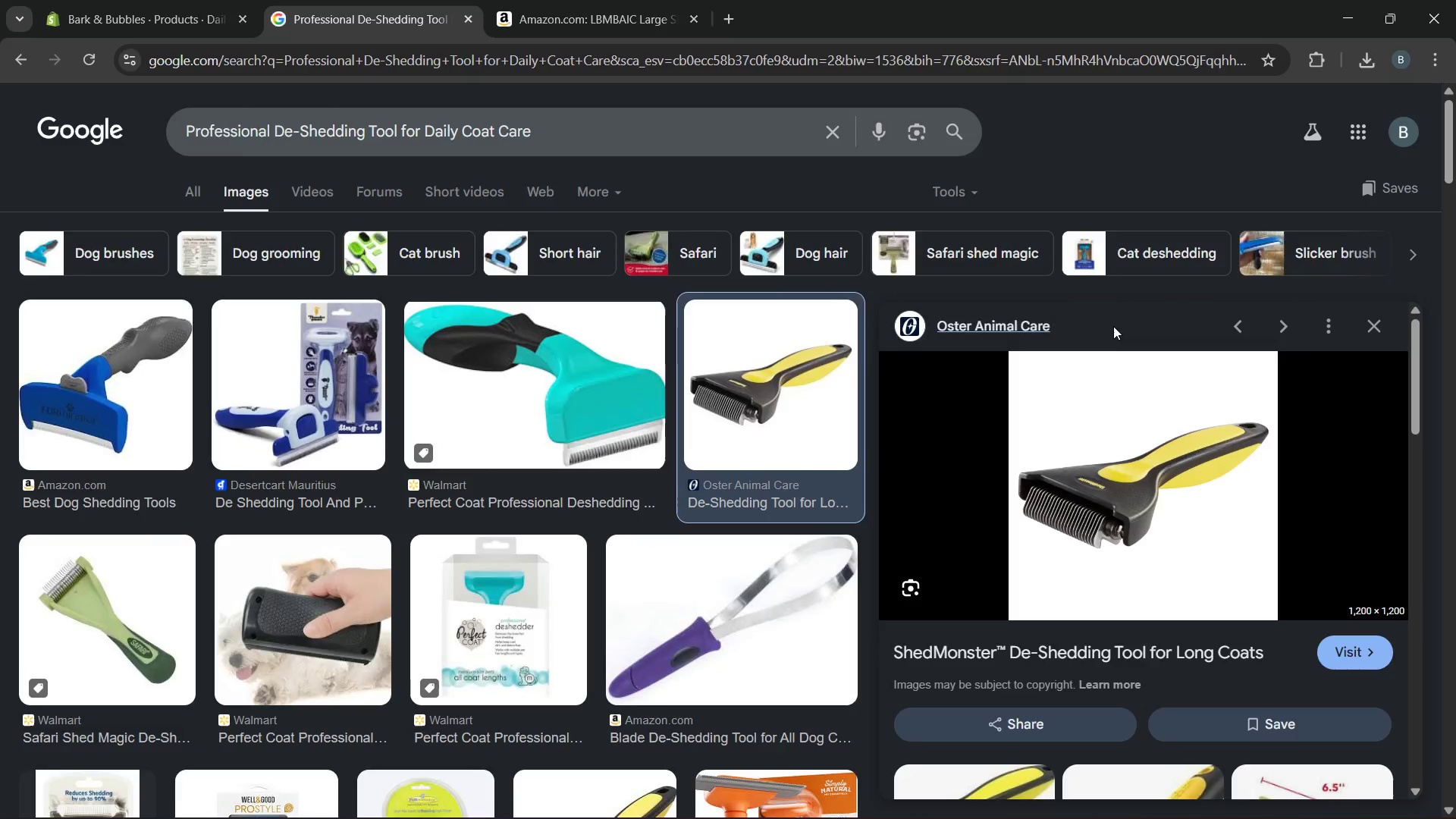 
key(Enter)
 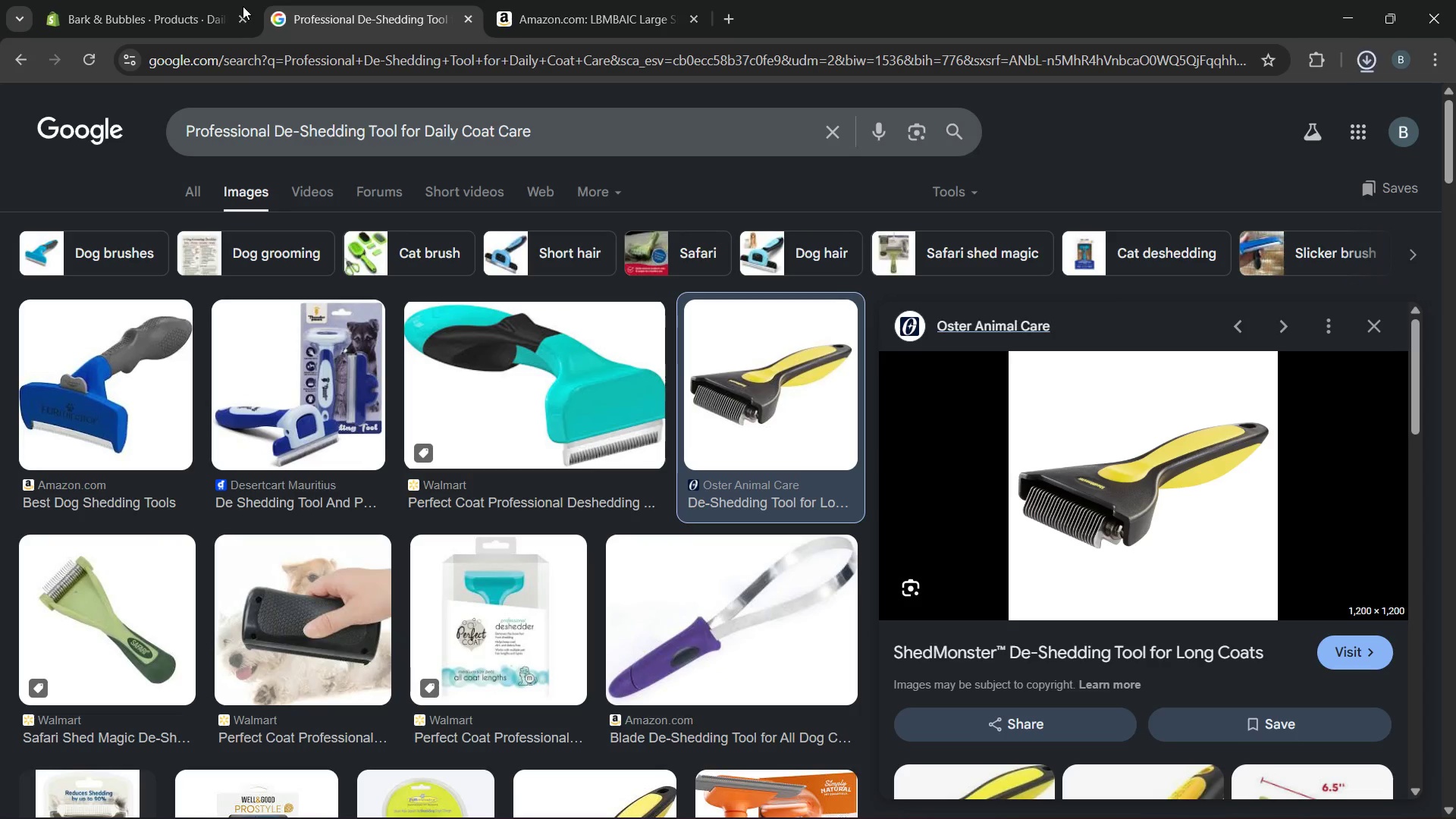 
left_click([169, 6])
 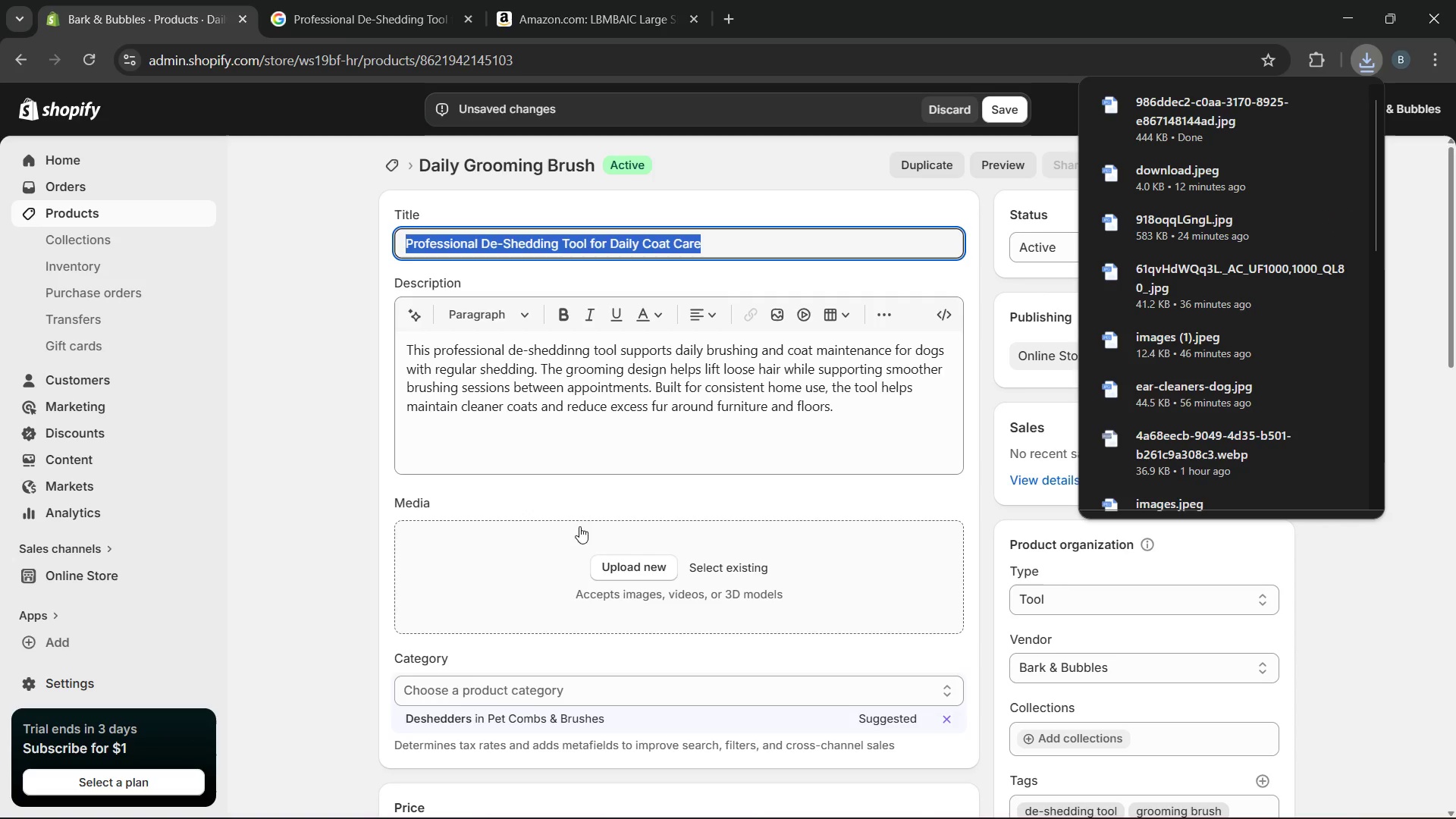 
left_click([617, 568])
 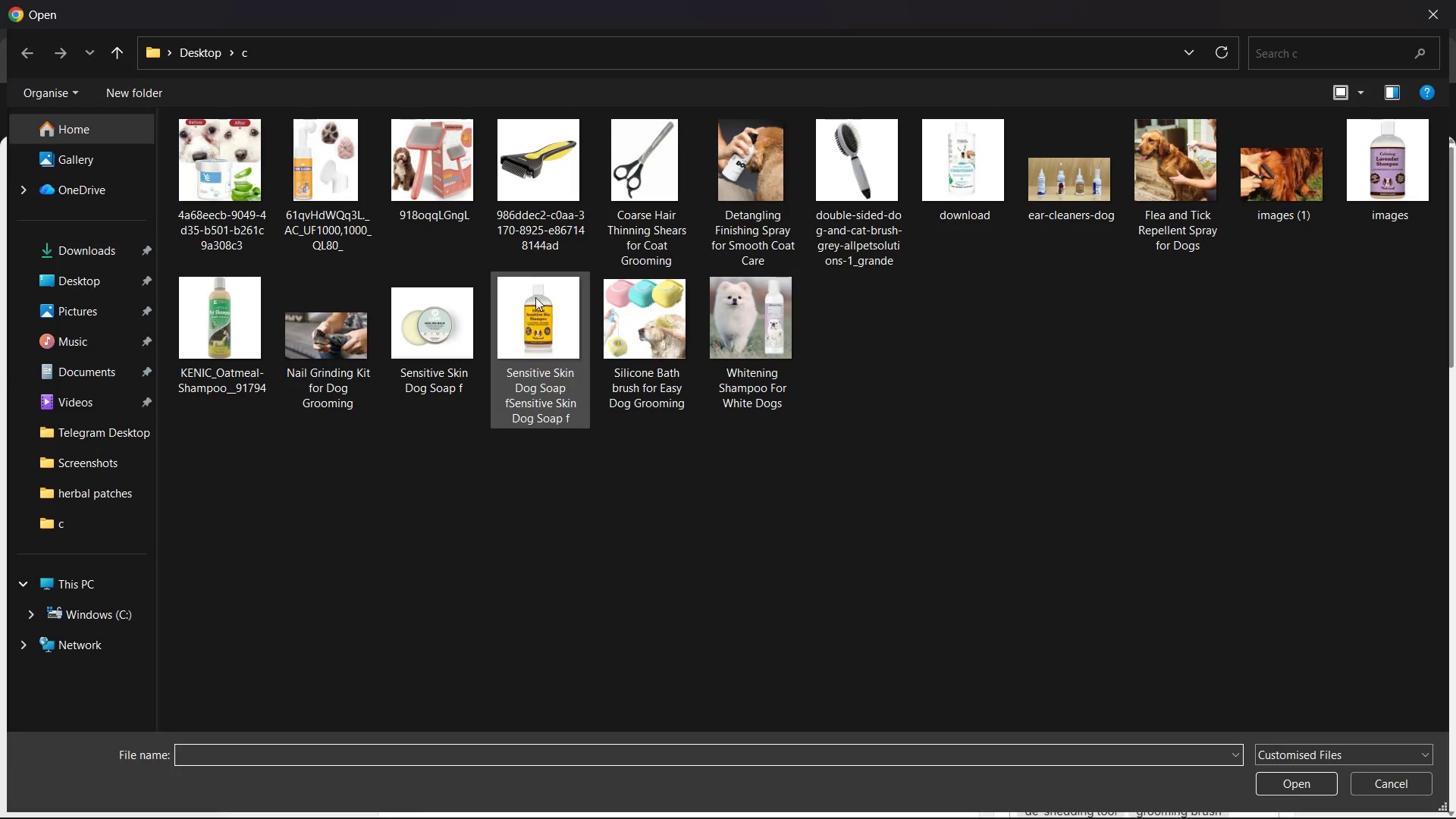 
double_click([548, 144])
 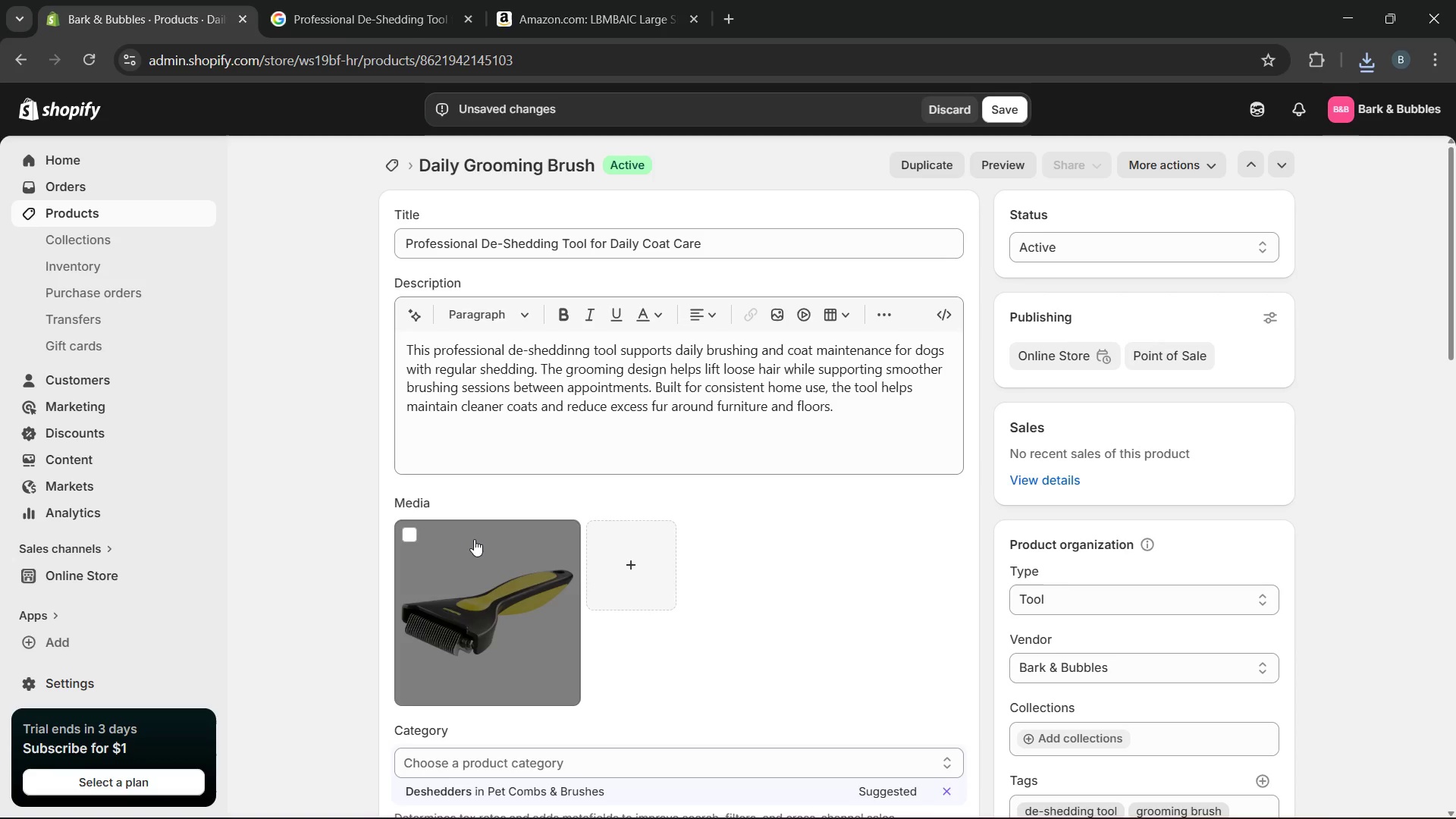 
wait(16.47)
 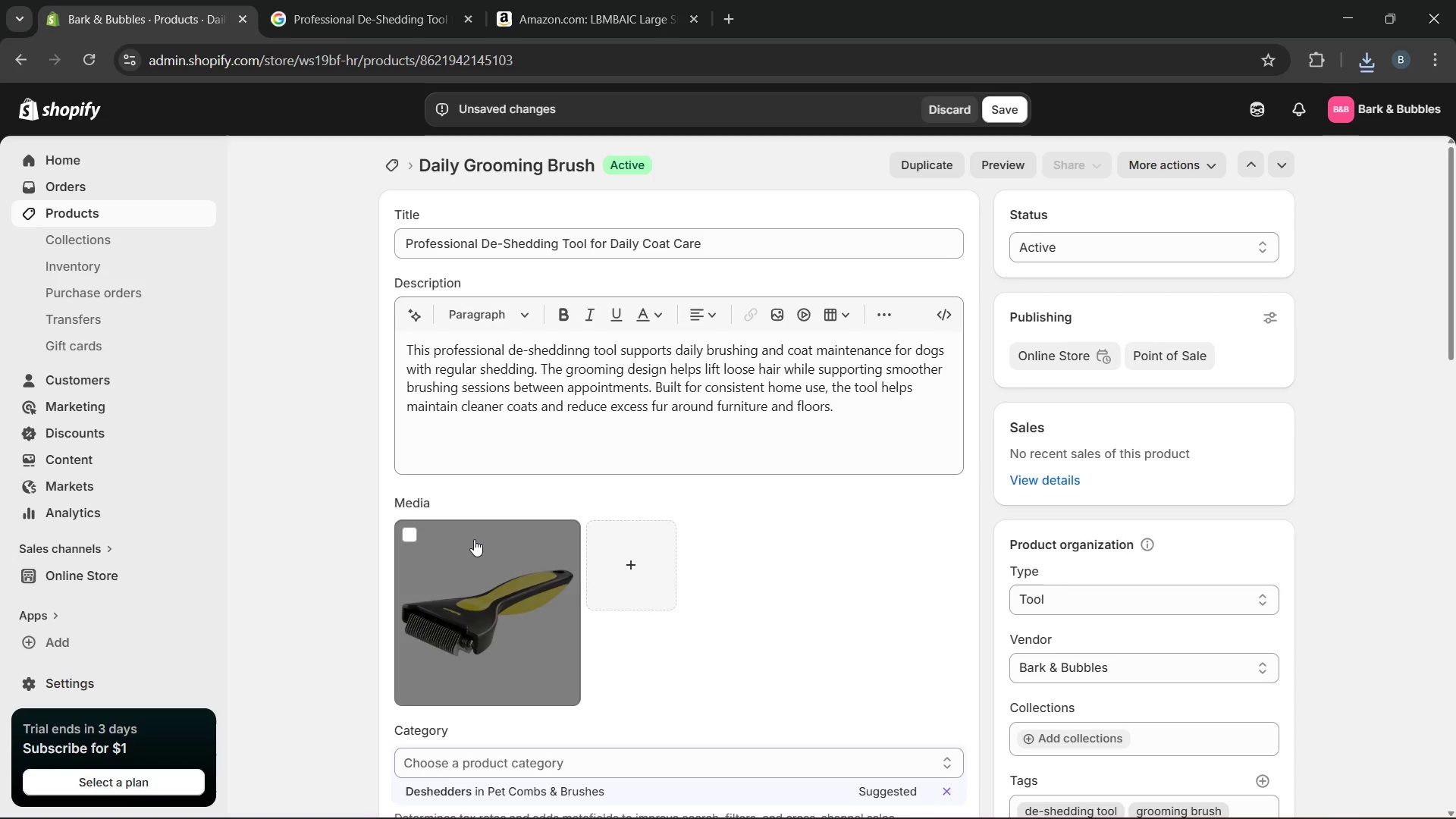 
left_click([472, 538])
 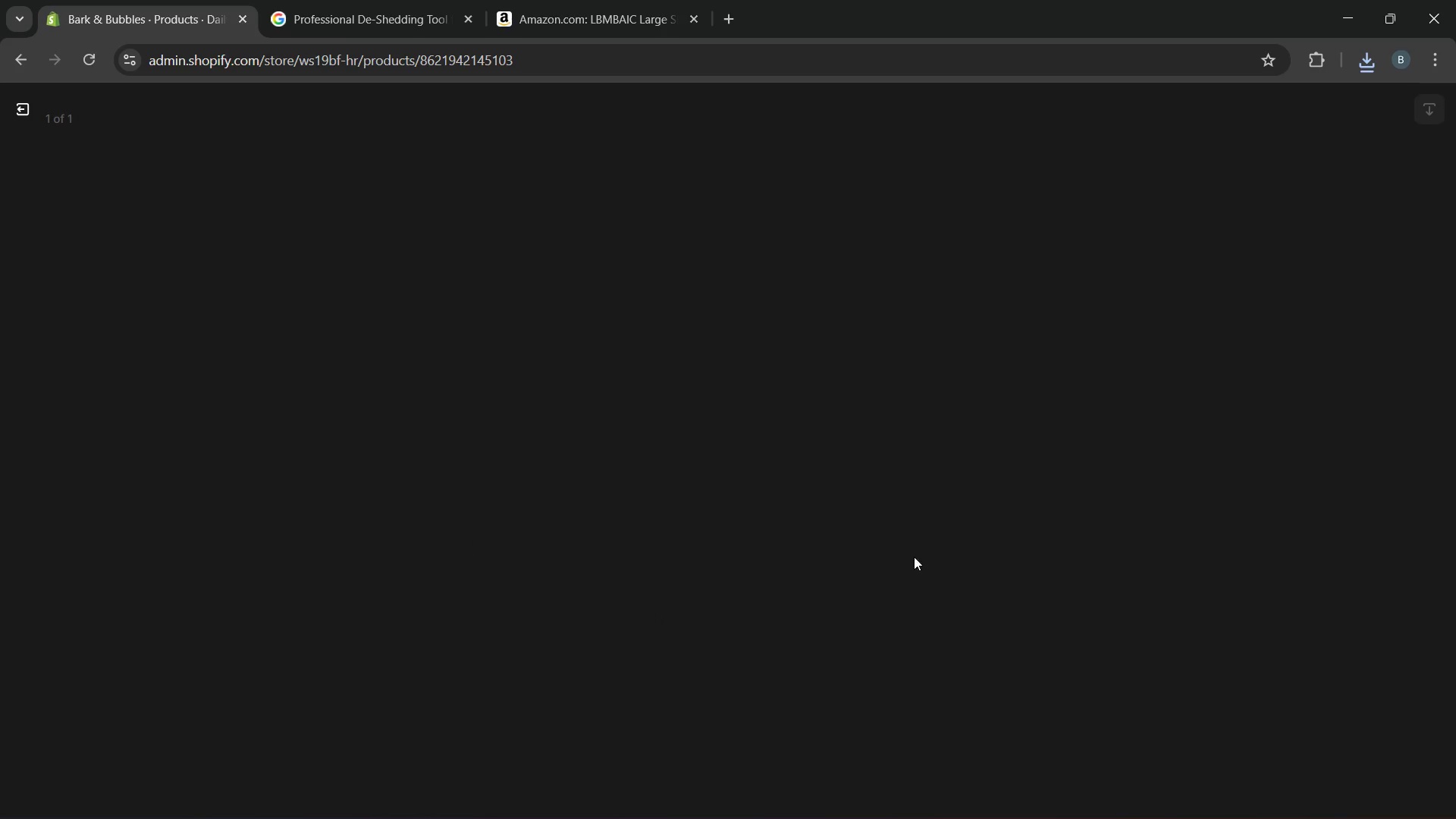 
mouse_move([1057, 520])
 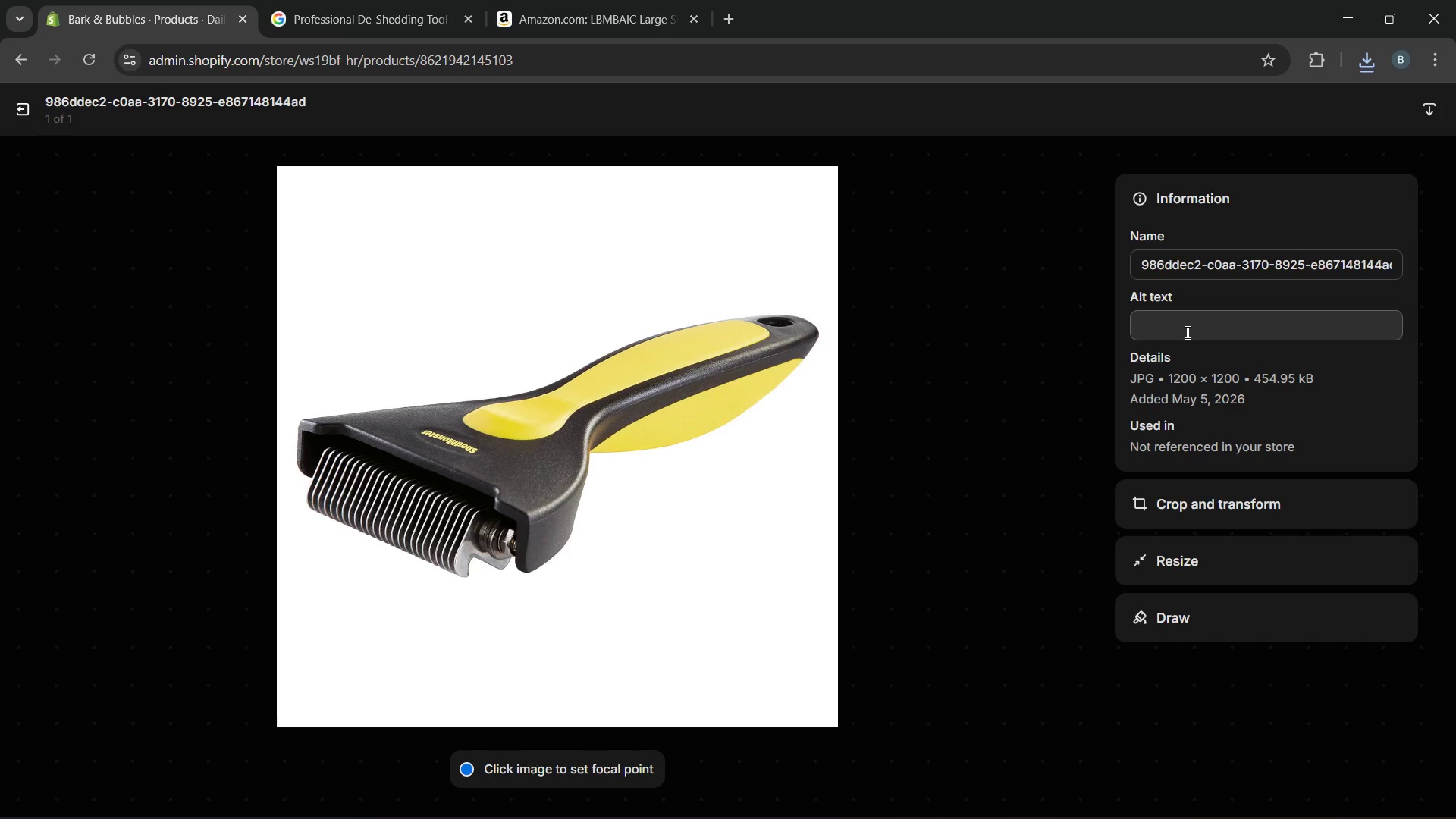 
left_click([1186, 332])
 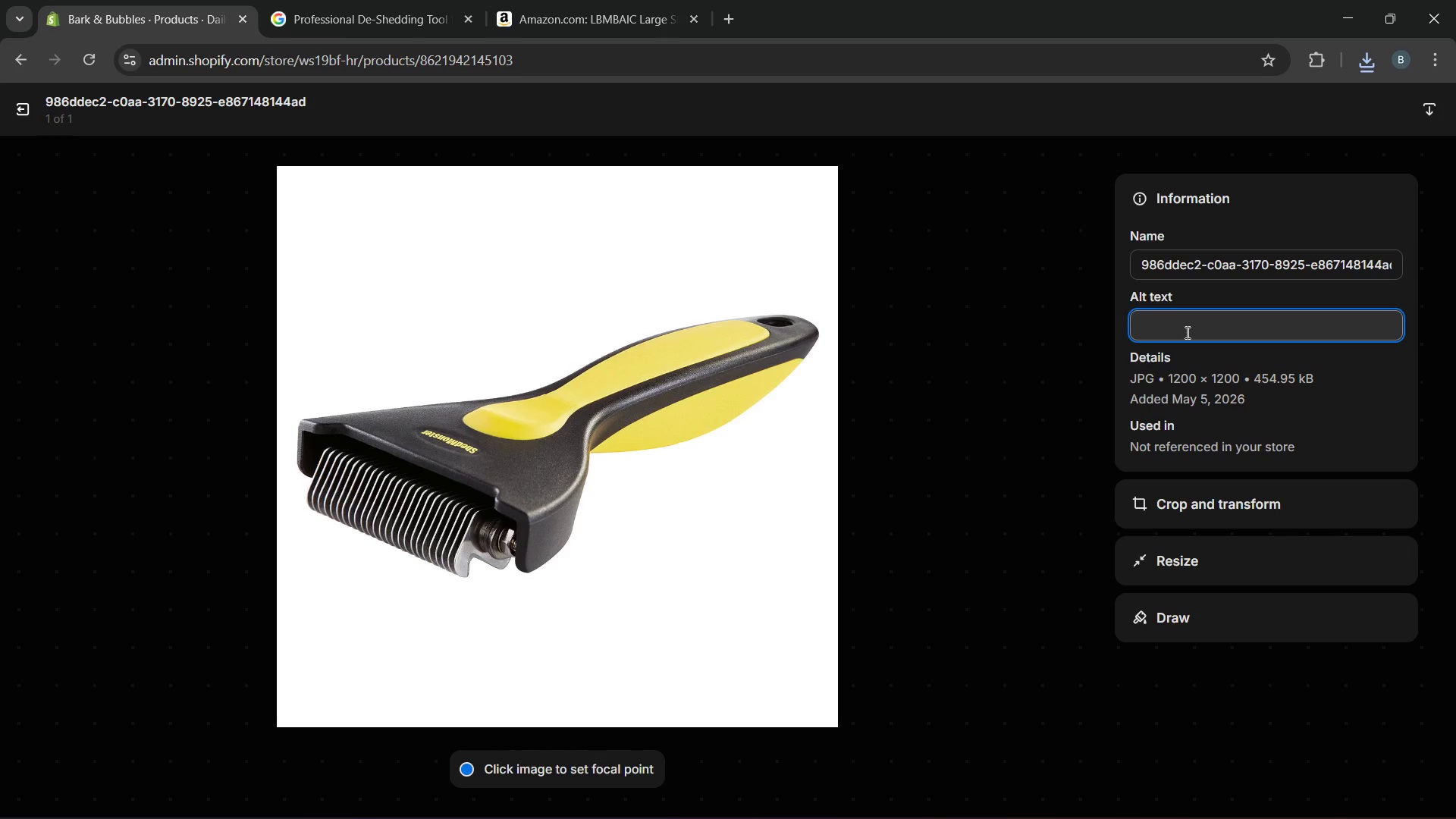 
type(professional de-sheddo)
key(Backspace)
type(ing tool to brush loose hair from a dog at home)
 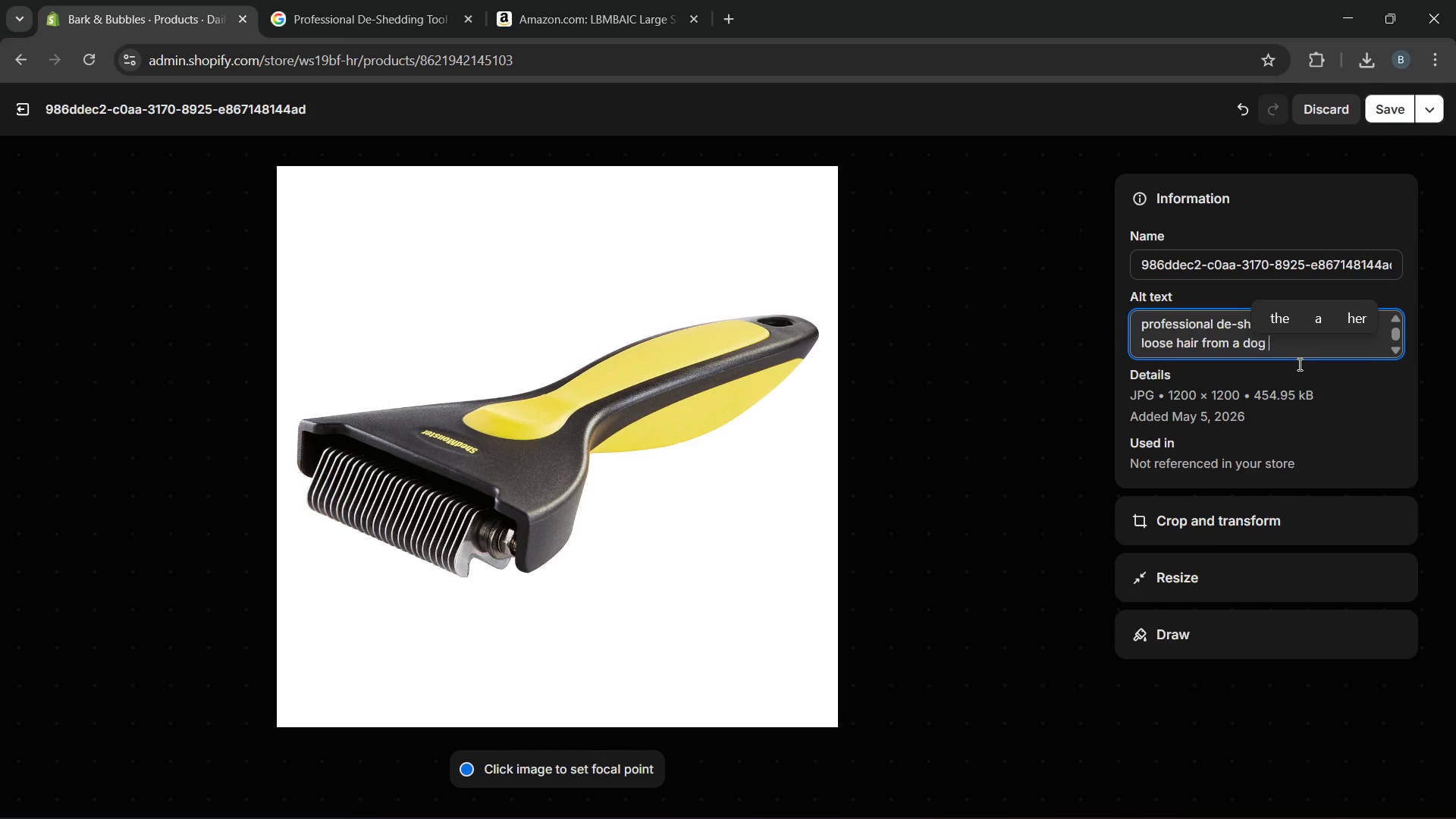 
wait(16.09)
 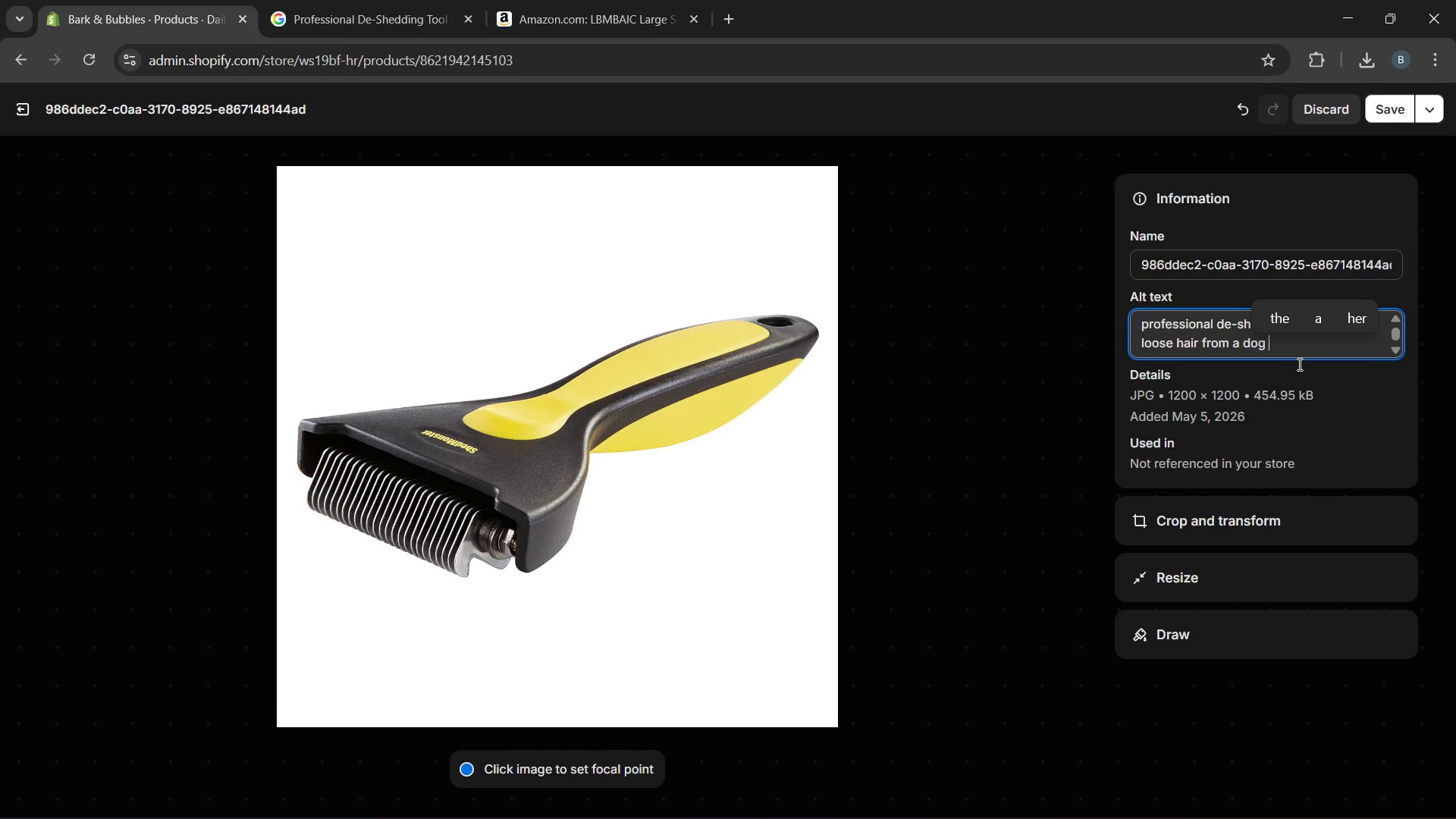 
left_click([1261, 344])
 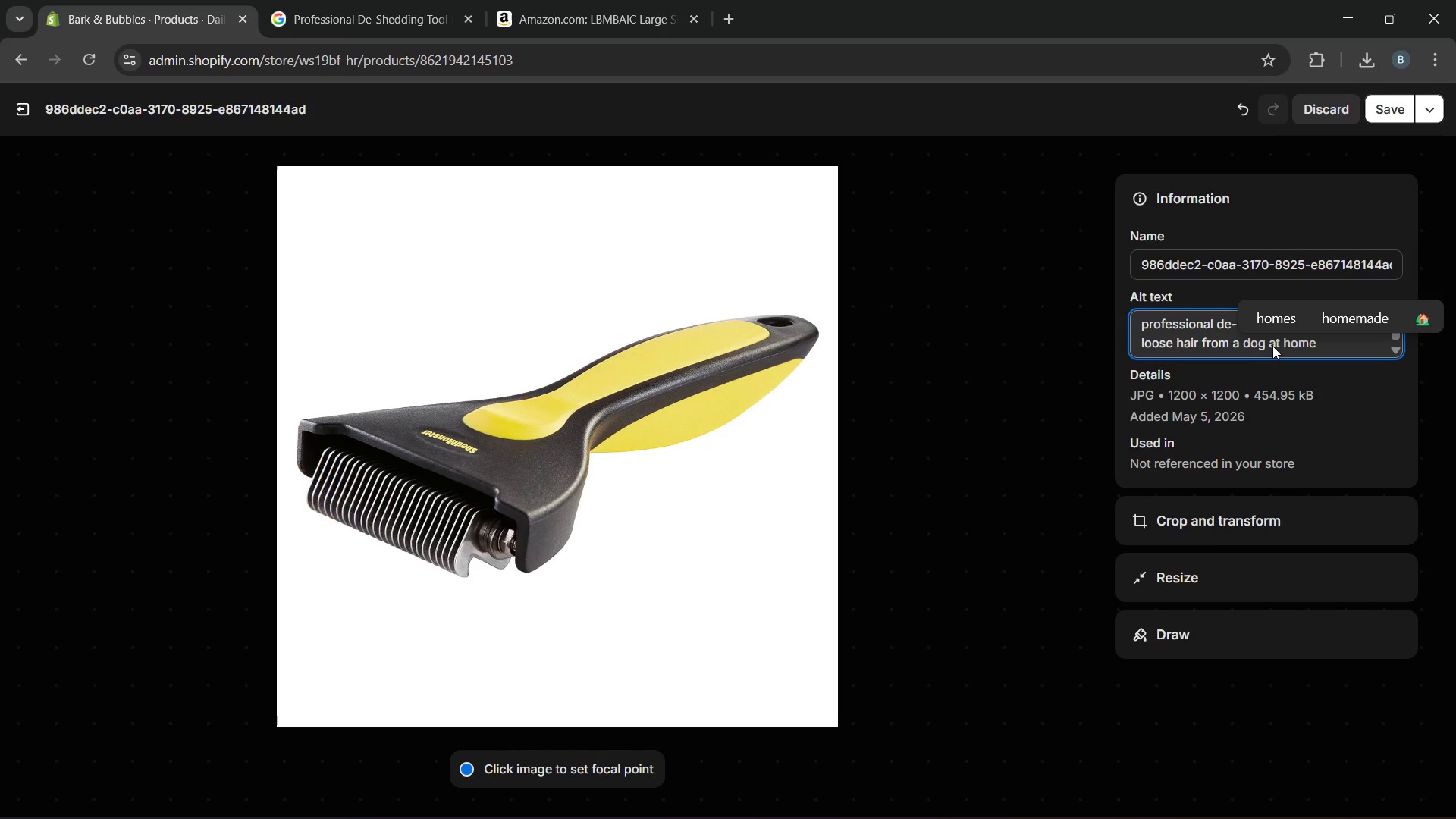 
key(Space)
 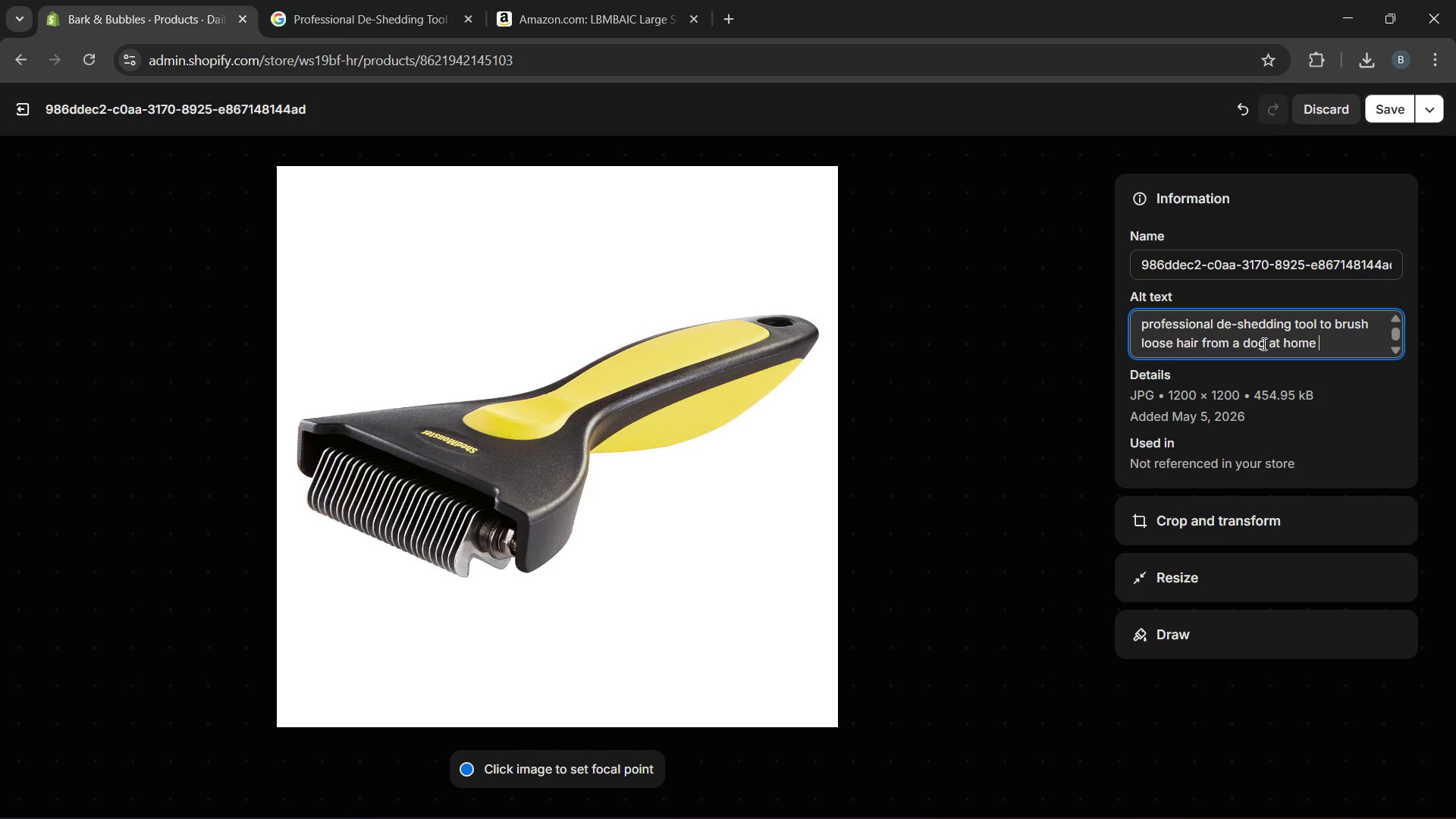 
left_click([1263, 344])
 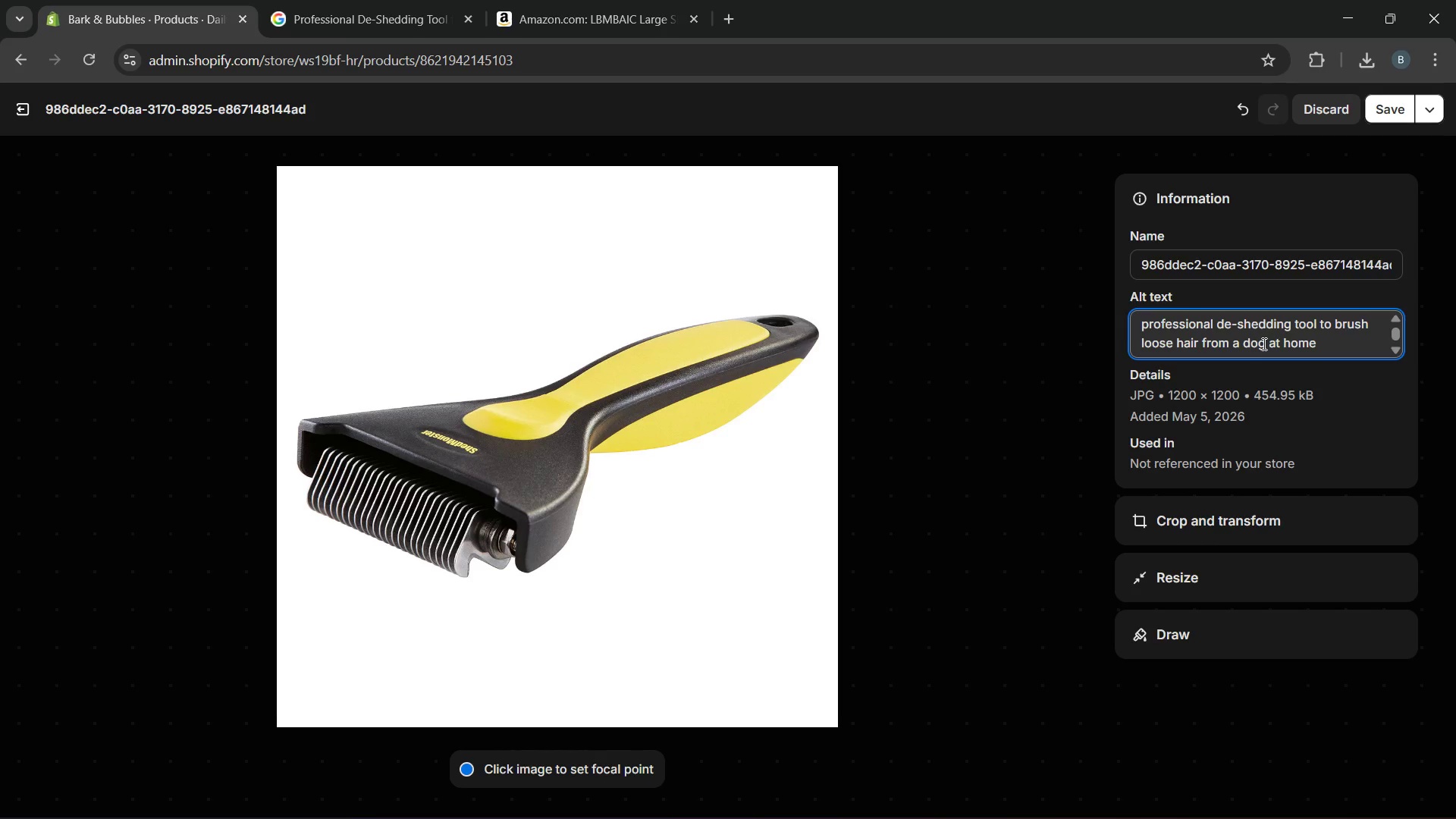 
type('s coat)
 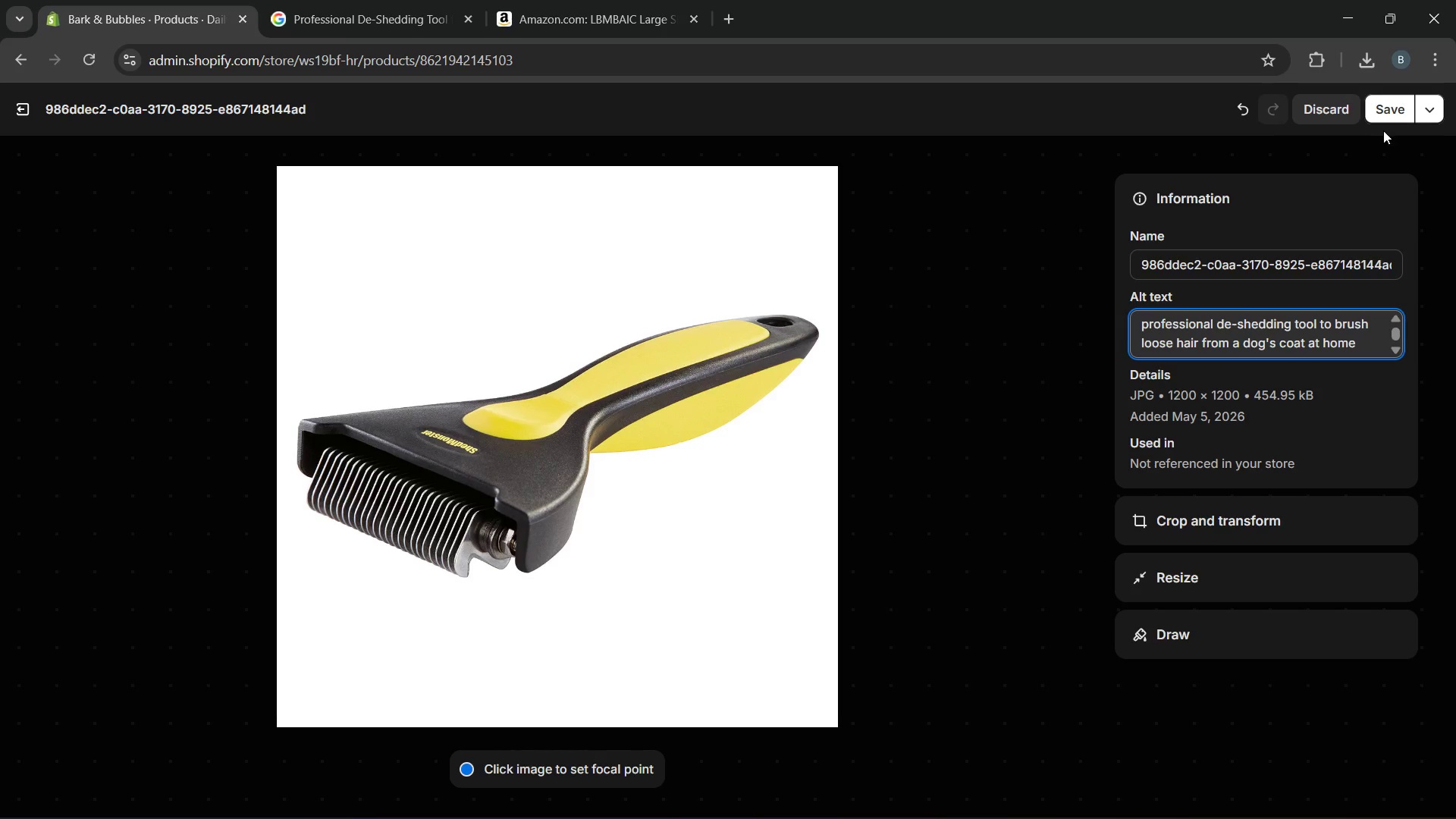 
left_click([1391, 104])
 